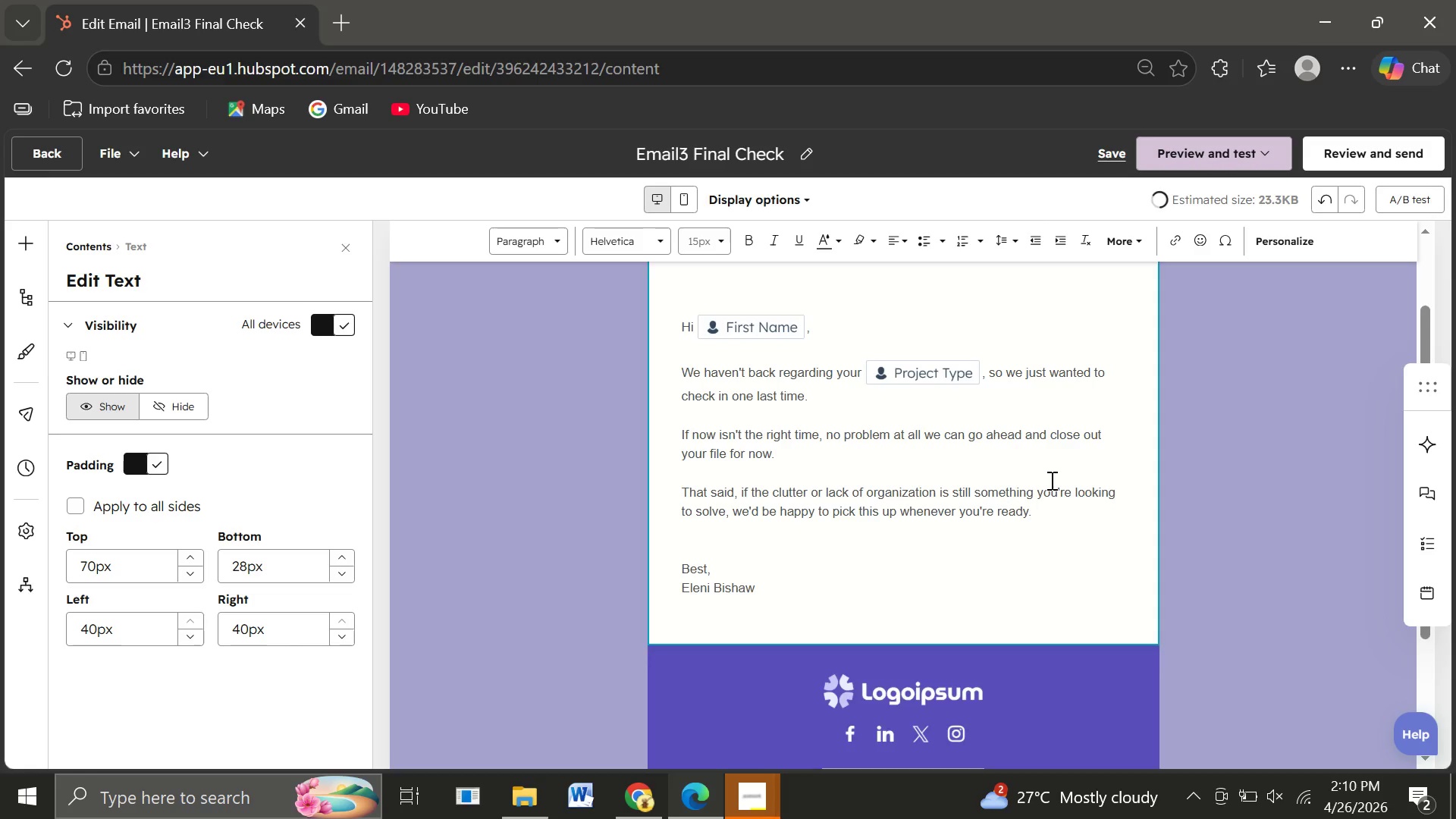 
key(Enter)
 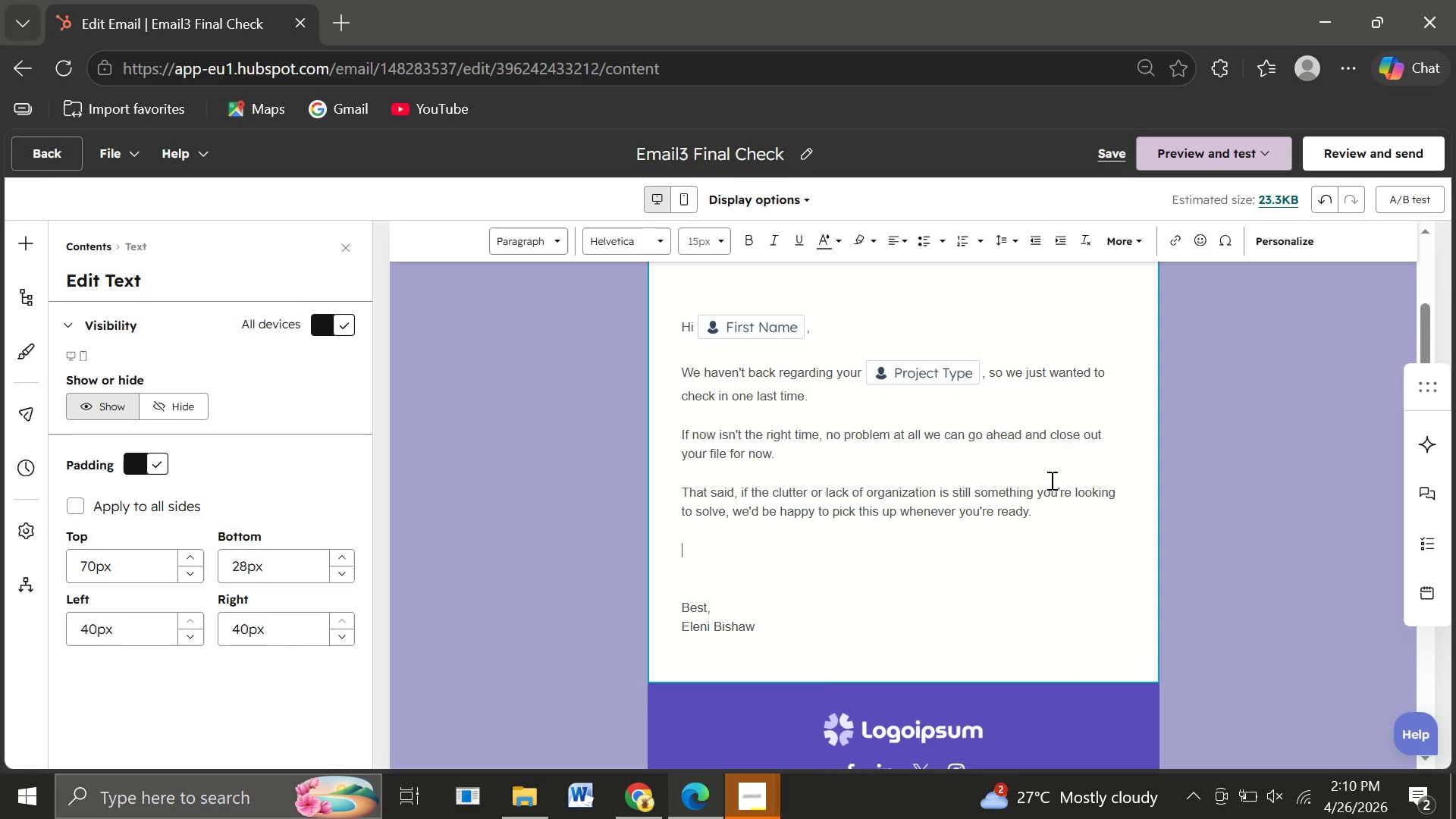 
key(Enter)
 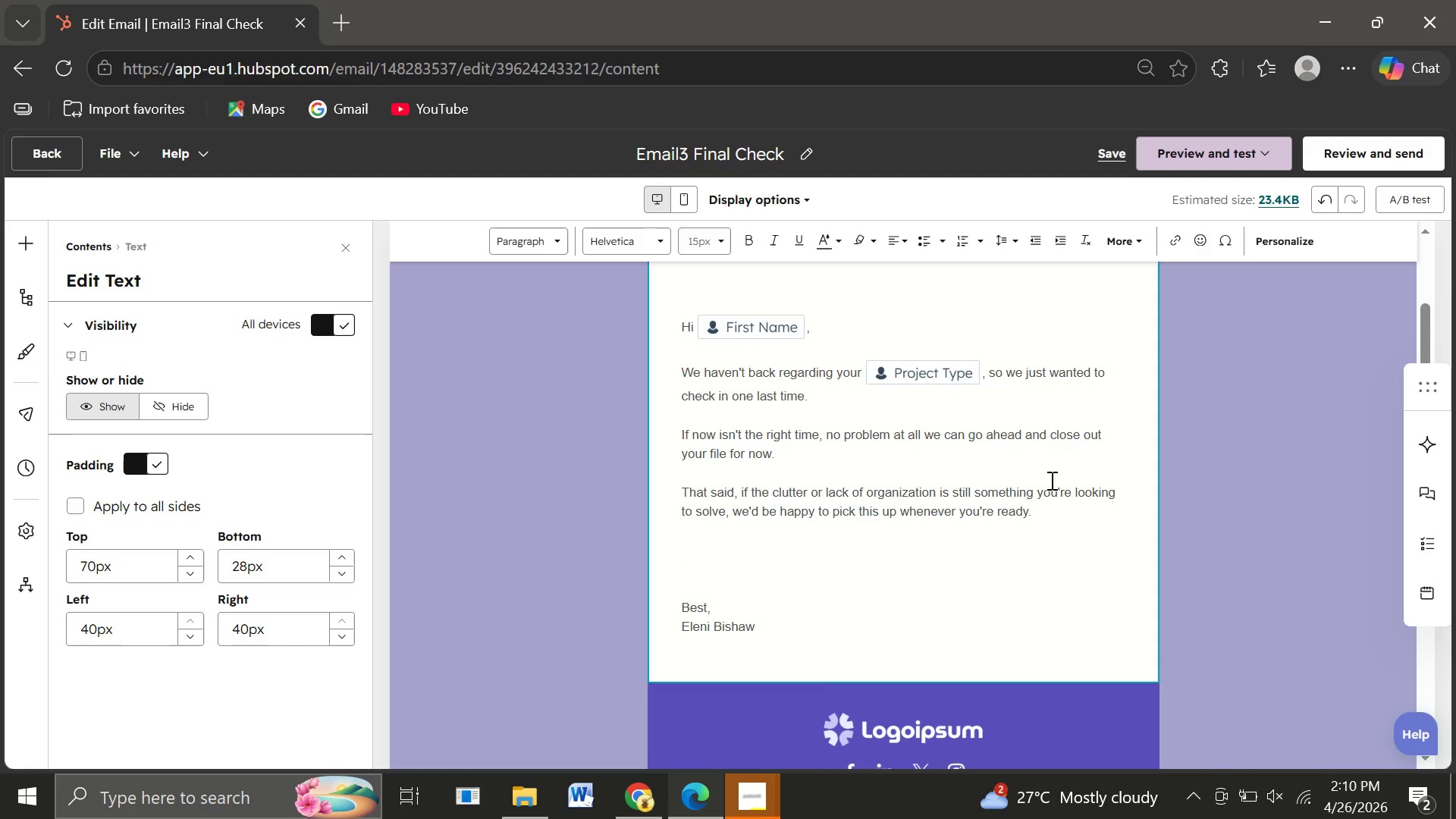 
type(Just let us know either way.)
 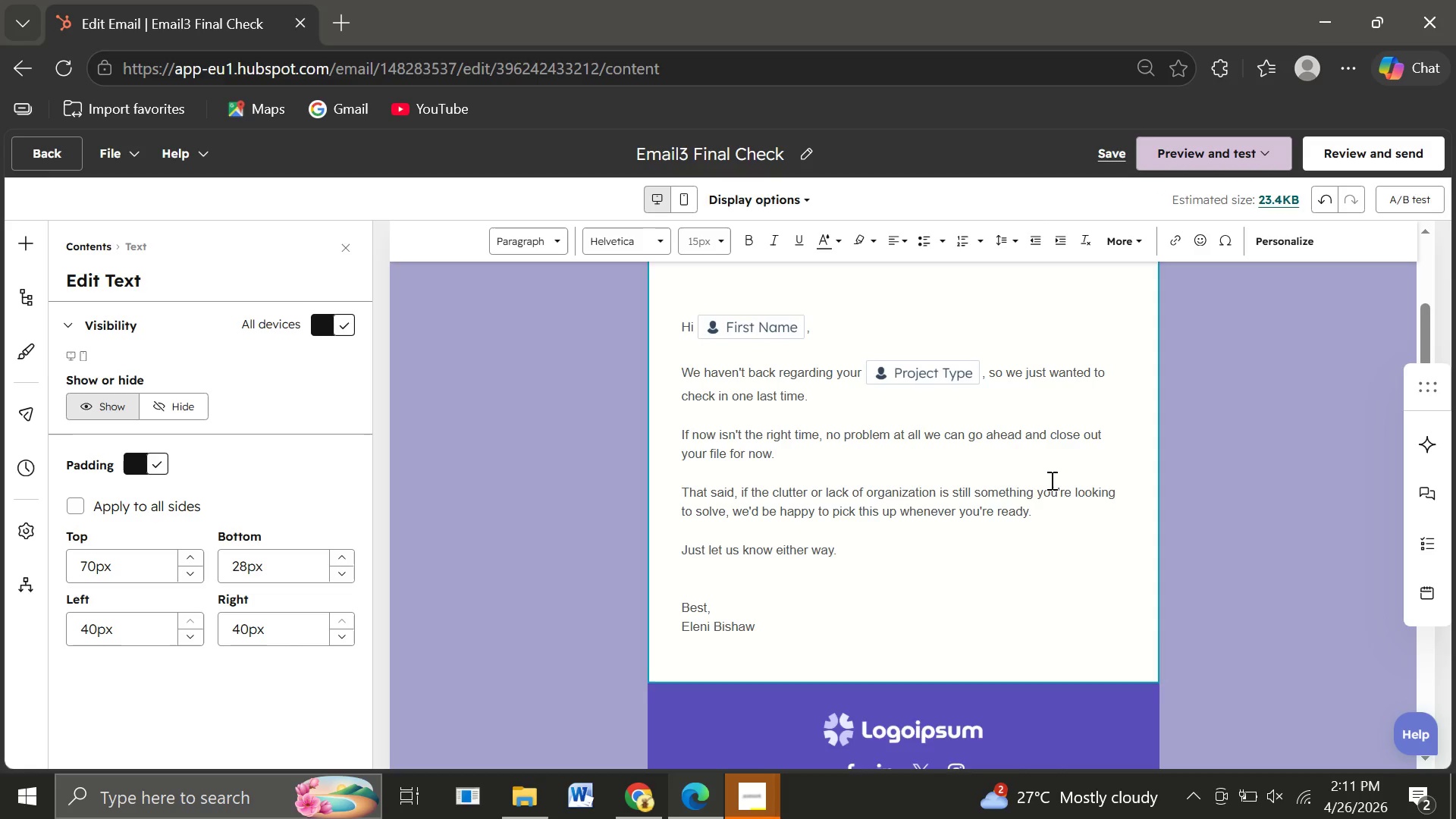 
key(Enter)
 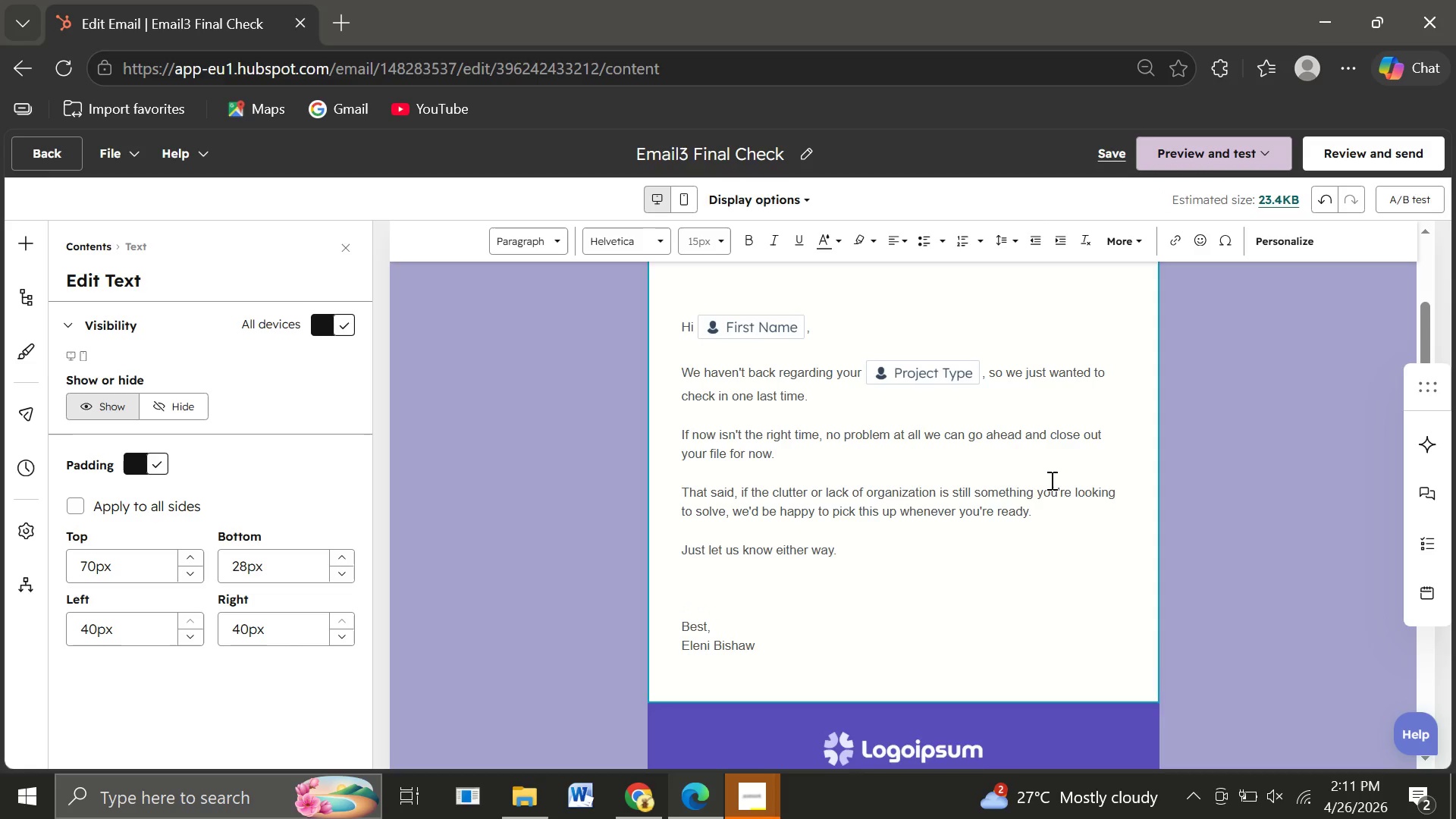 
key(Enter)
 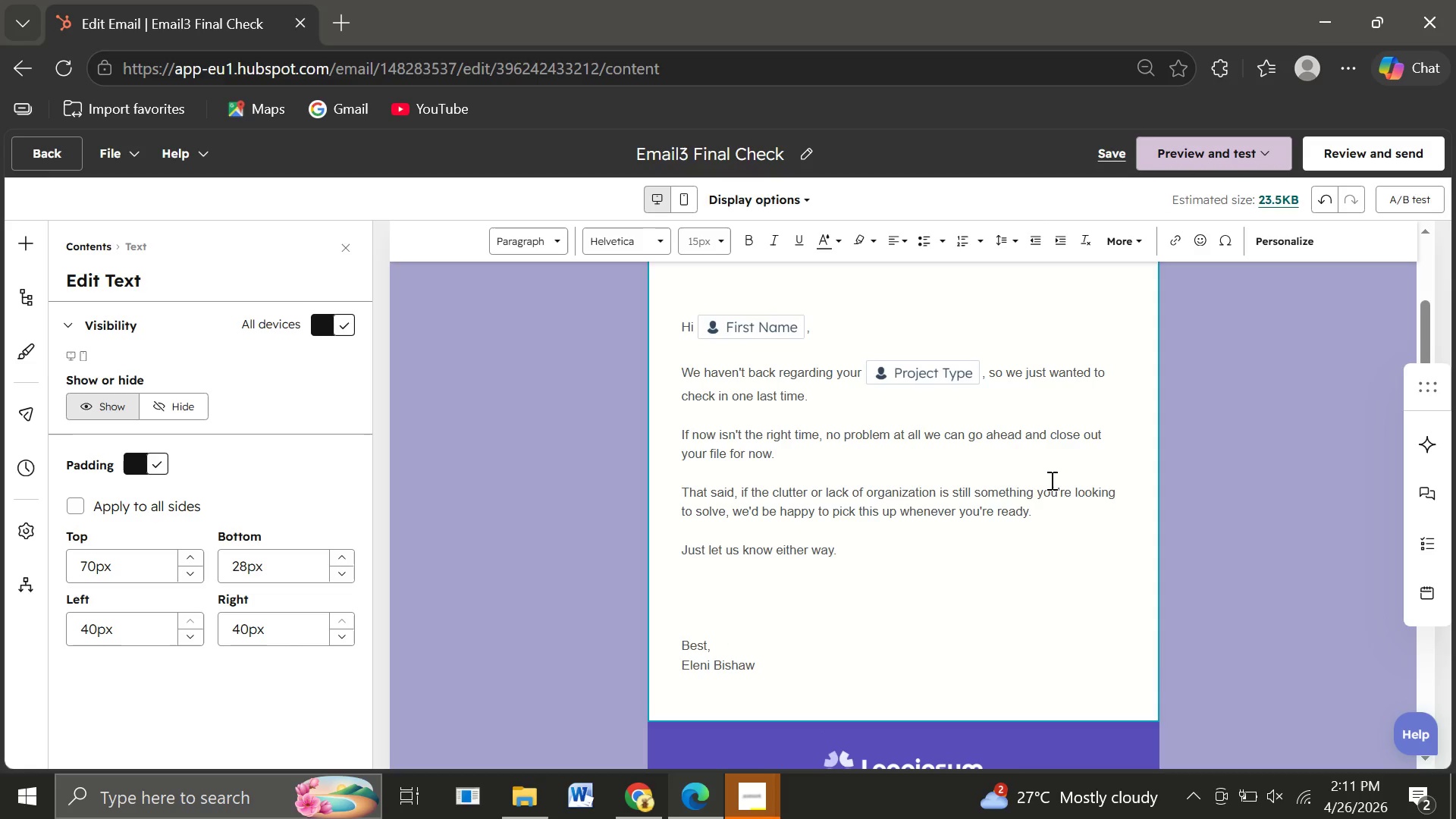 
type(Best,)
 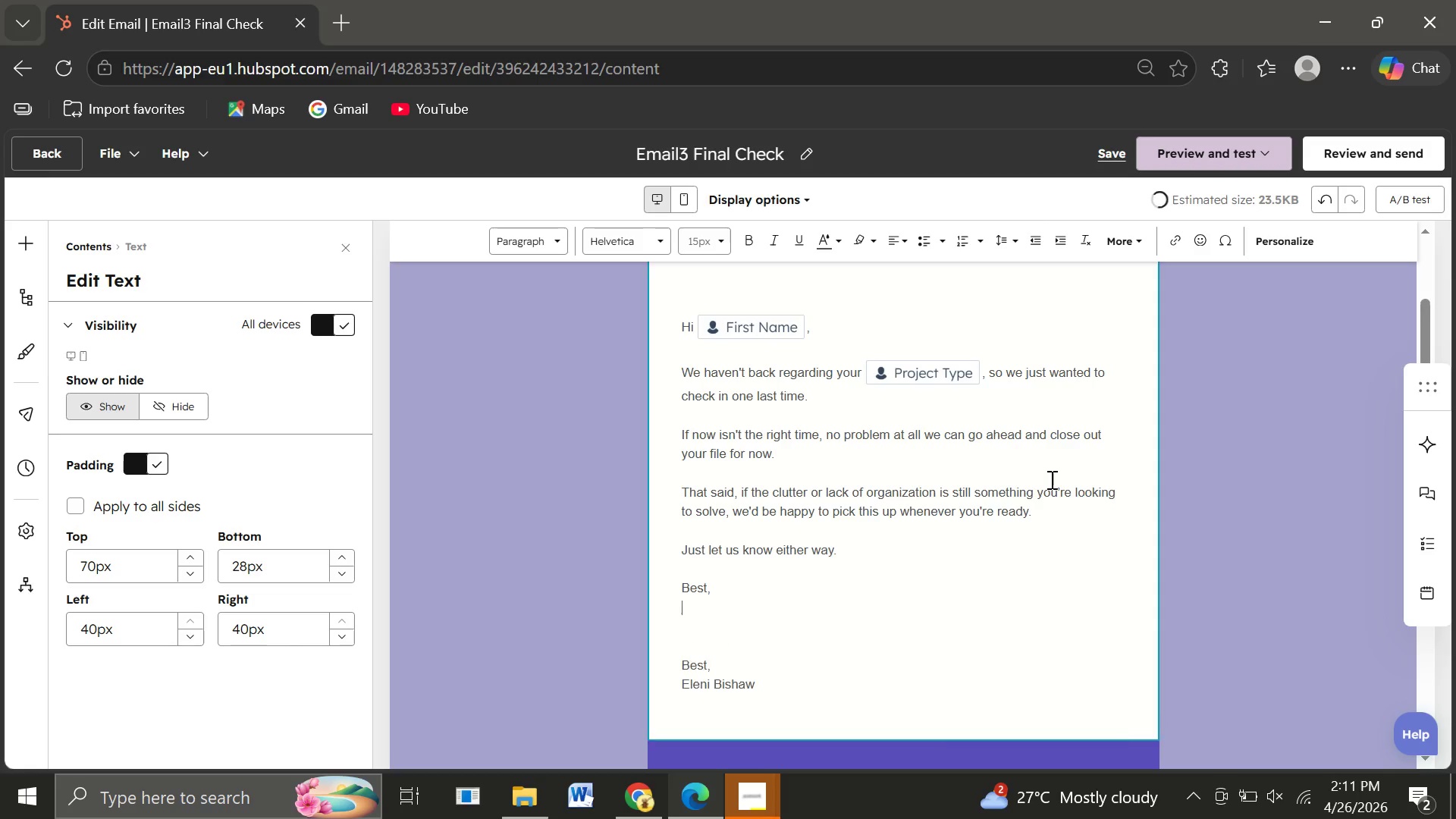 
key(Enter)
 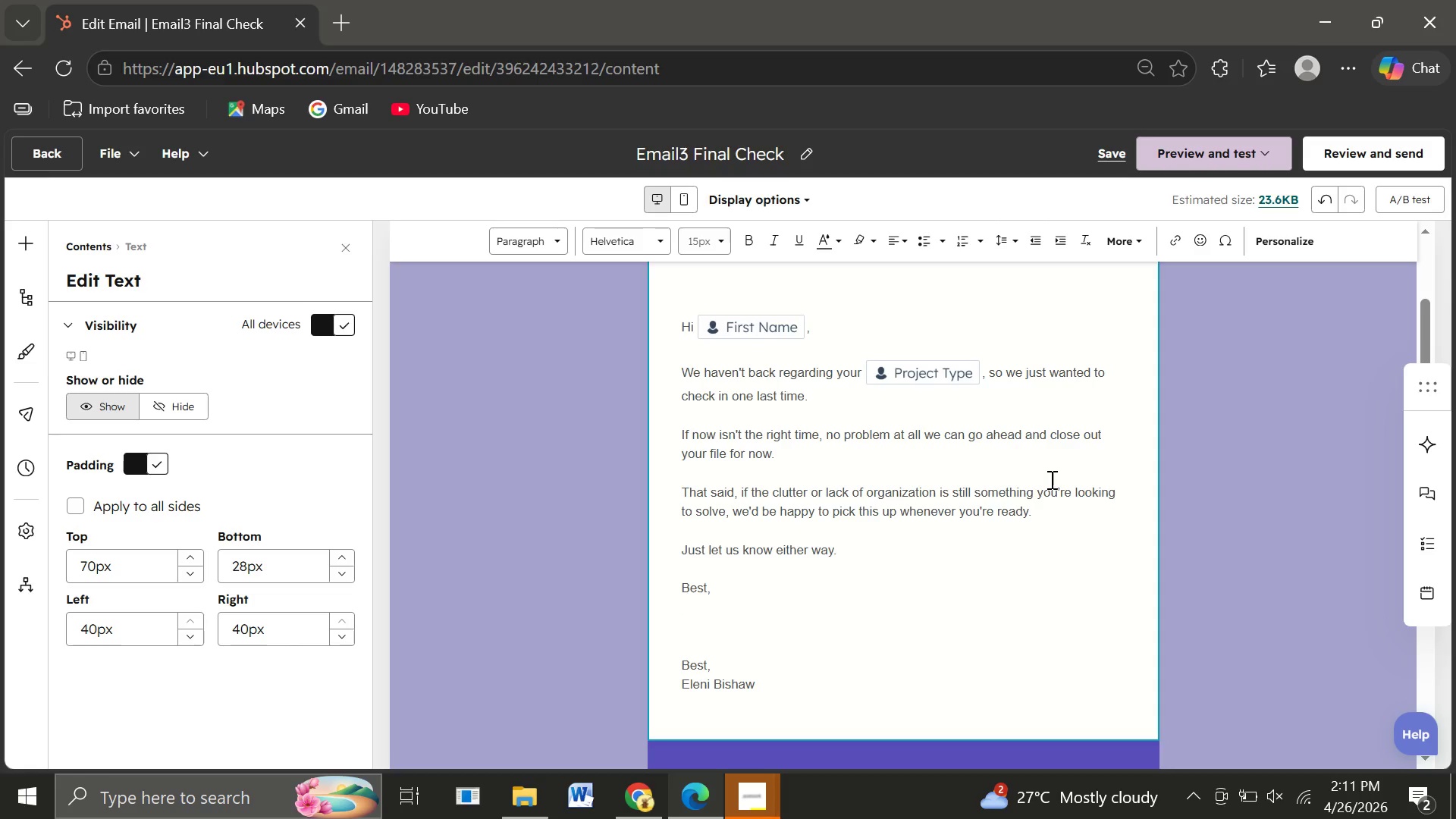 
hold_key(key=ShiftRight, duration=1.53)
 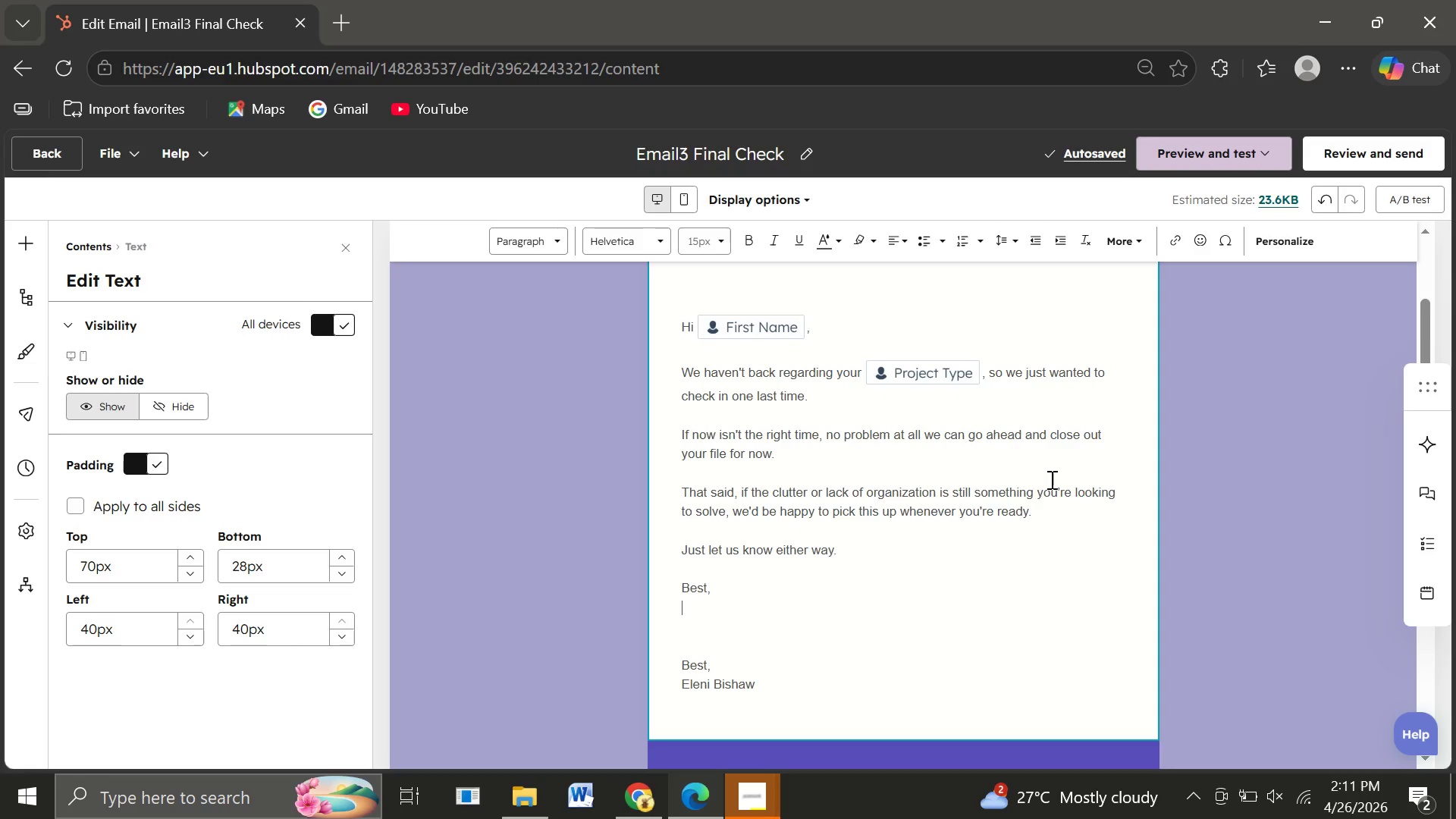 
hold_key(key=ShiftRight, duration=1.52)
 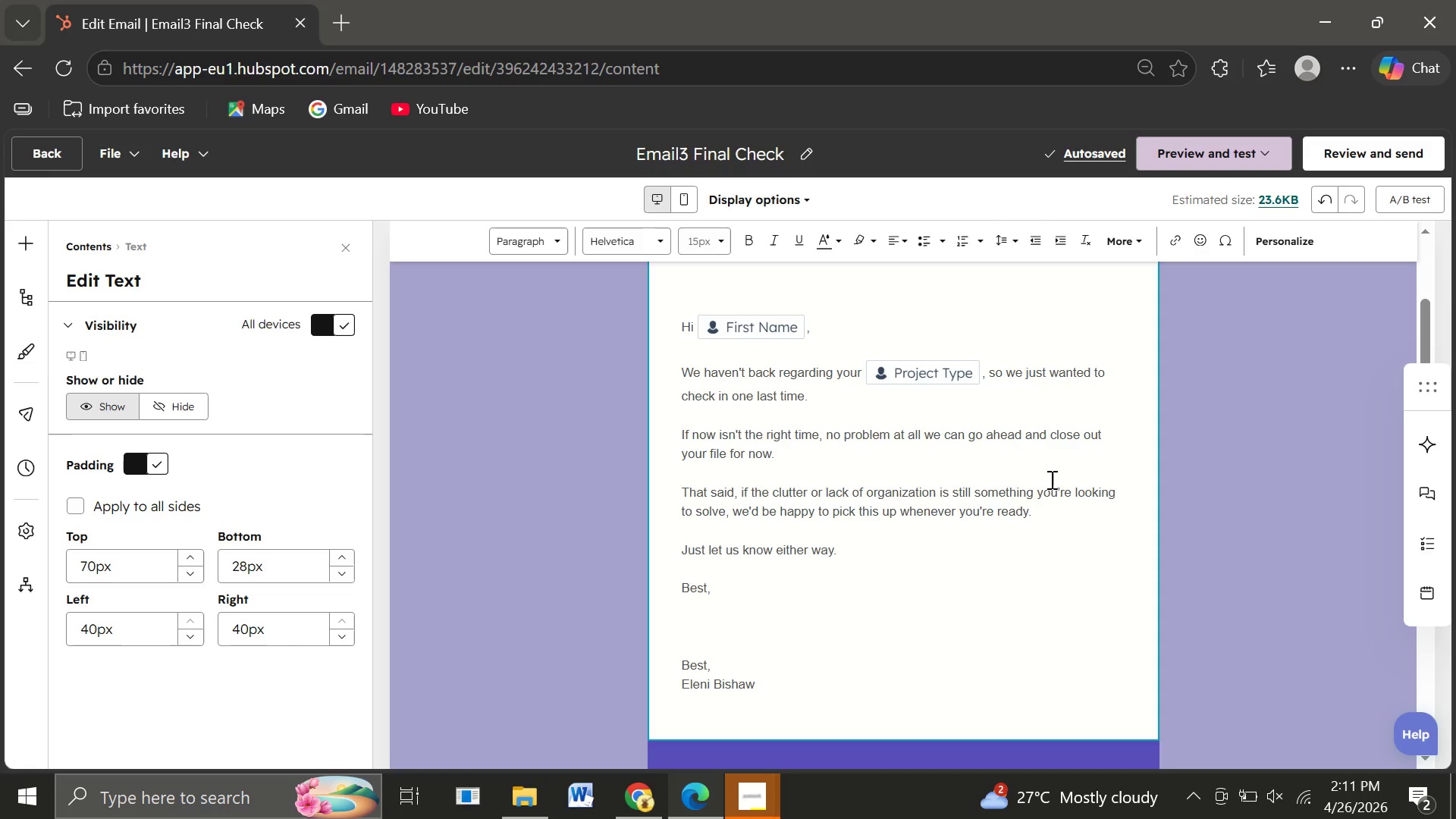 
hold_key(key=ShiftRight, duration=1.51)
 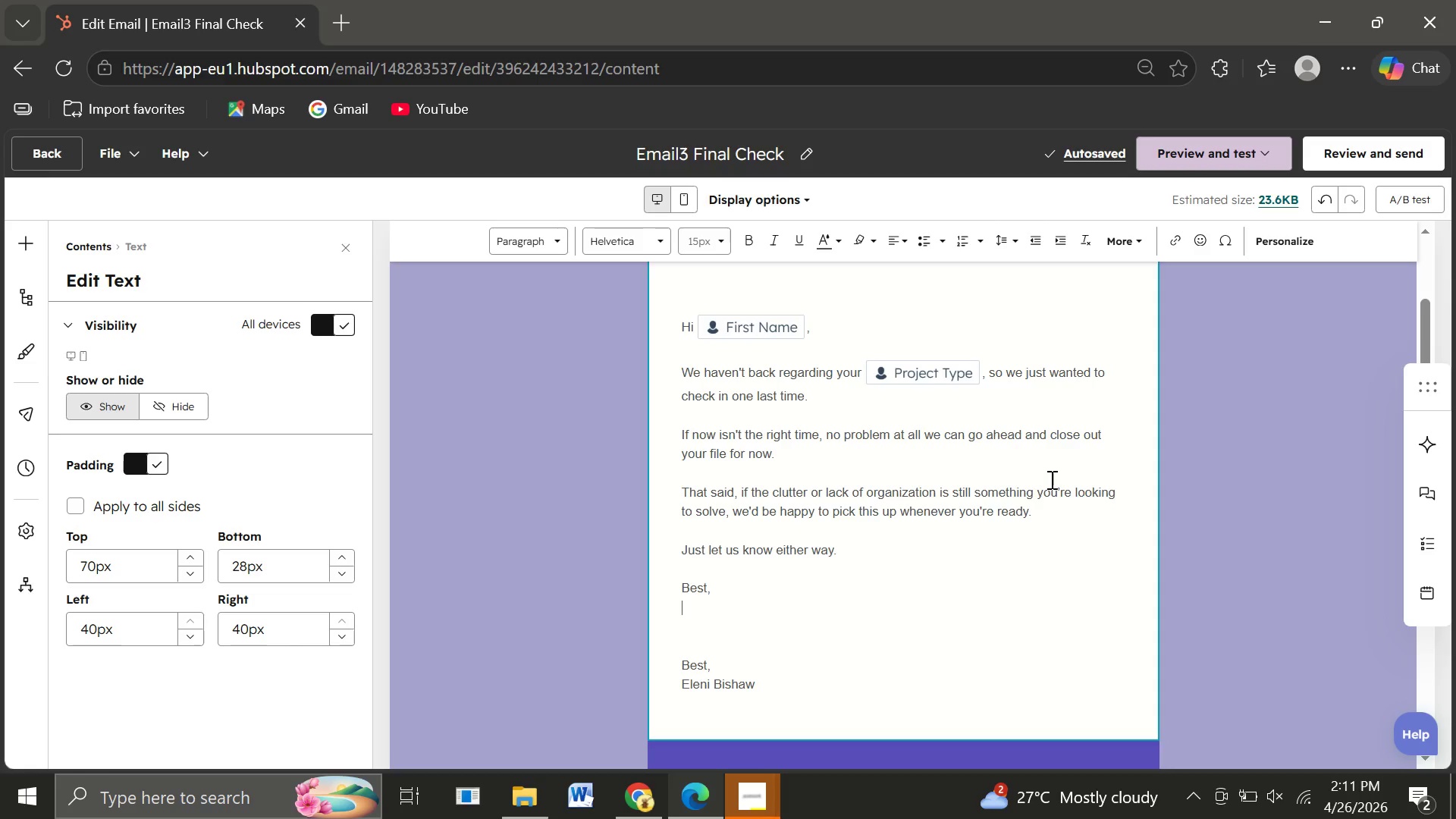 
hold_key(key=ShiftRight, duration=1.53)
 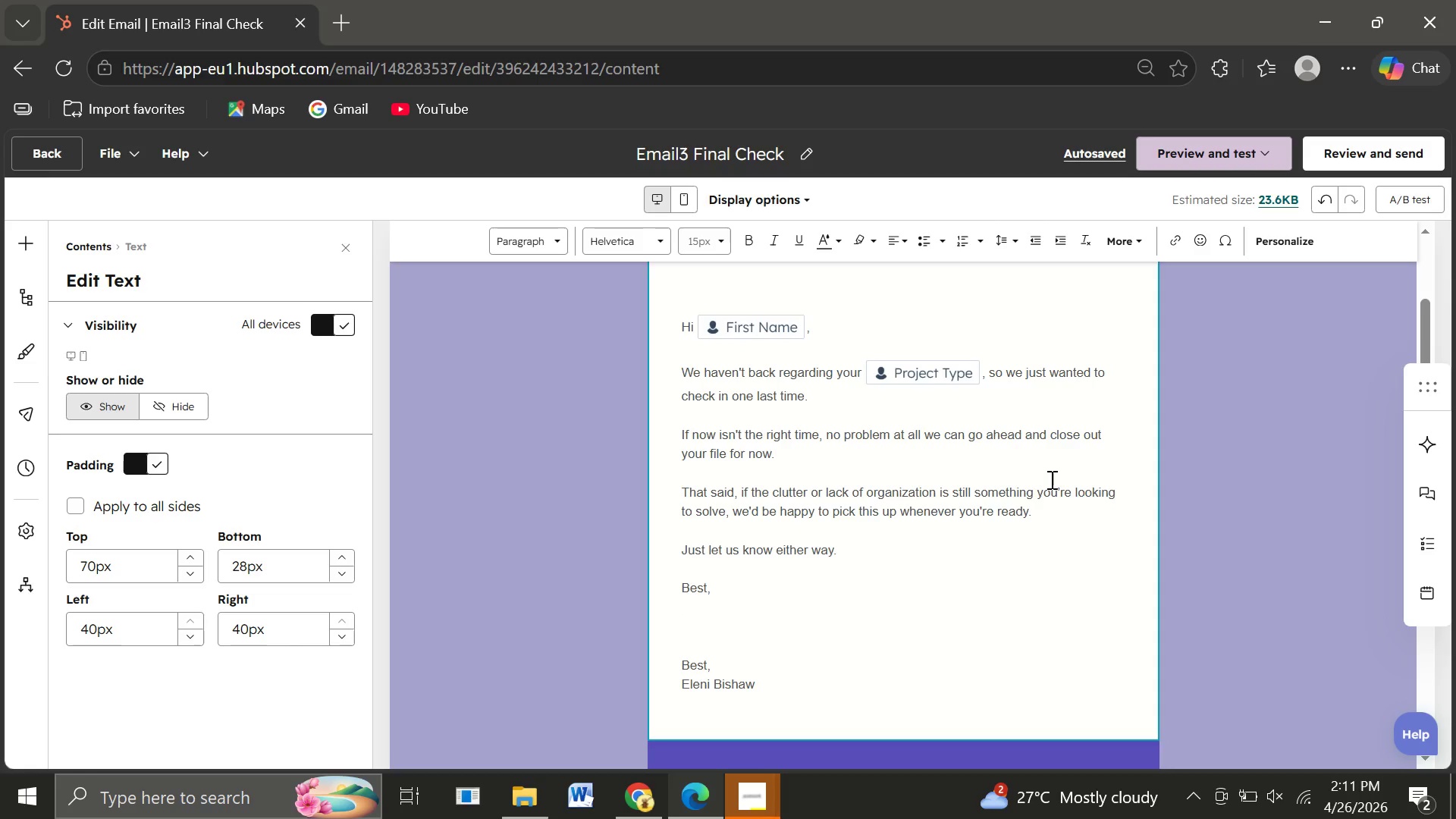 
hold_key(key=ShiftRight, duration=1.52)
 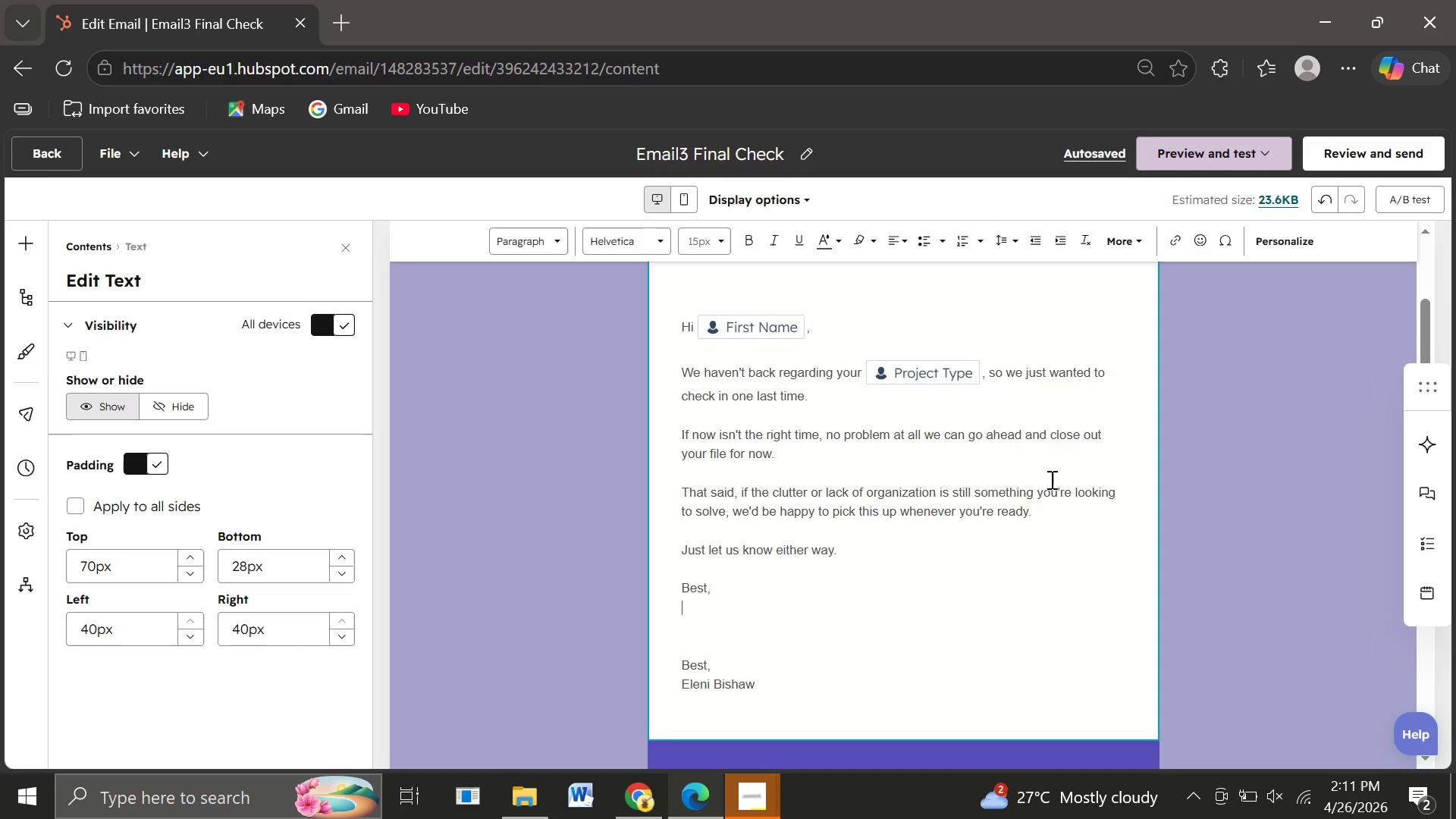 
hold_key(key=ShiftRight, duration=0.81)
 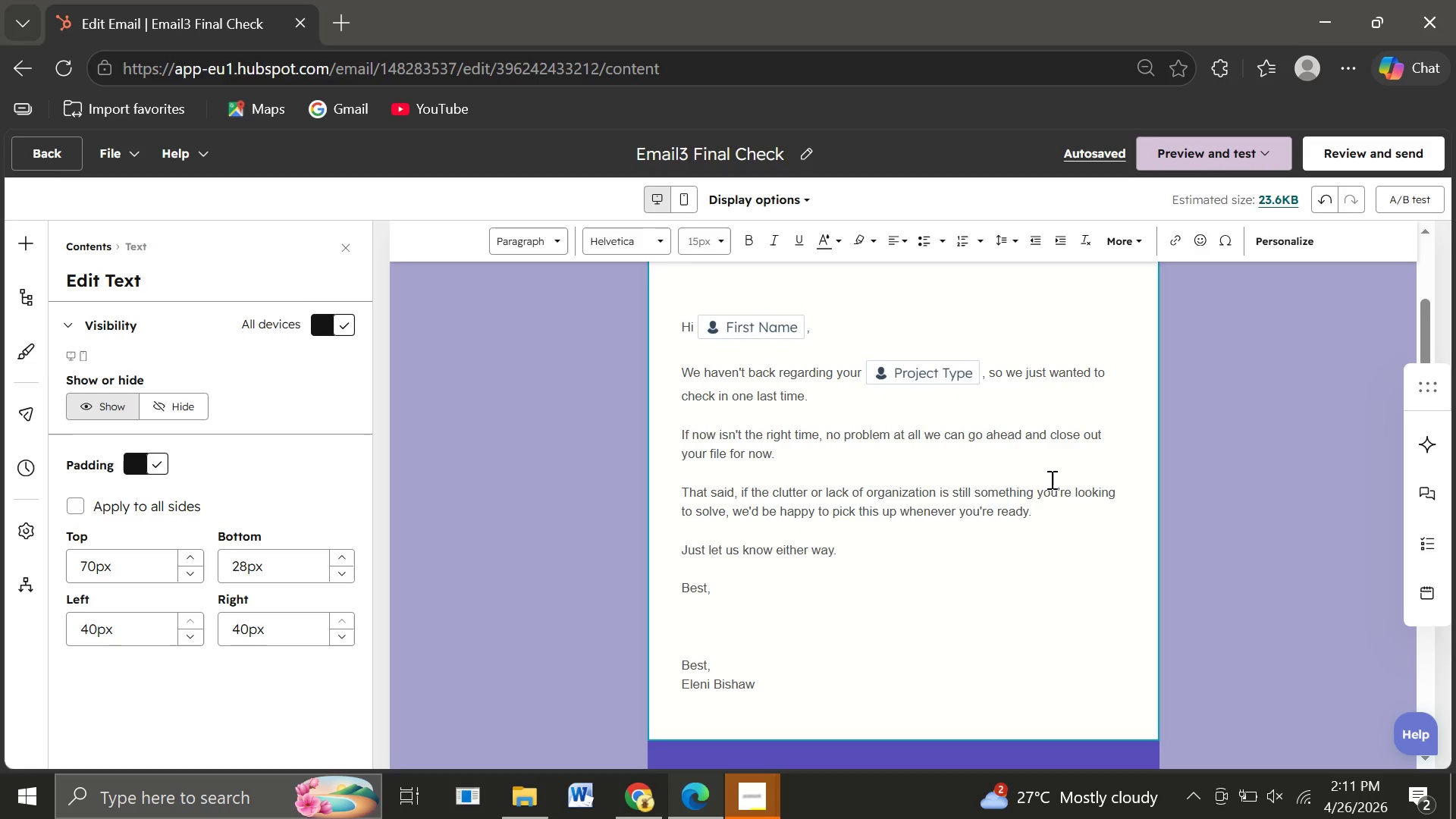 
key(Shift+T)
 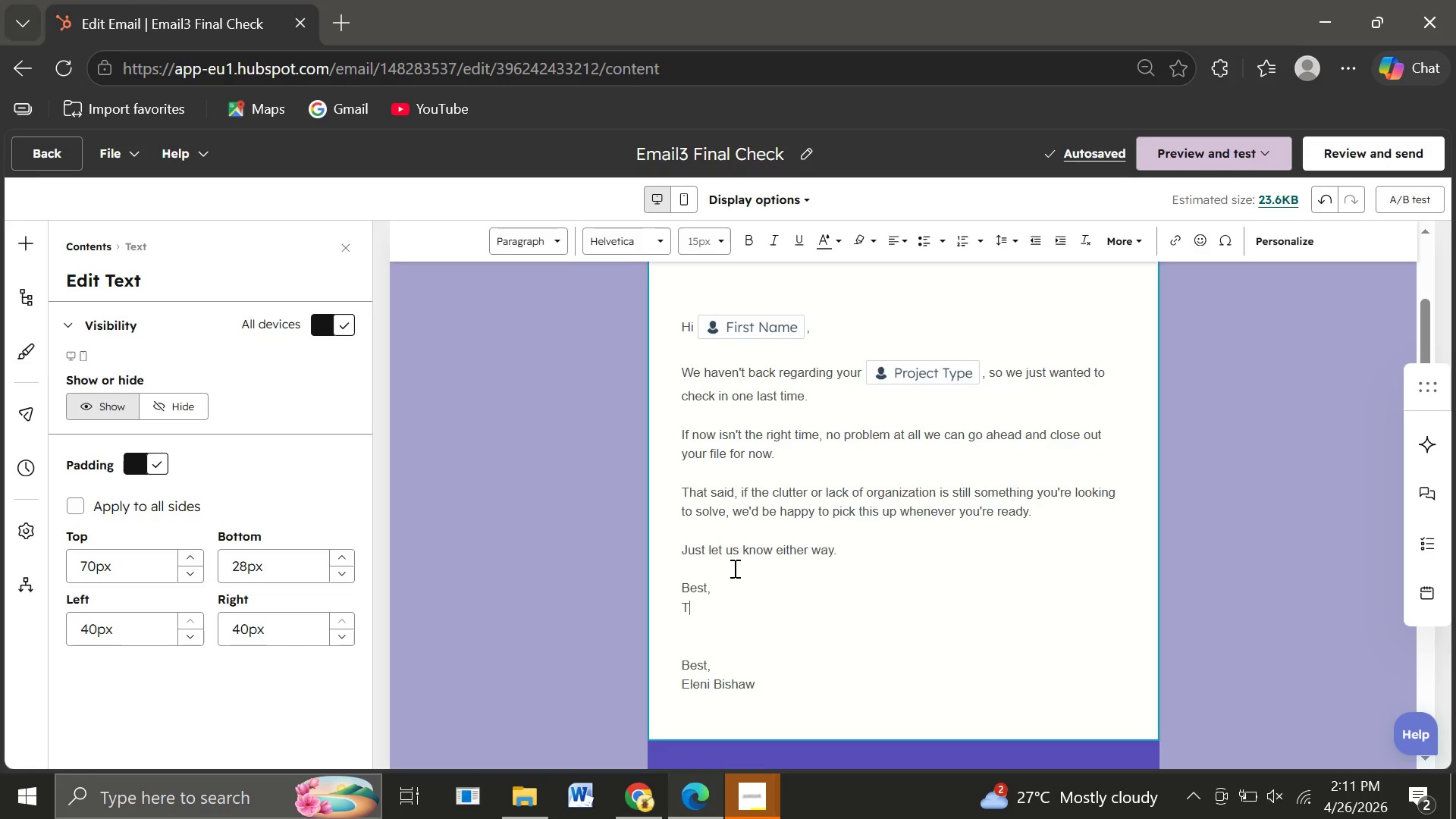 
wait(6.69)
 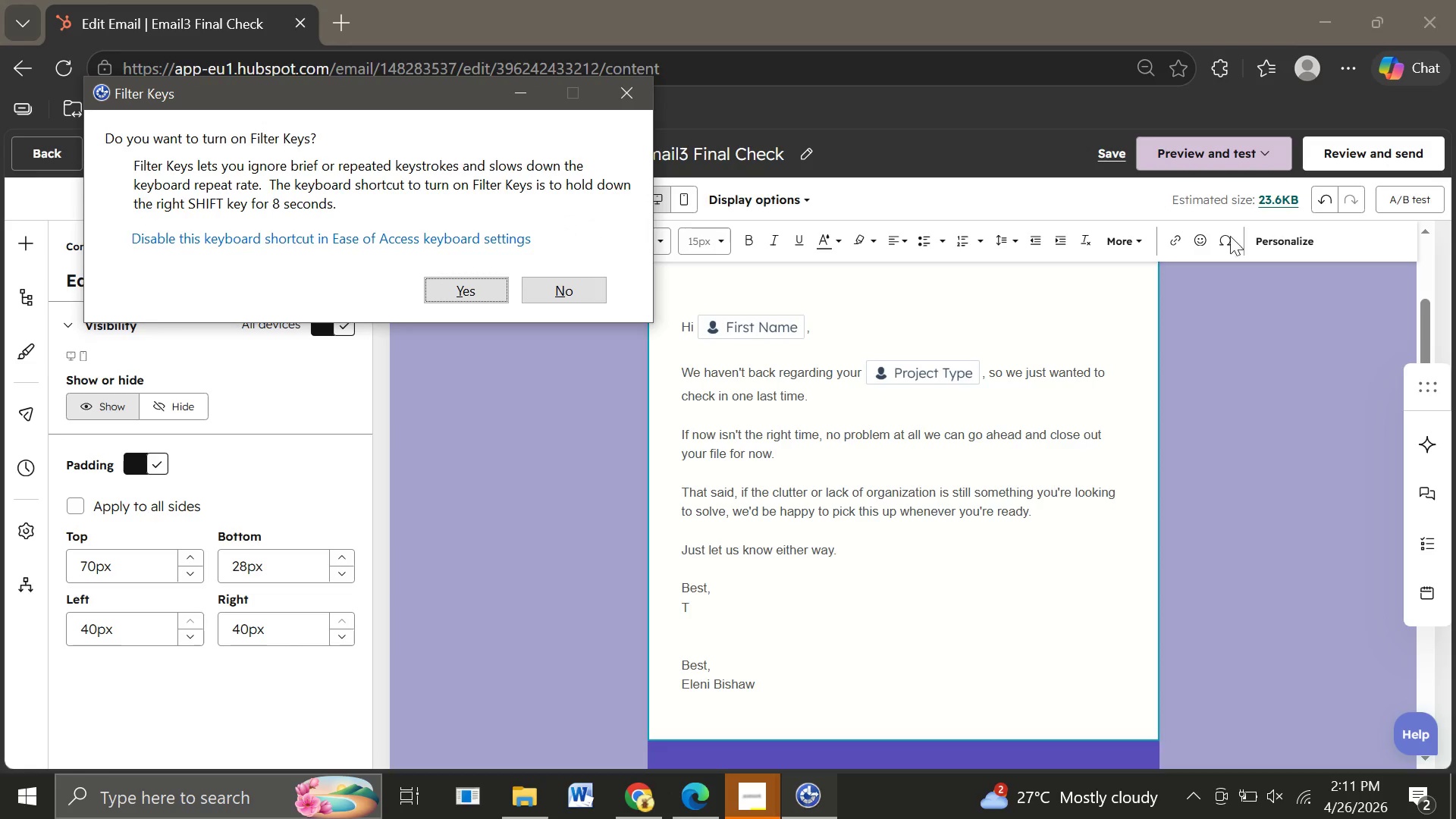 
type(imber & Tidy)
 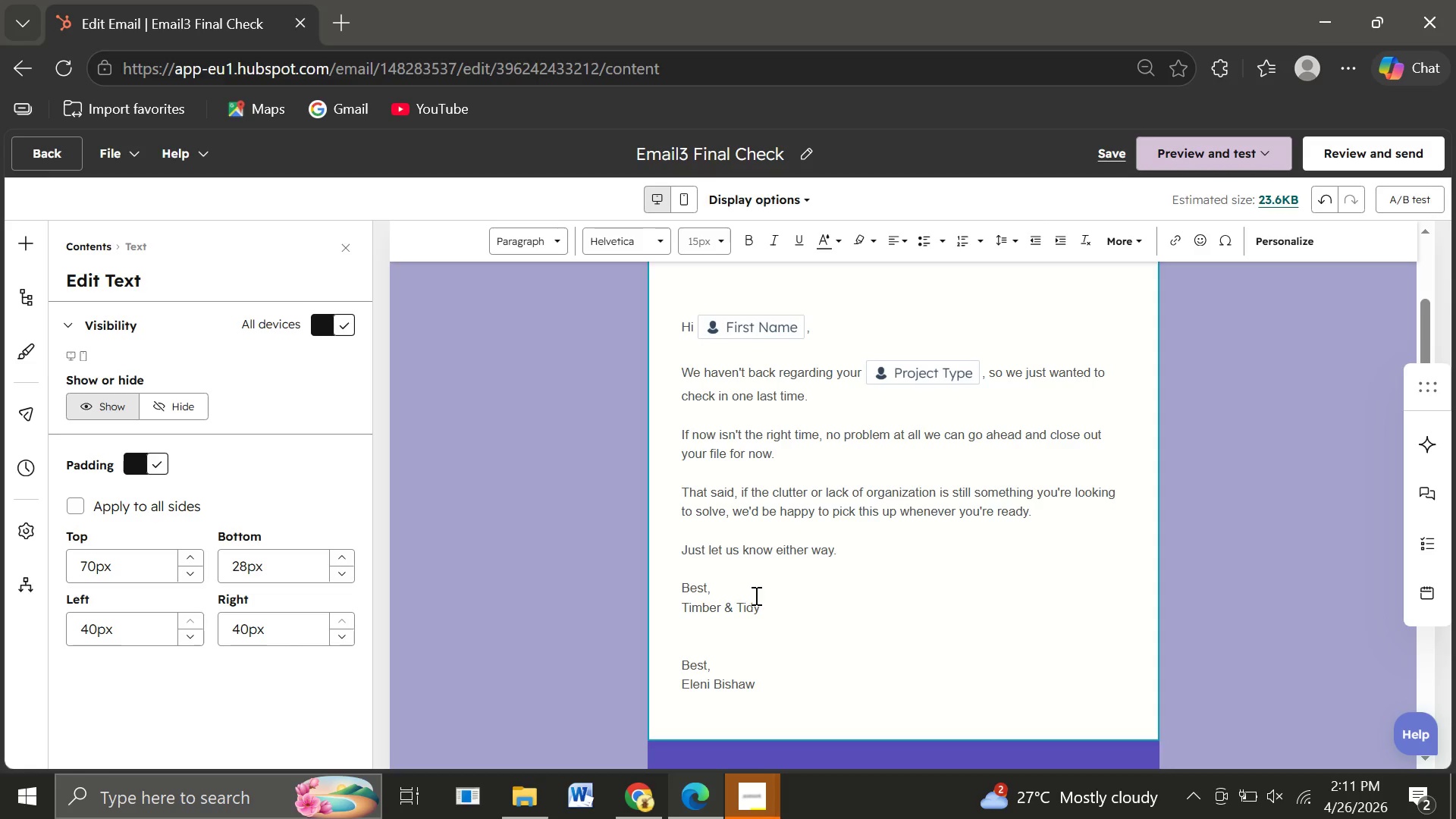 
left_click_drag(start_coordinate=[766, 679], to_coordinate=[676, 641])
 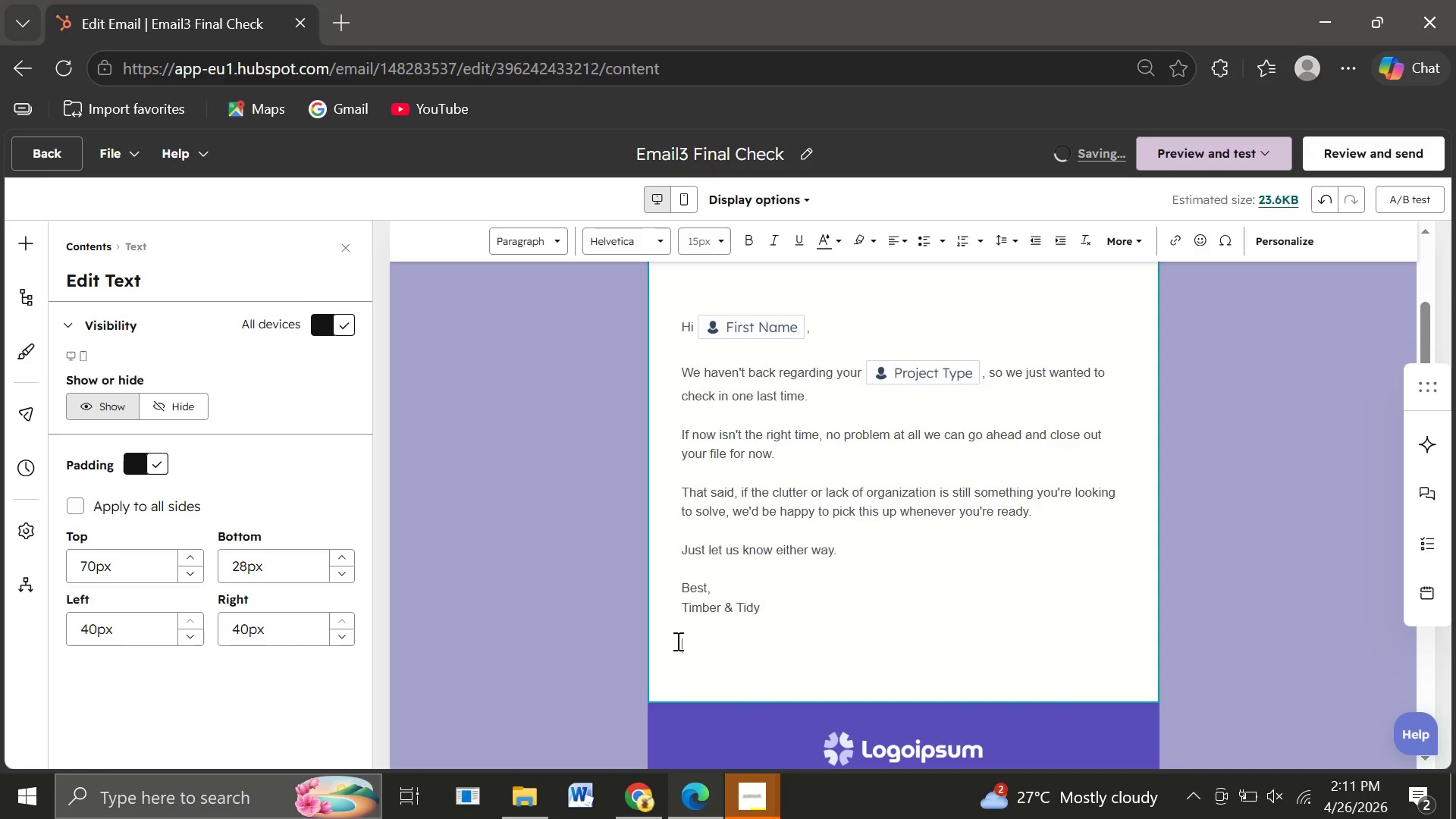 
key(Backspace)
 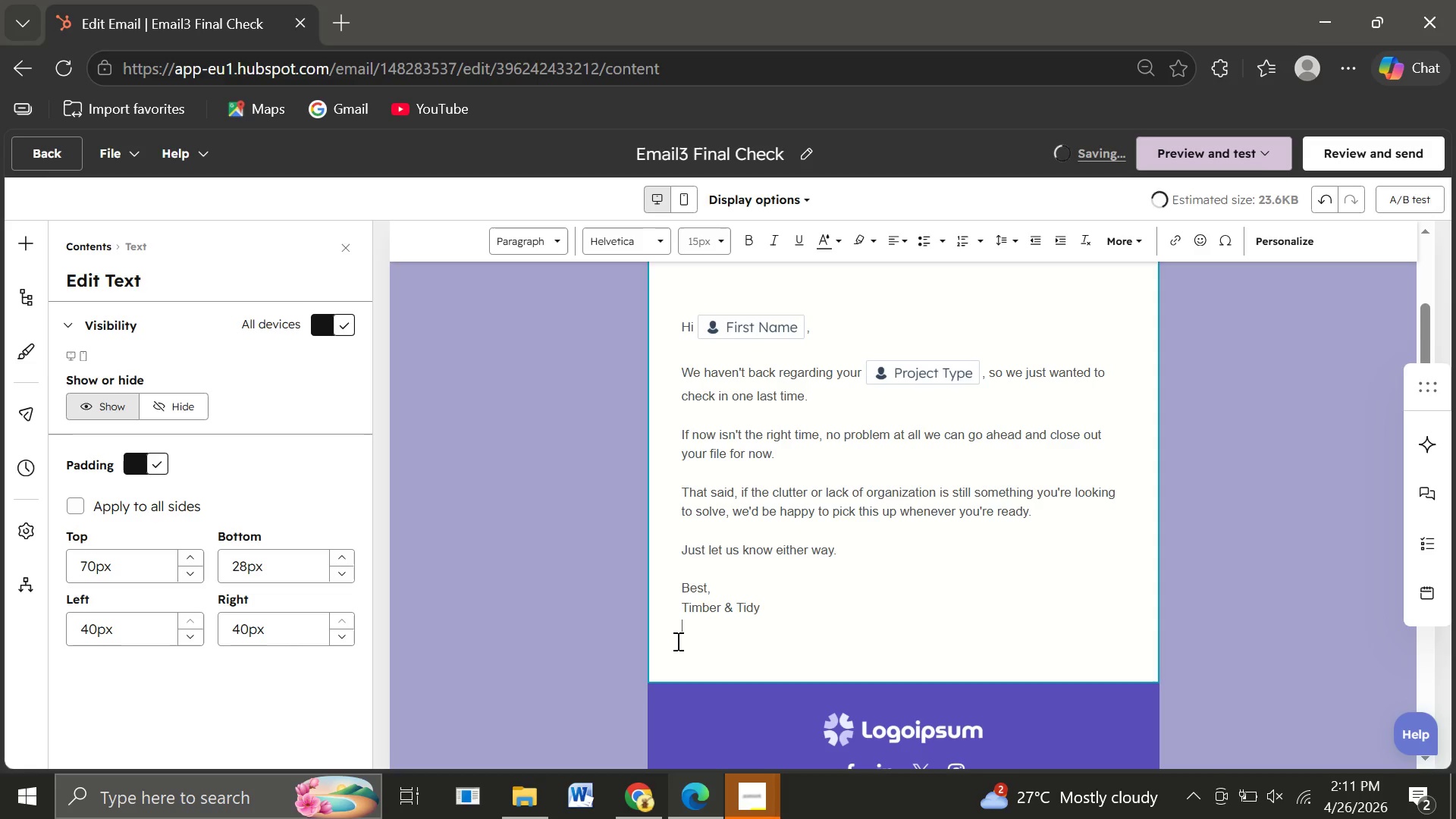 
key(Backspace)
 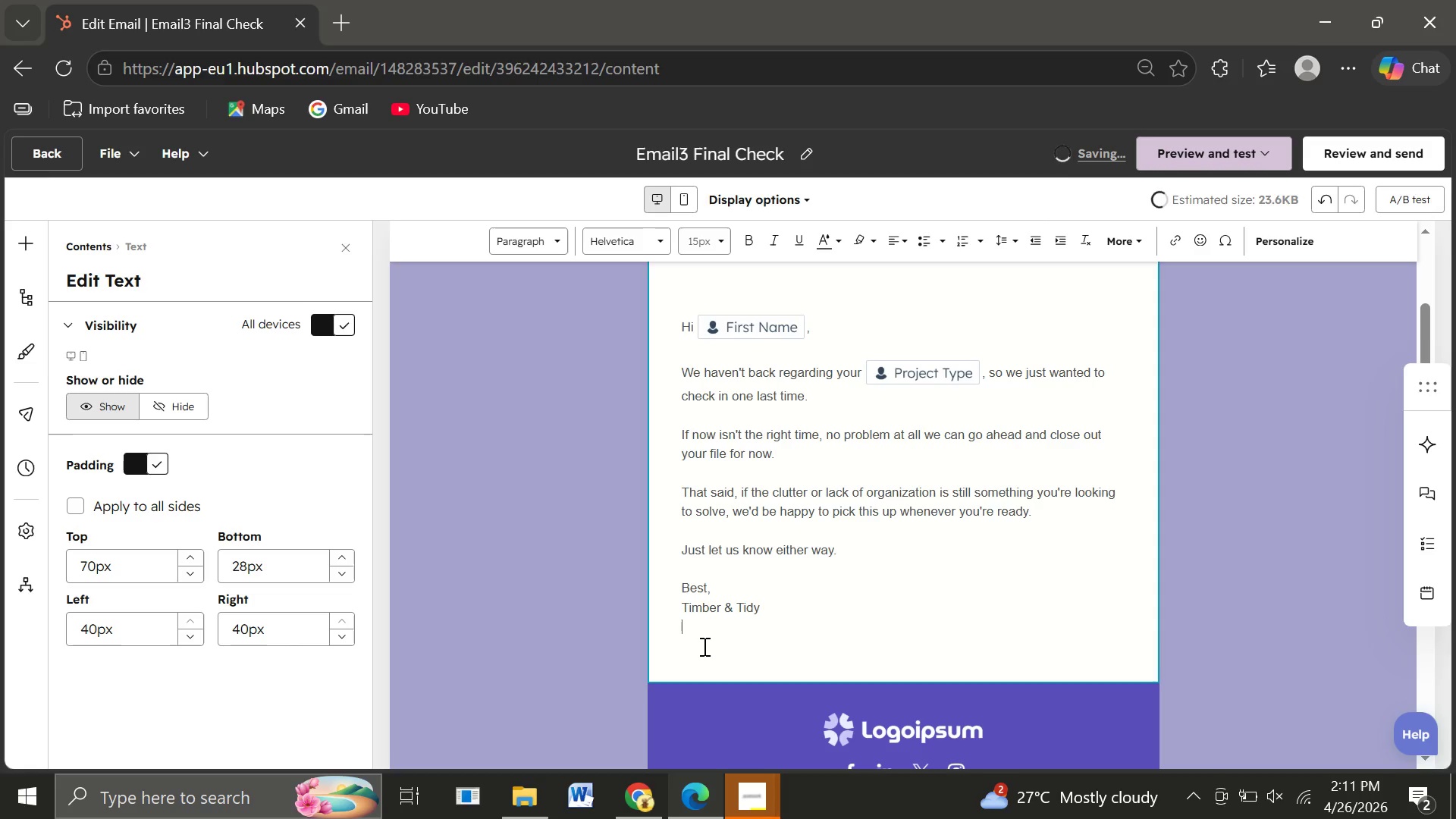 
left_click([703, 646])
 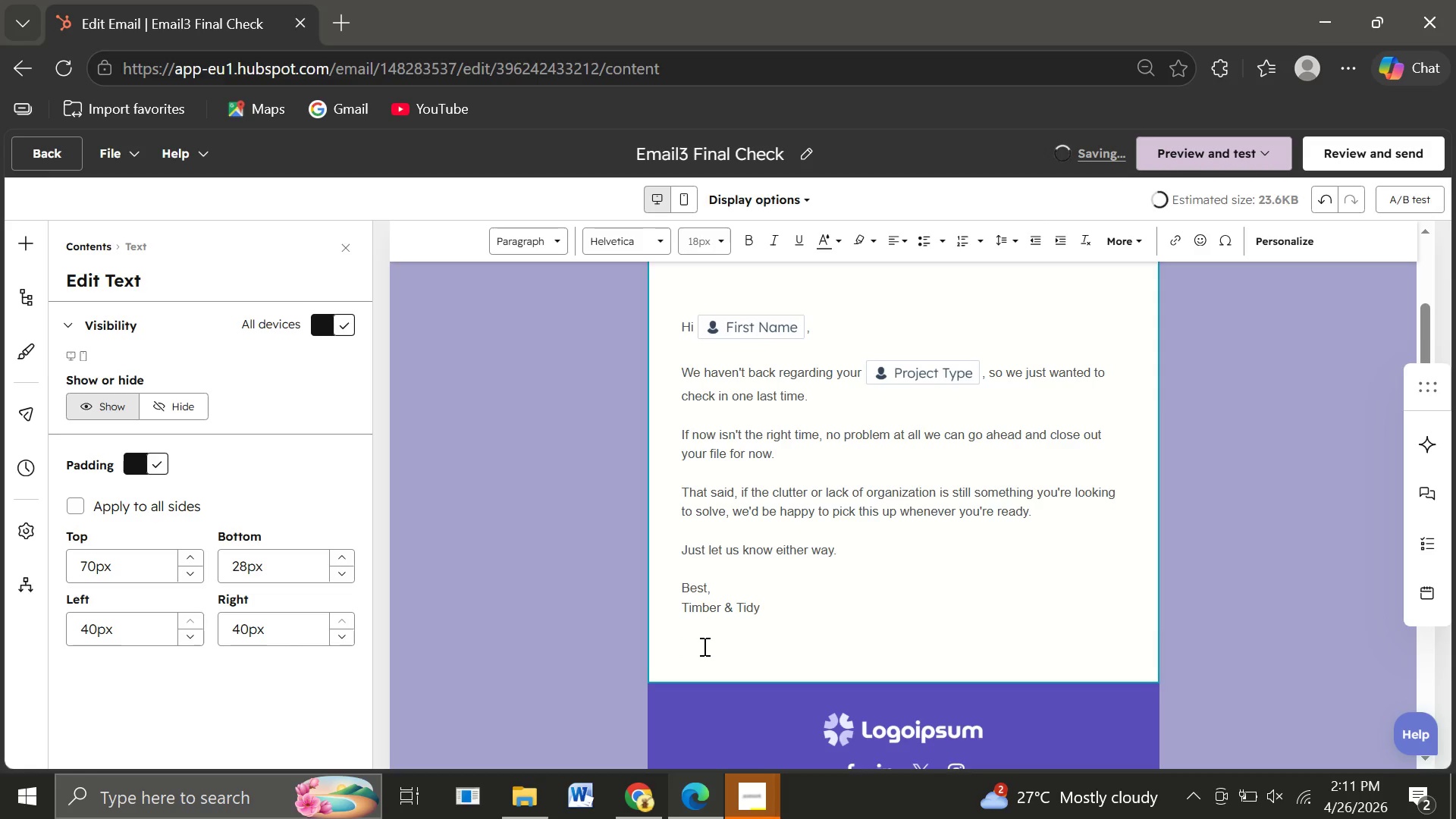 
key(Backspace)
 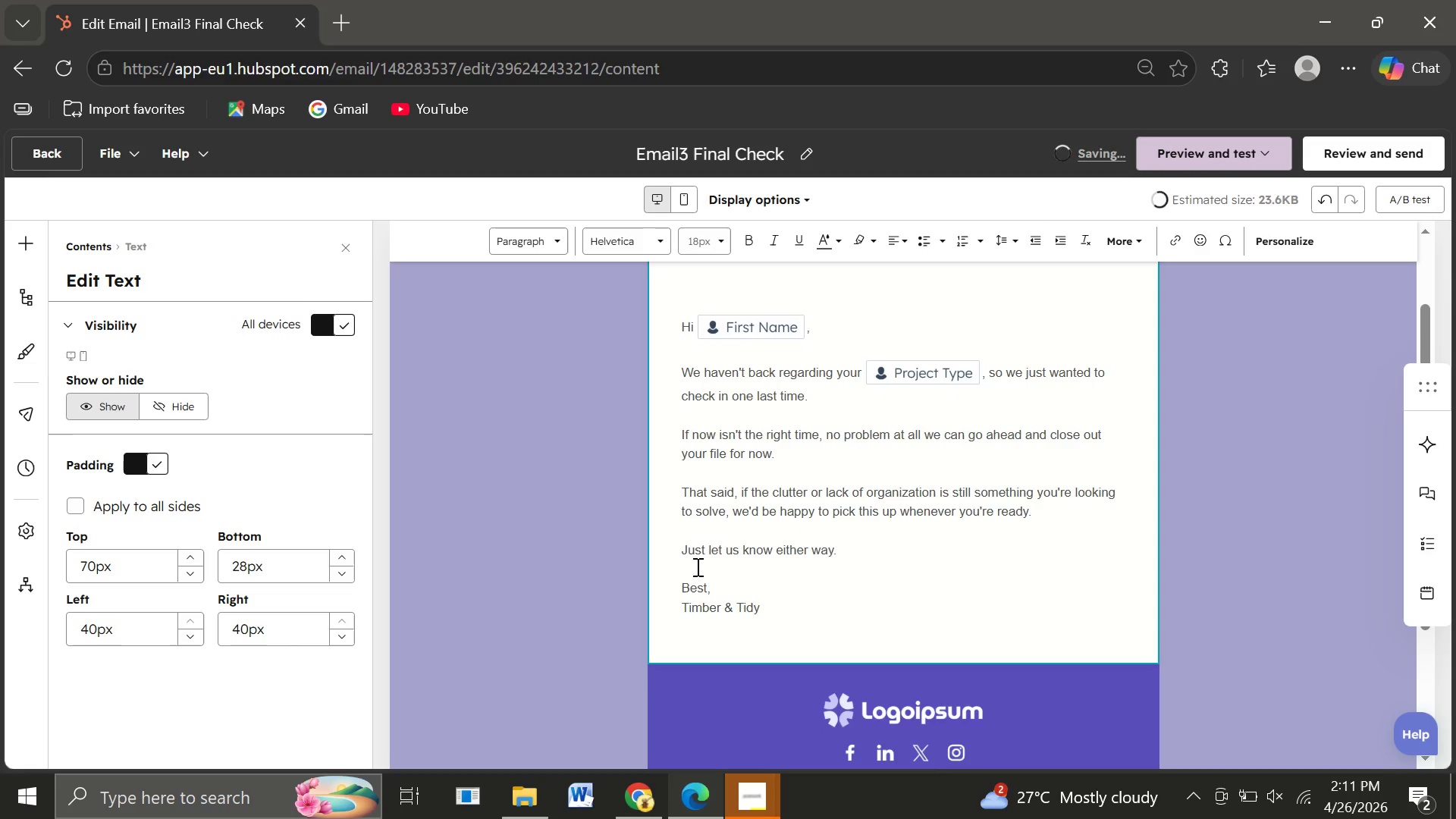 
left_click([695, 566])
 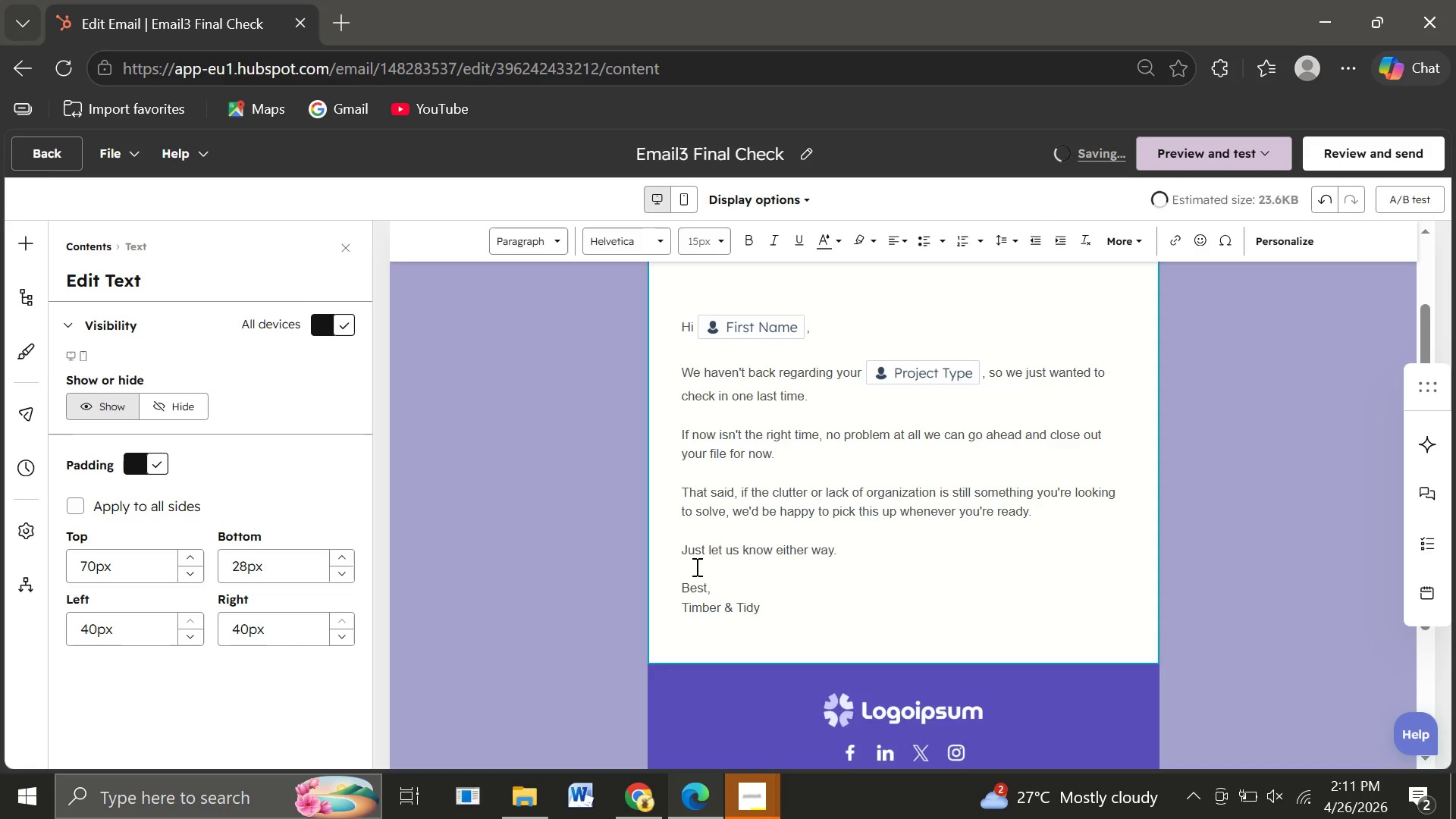 
key(Enter)
 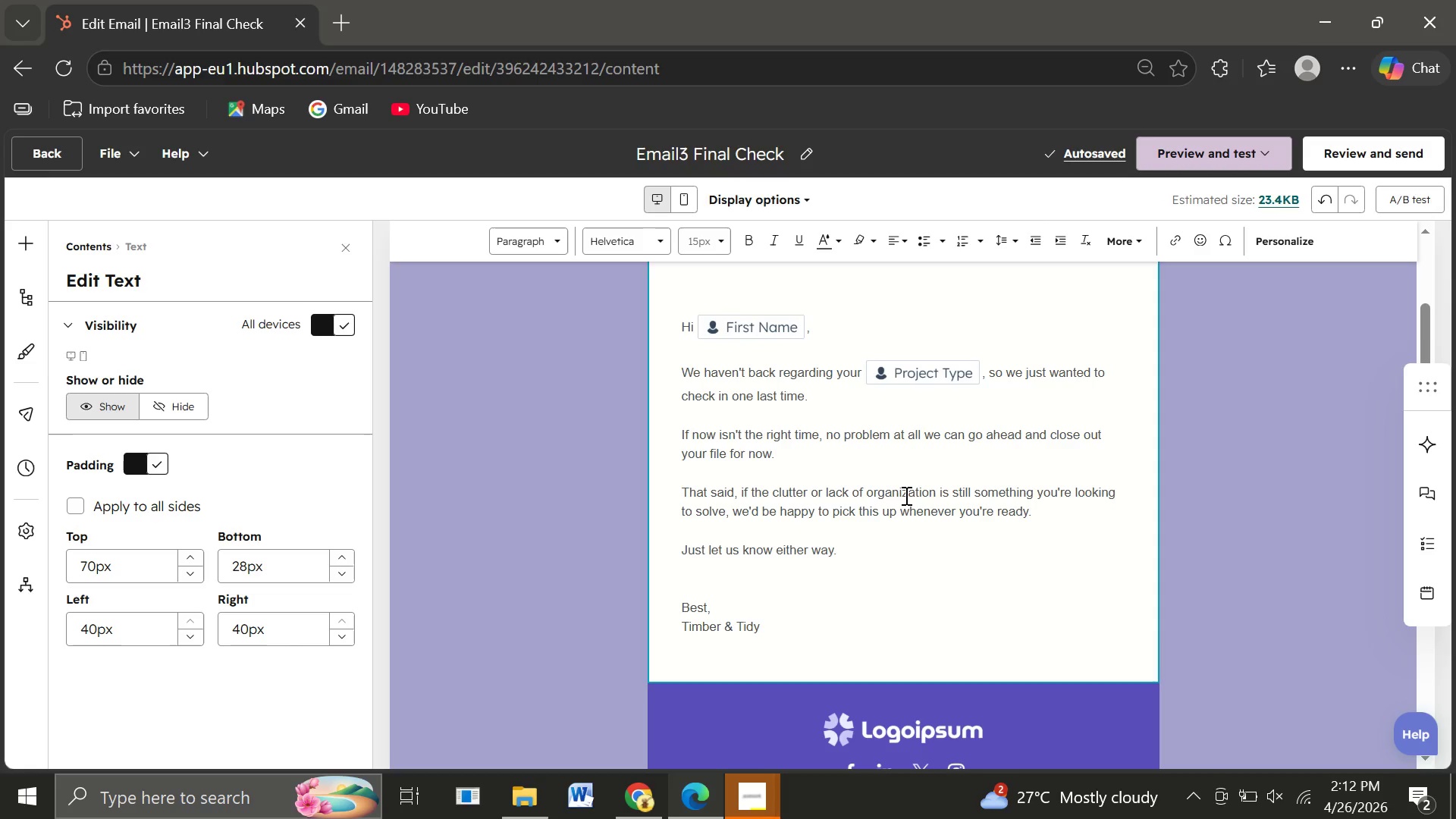 
wait(19.14)
 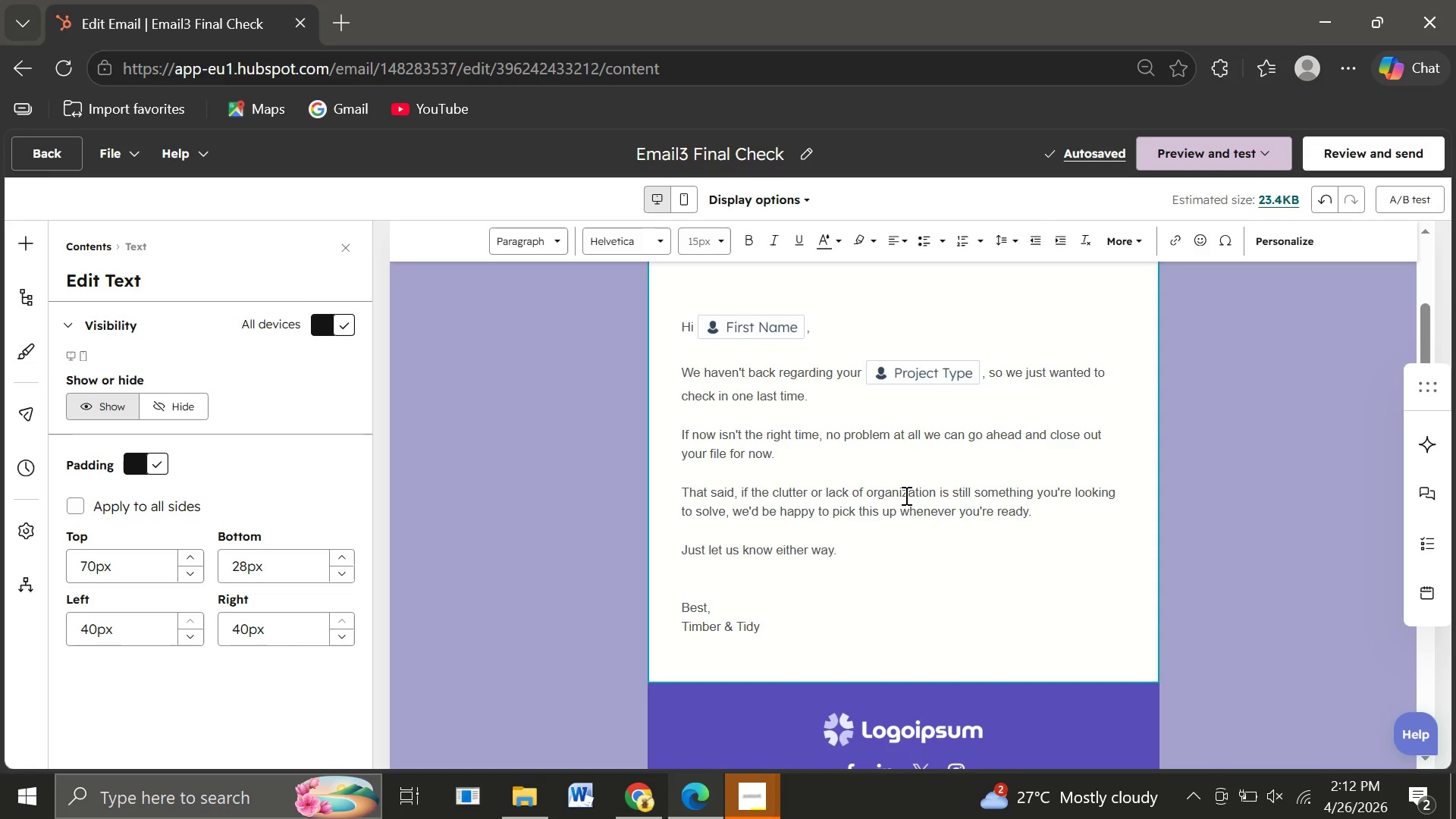 
left_click([1406, 613])
 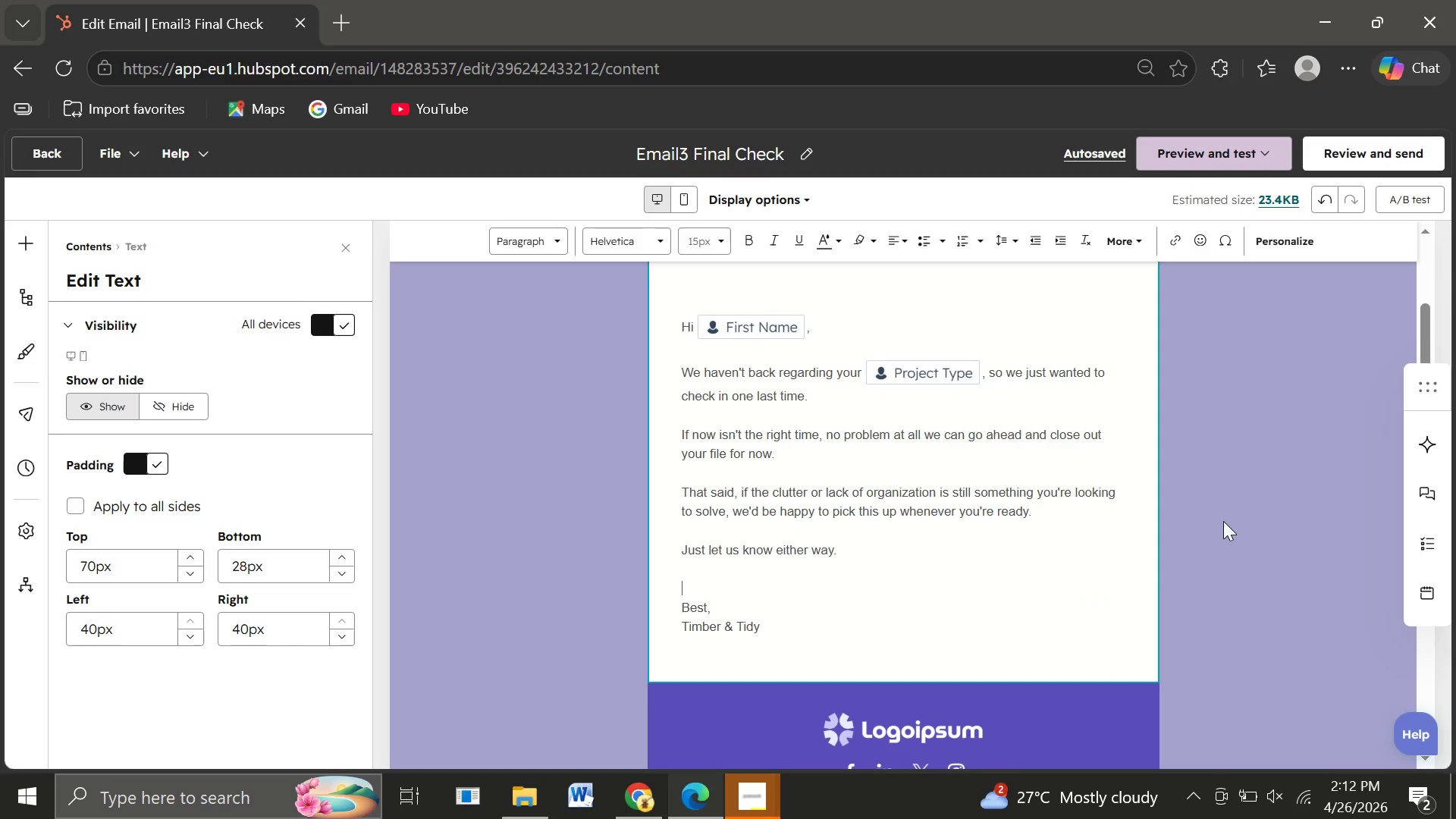 
wait(10.74)
 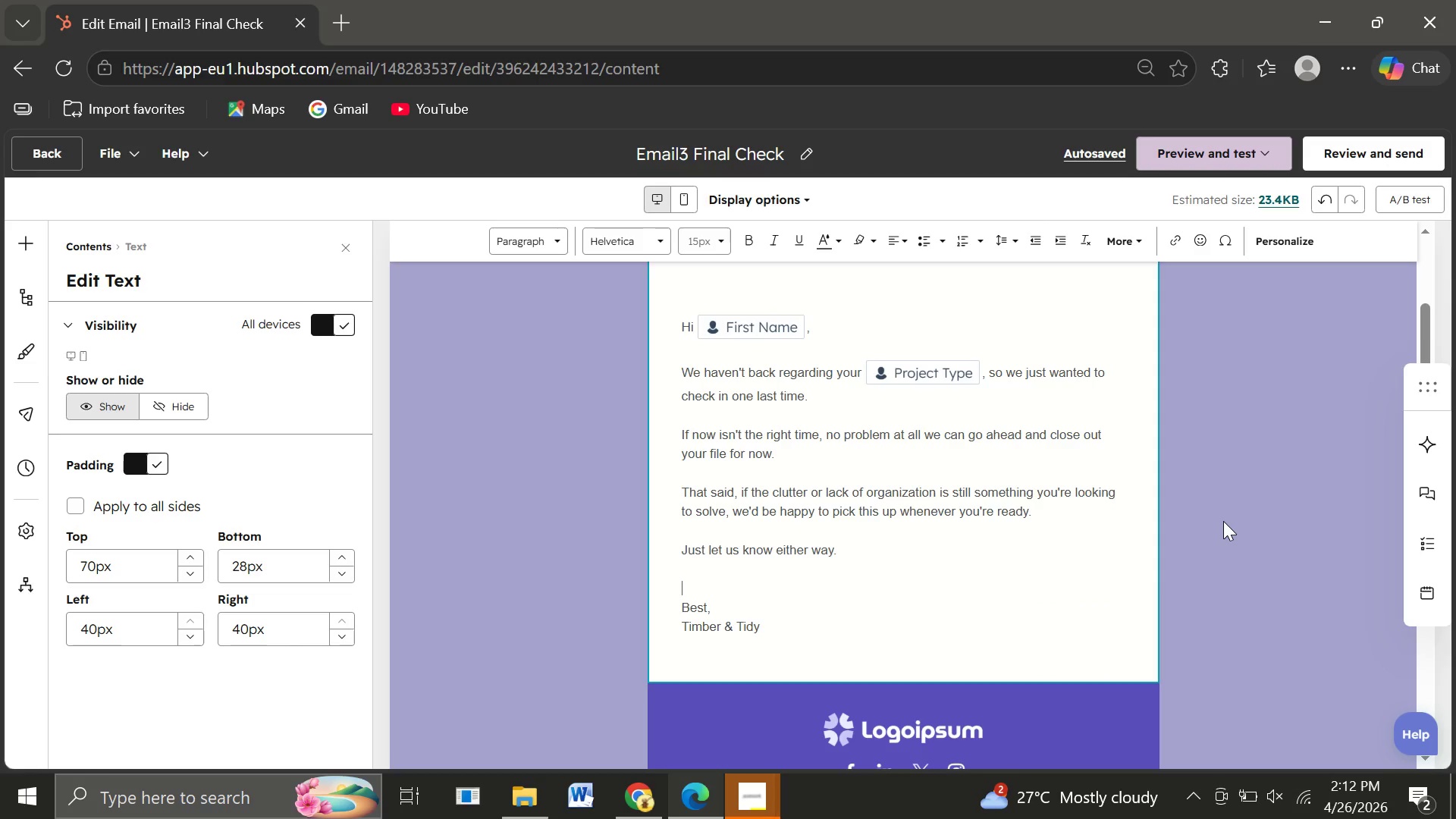 
left_click([62, 155])
 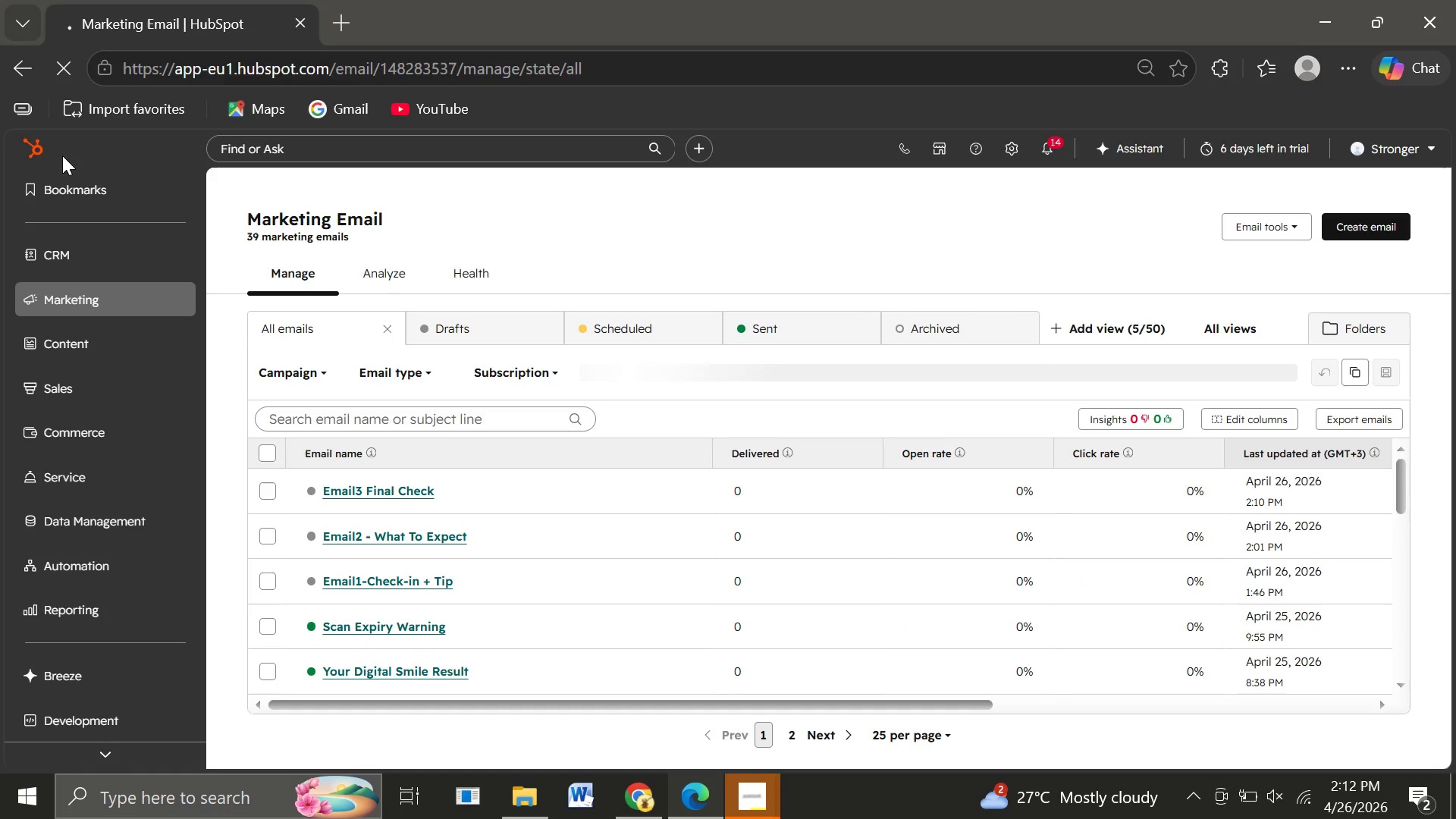 
wait(17.44)
 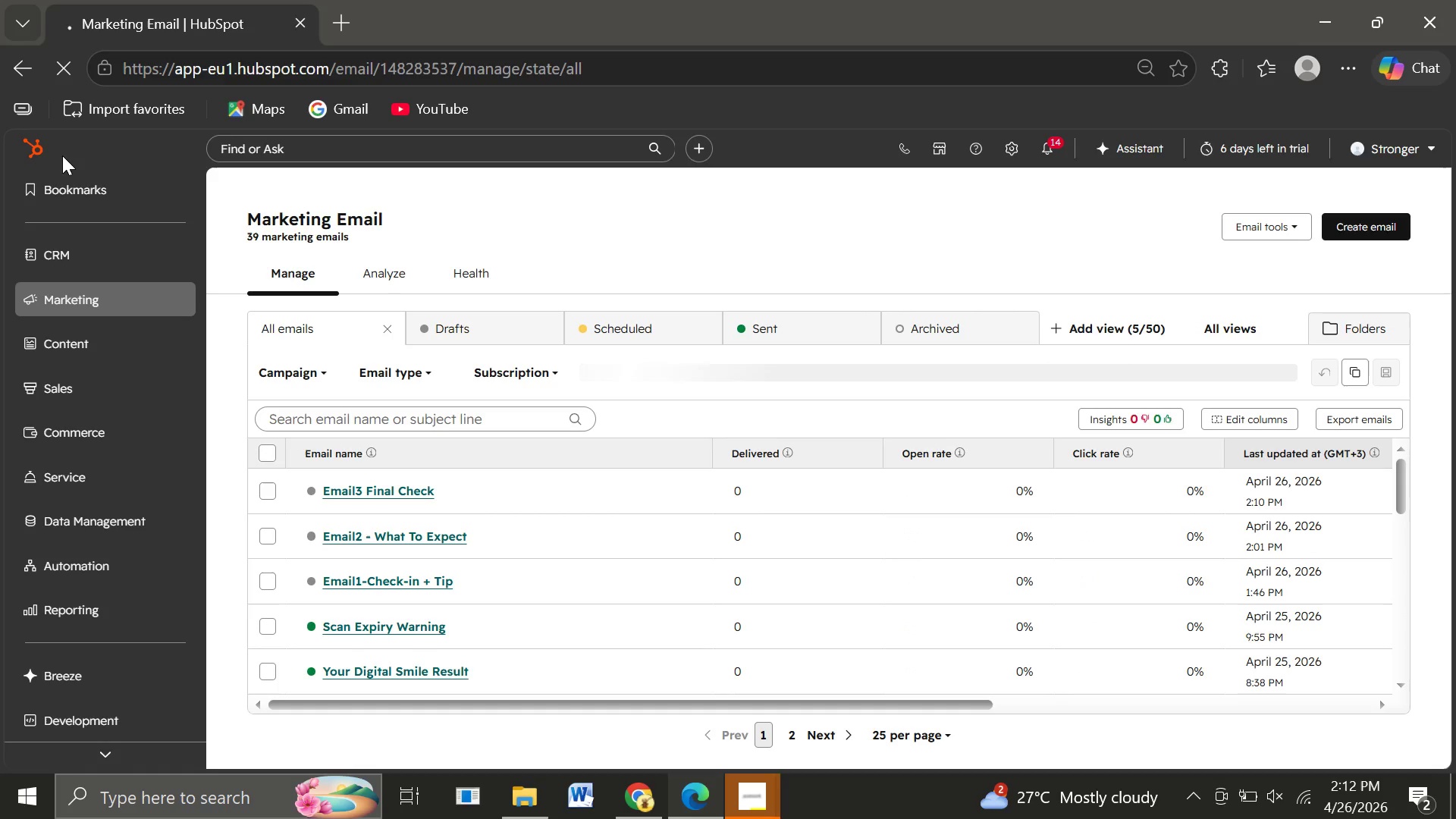 
left_click([133, 568])
 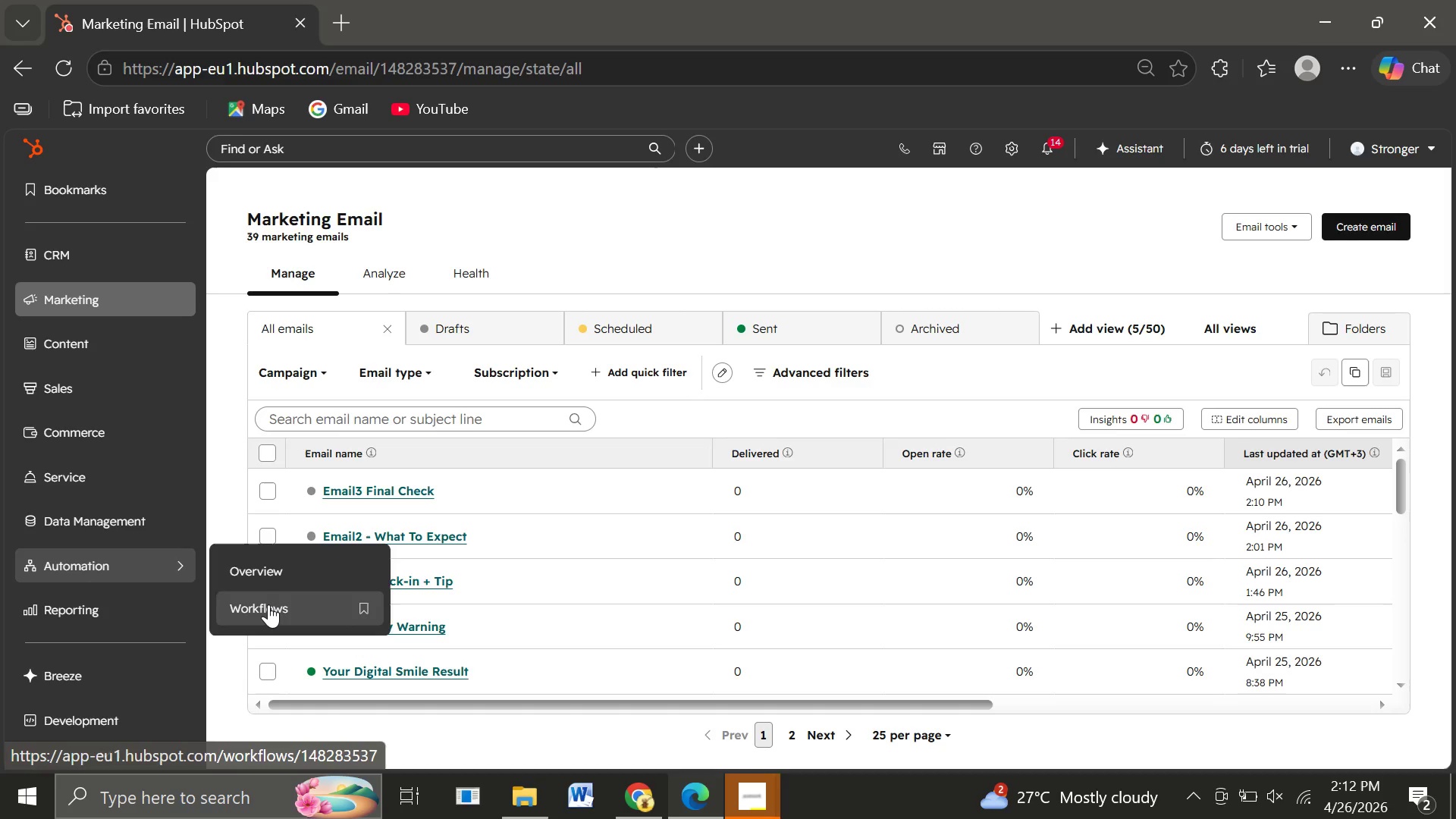 
left_click([268, 604])
 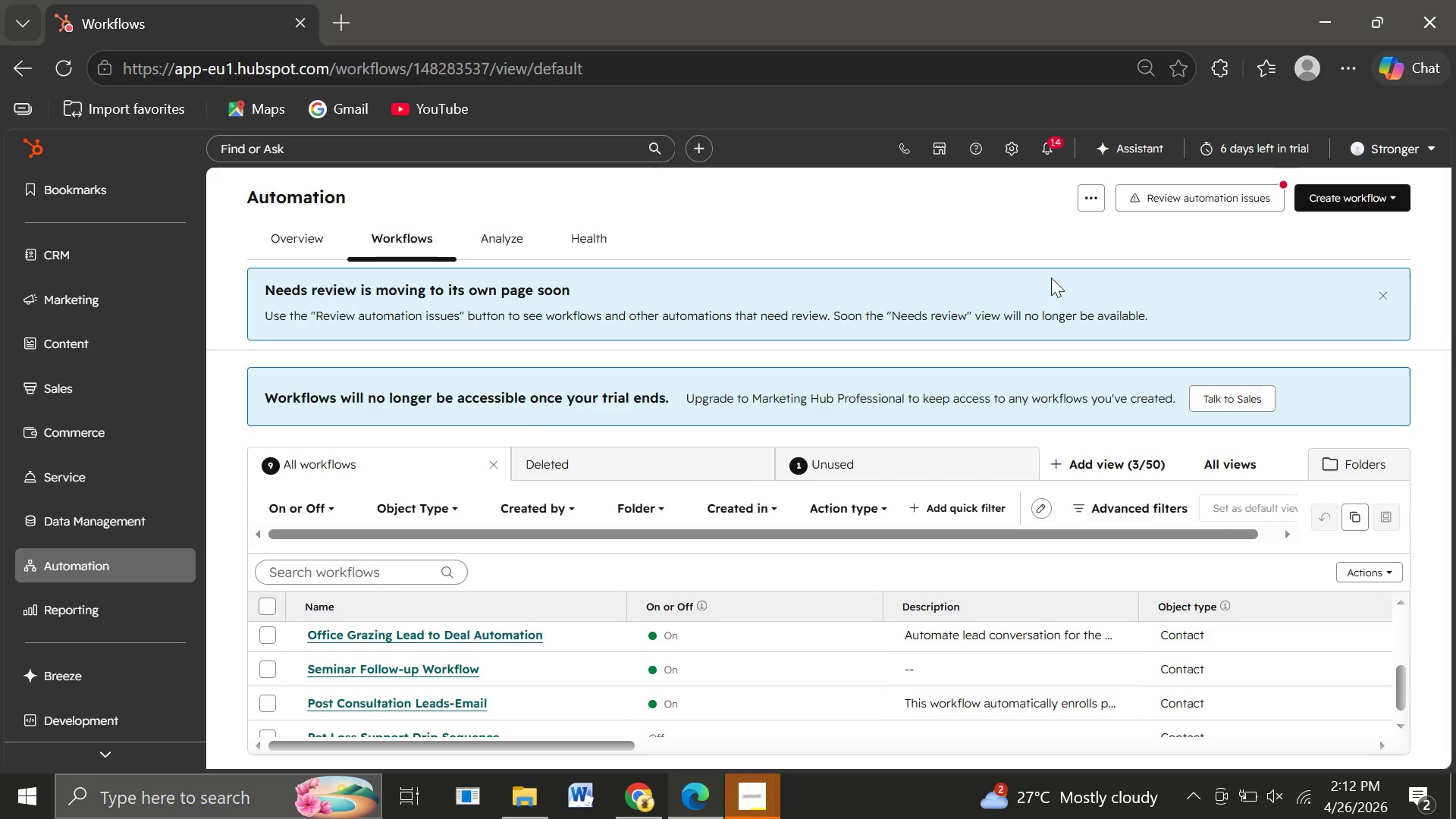 
wait(15.64)
 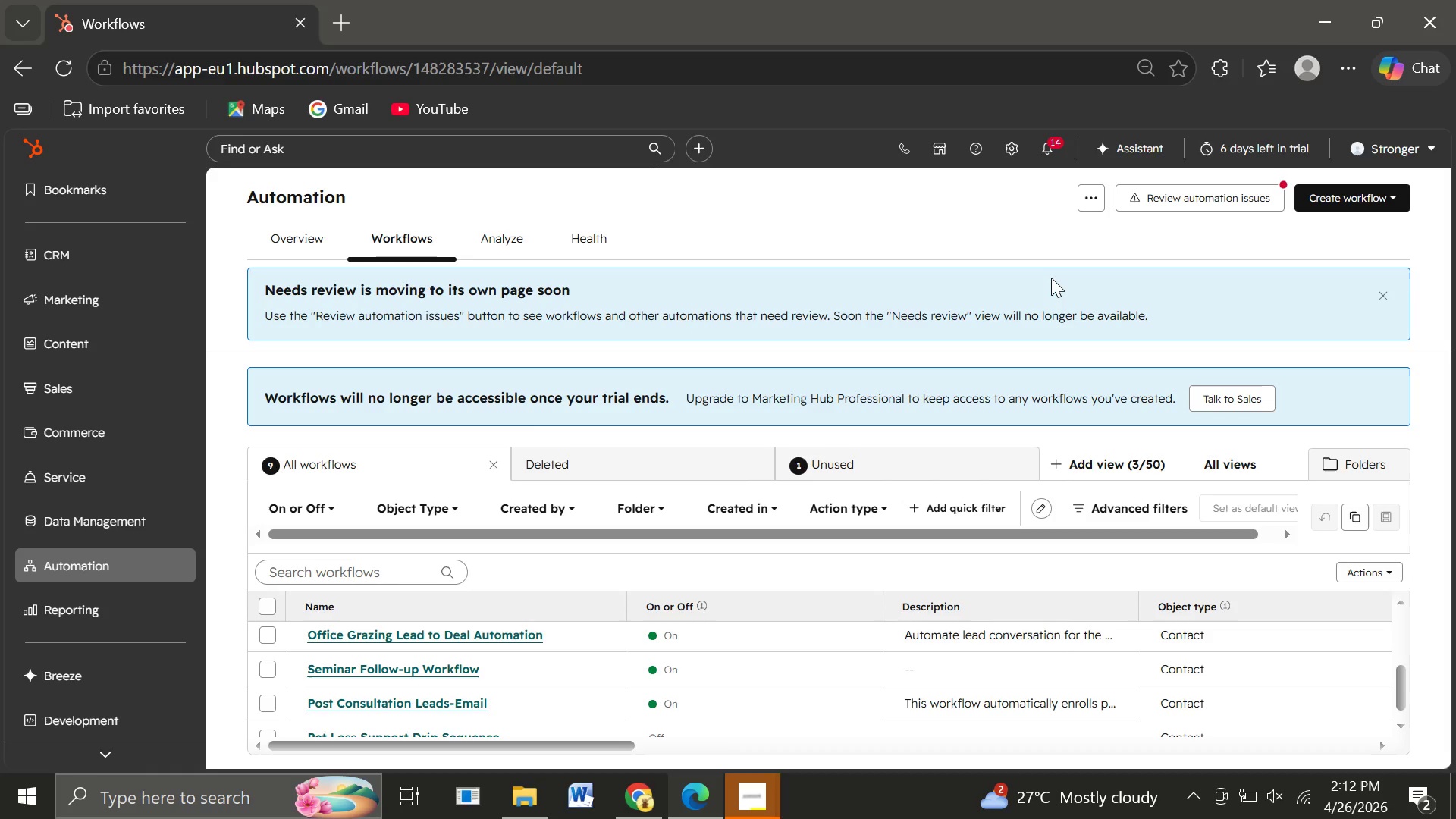 
left_click([1345, 196])
 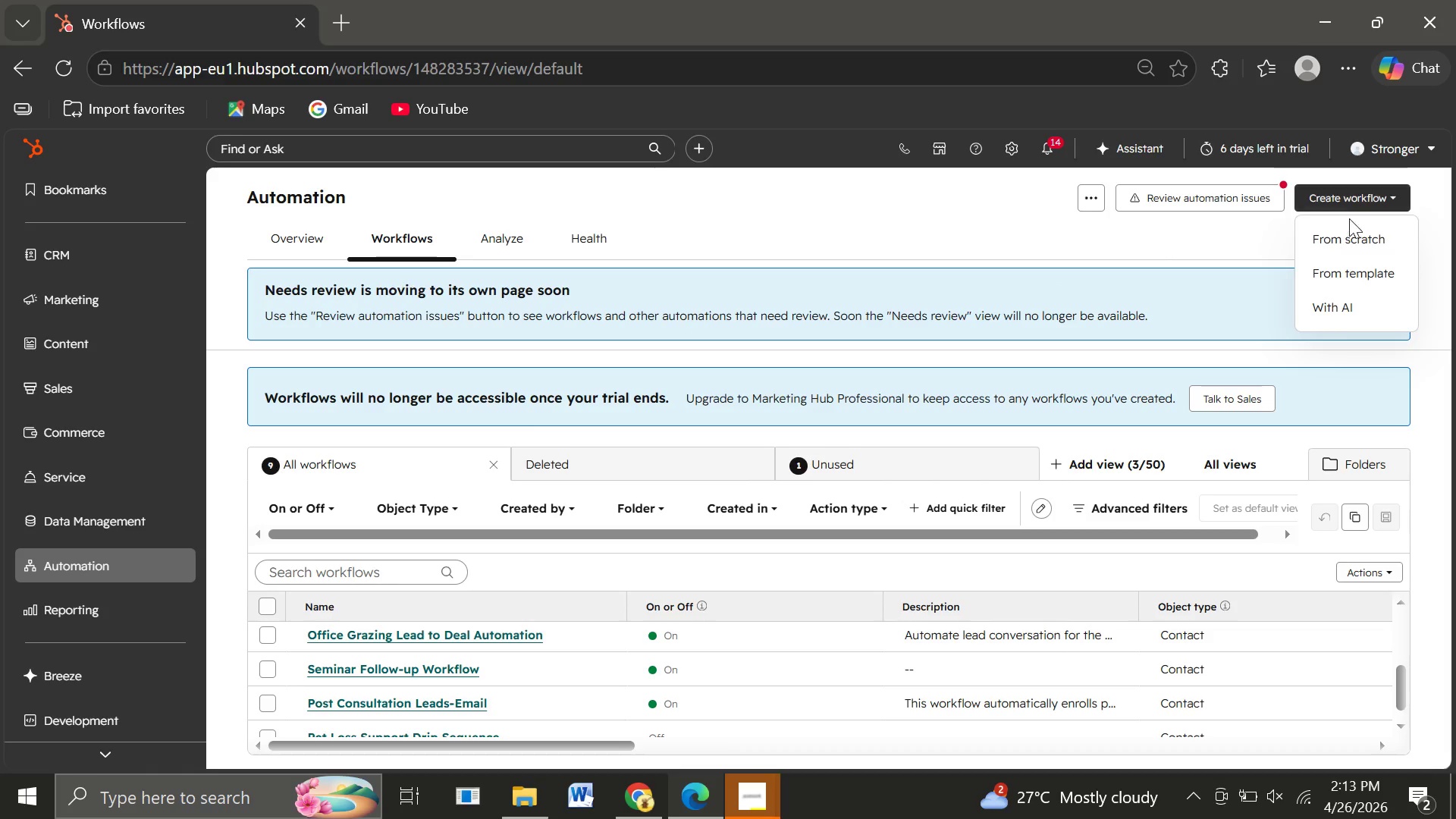 
left_click([1348, 235])
 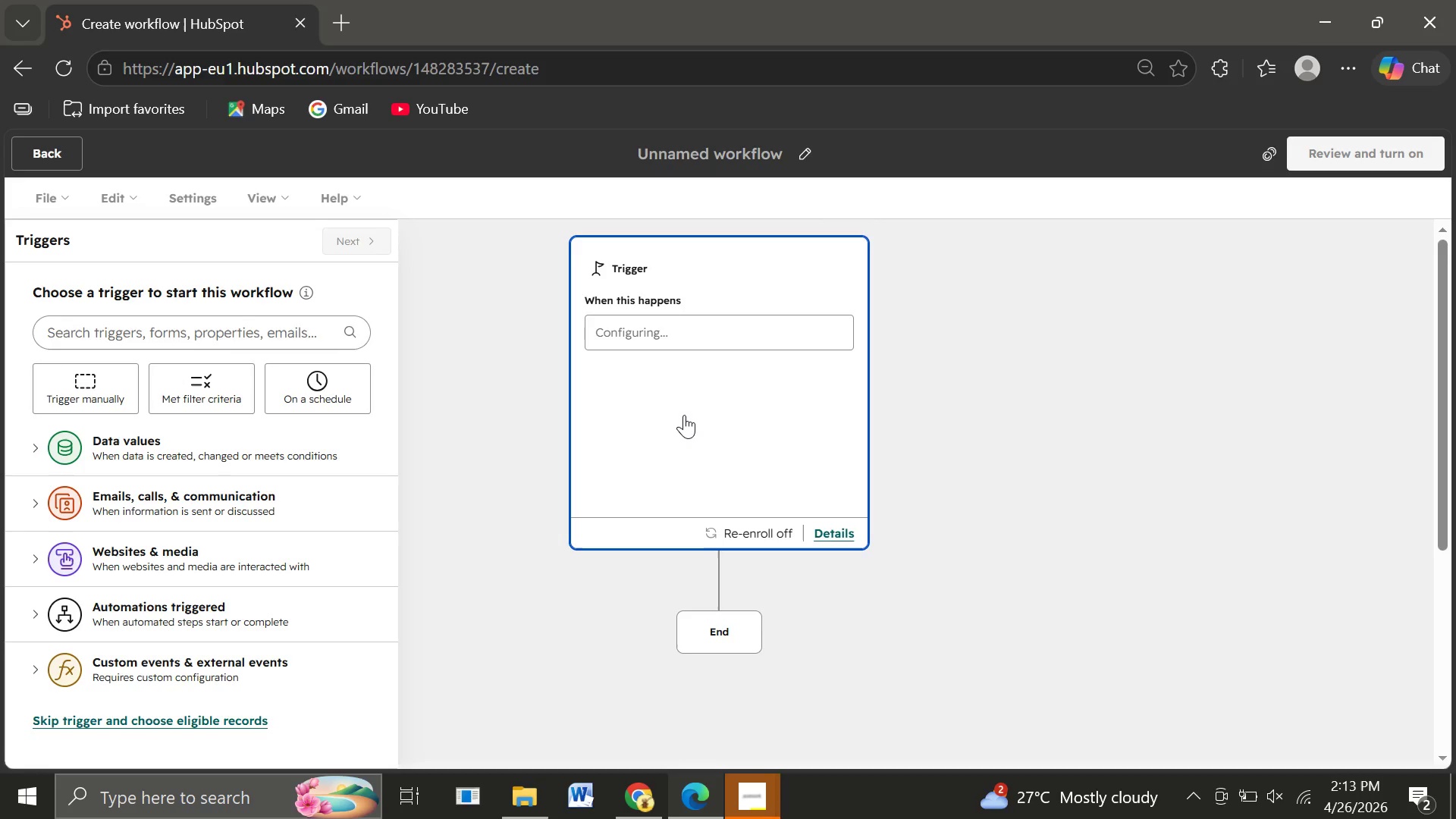 
wait(17.72)
 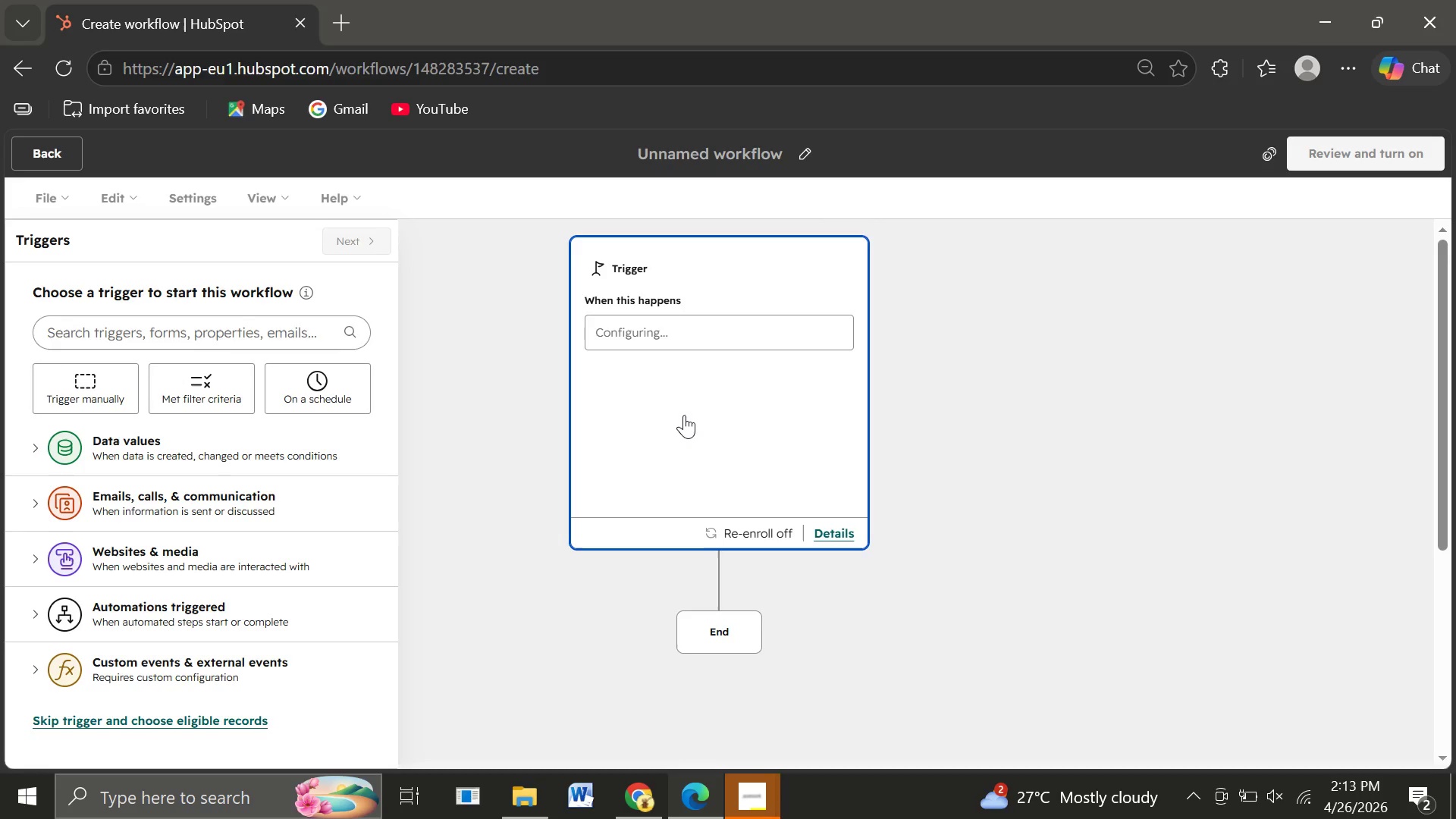 
left_click([194, 394])
 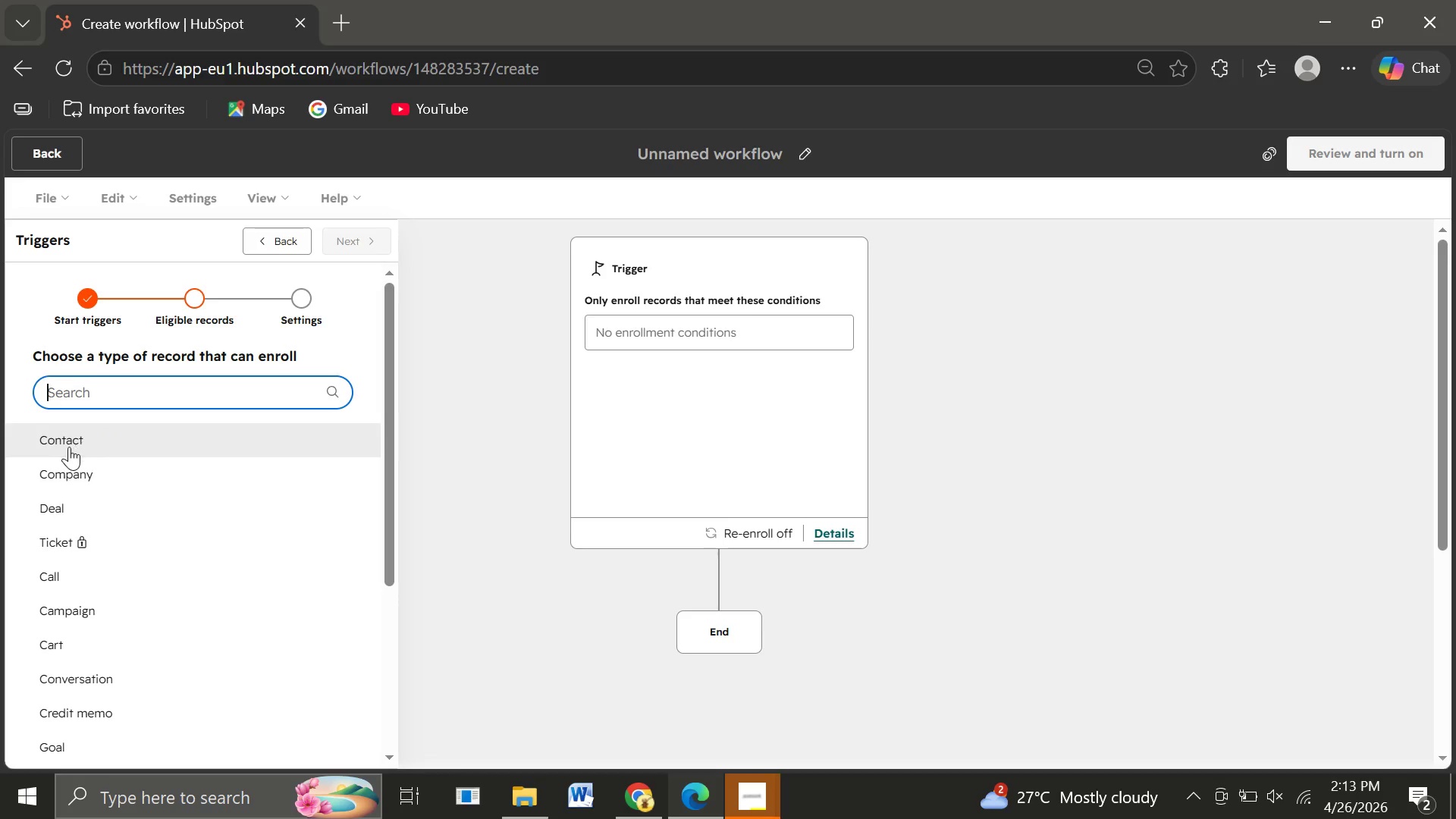 
left_click([65, 447])
 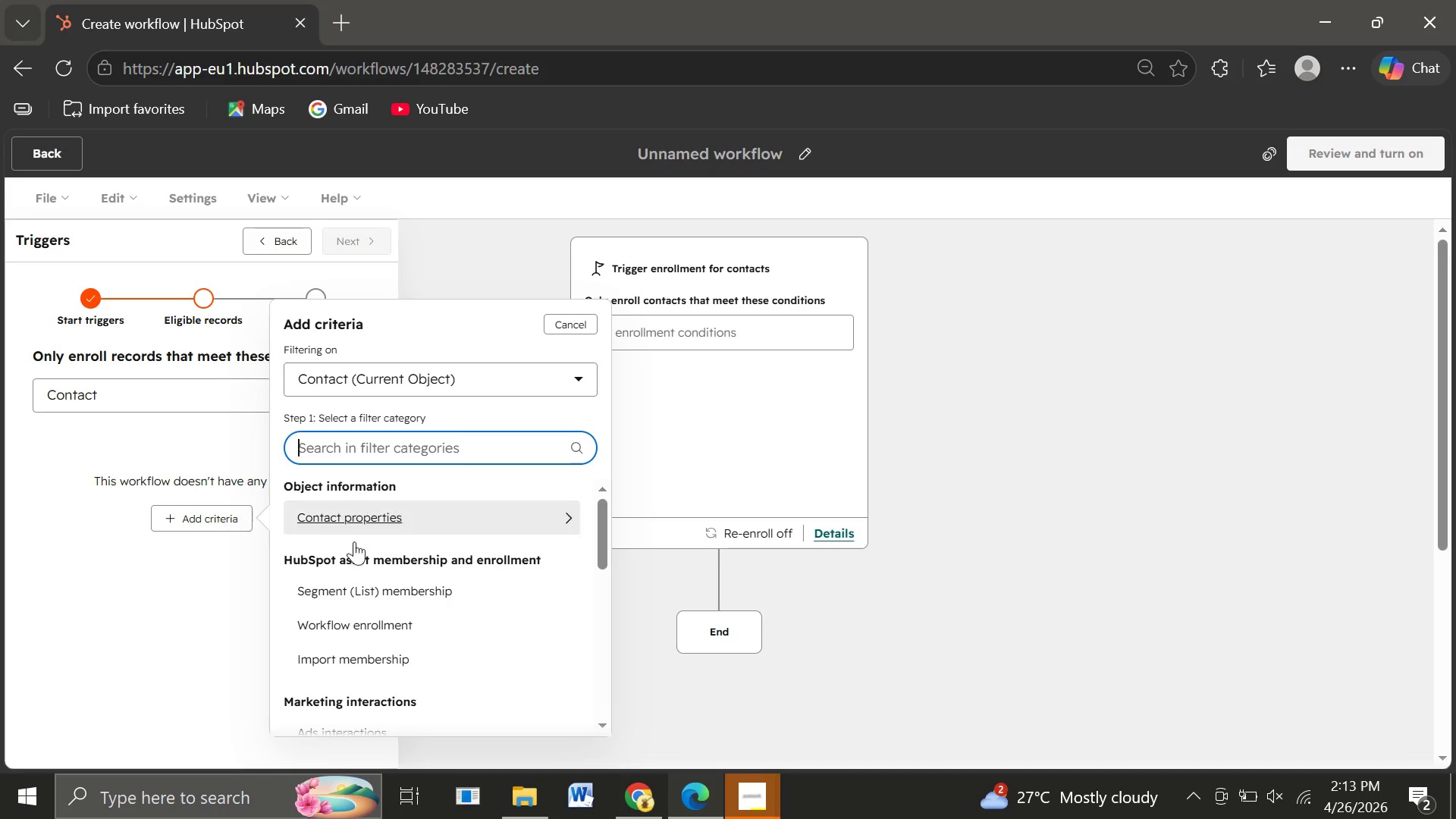 
left_click([342, 592])
 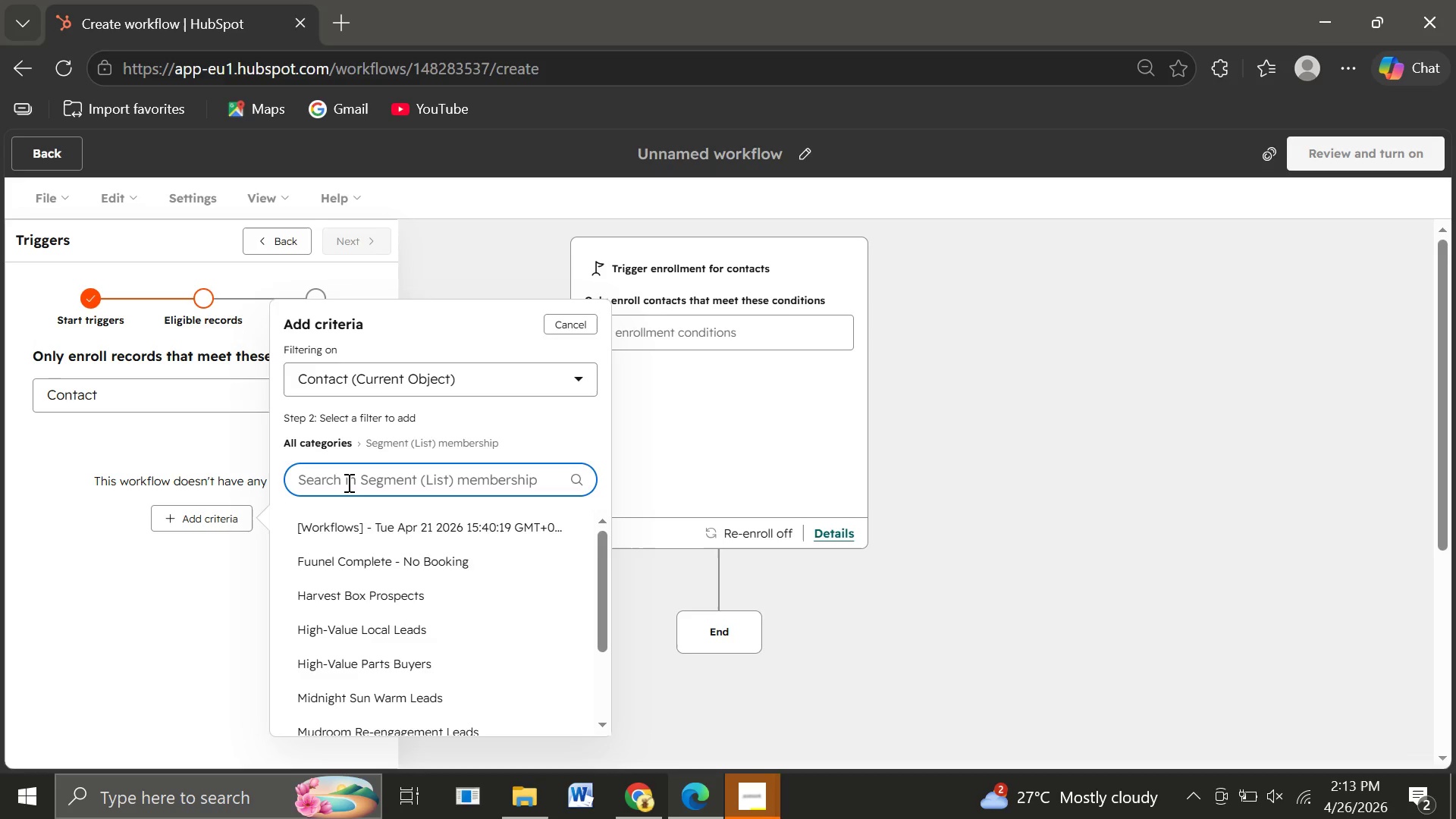 
wait(8.88)
 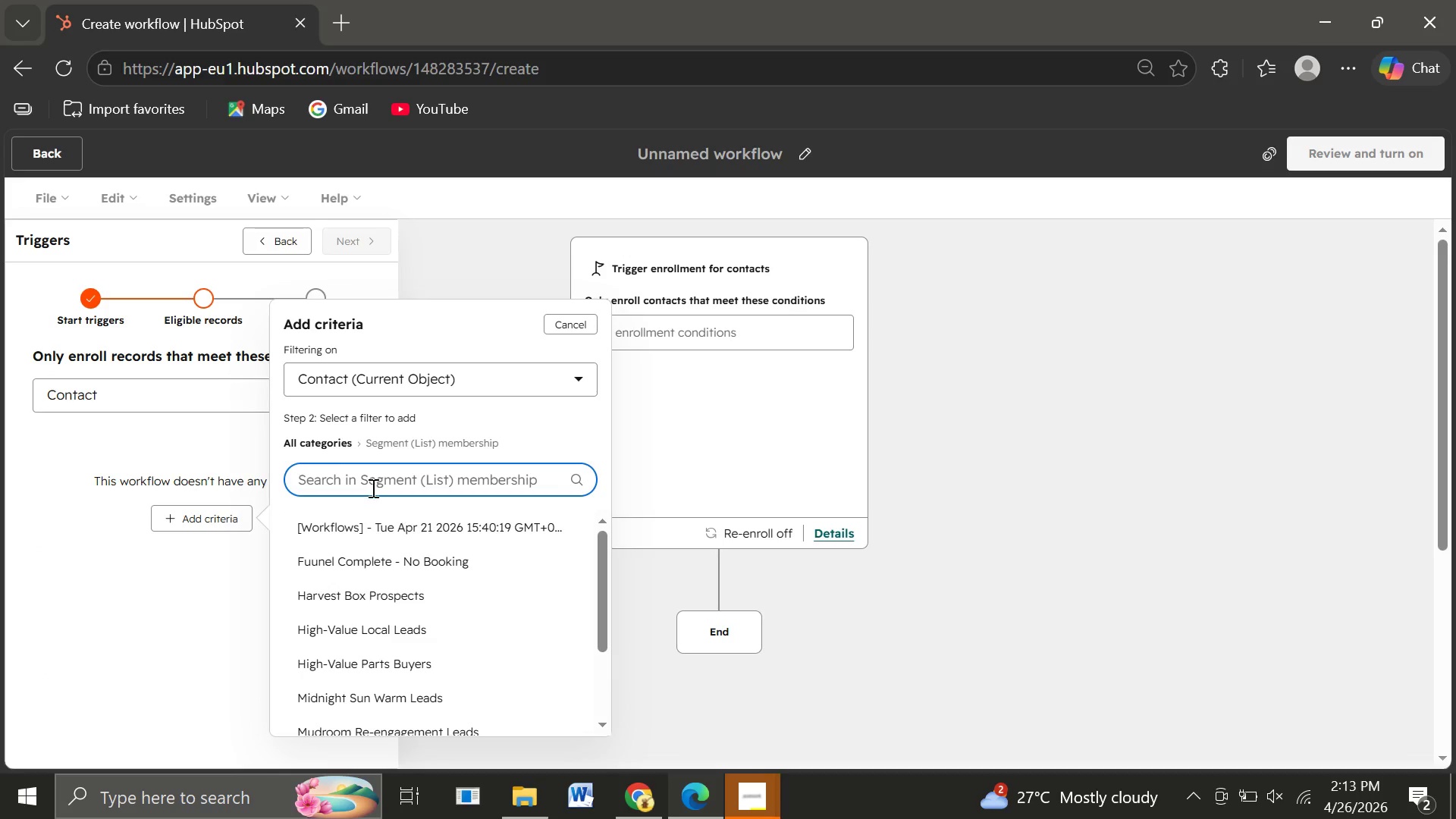 
key(Shift+M)
 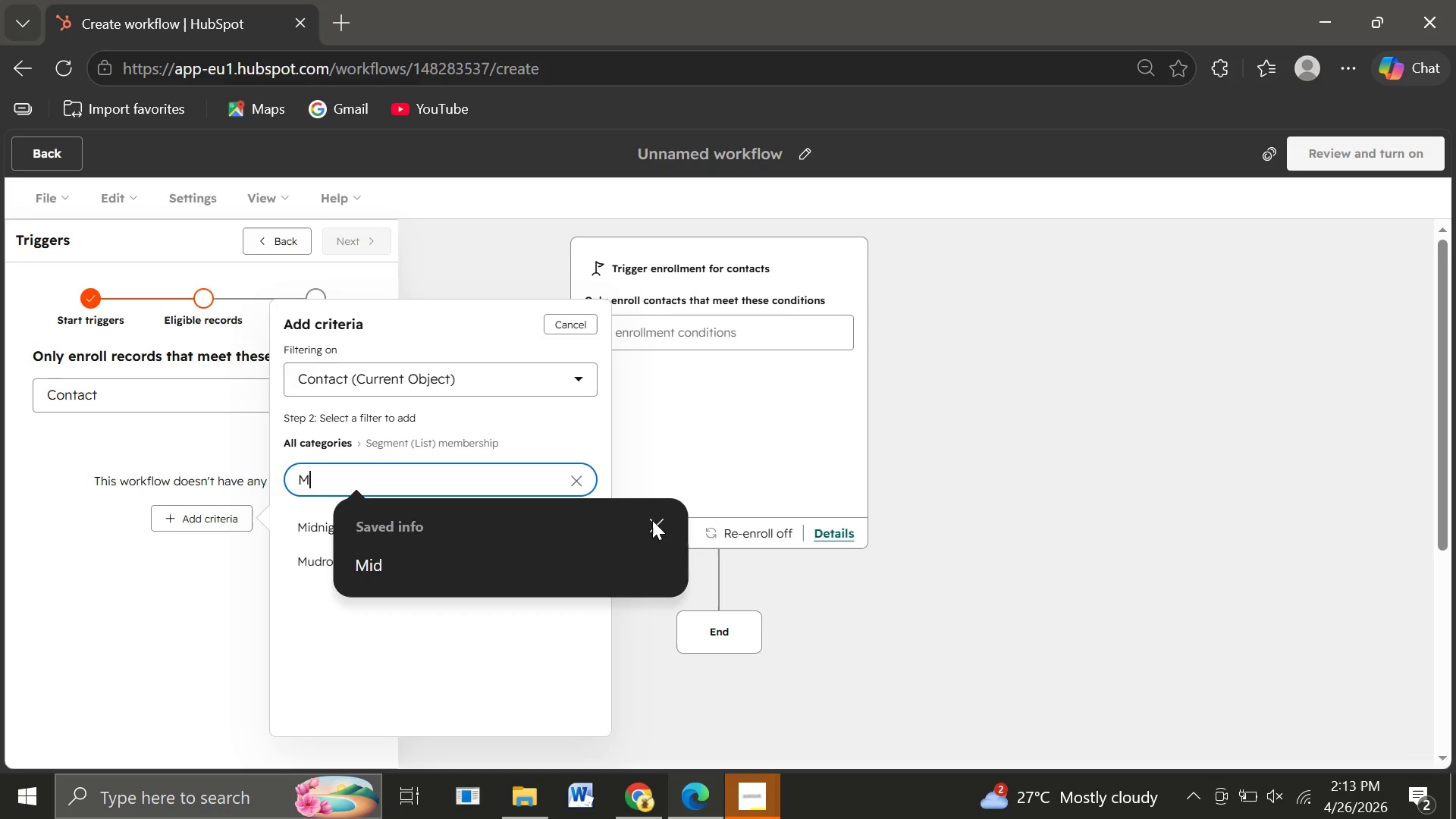 
left_click([652, 519])
 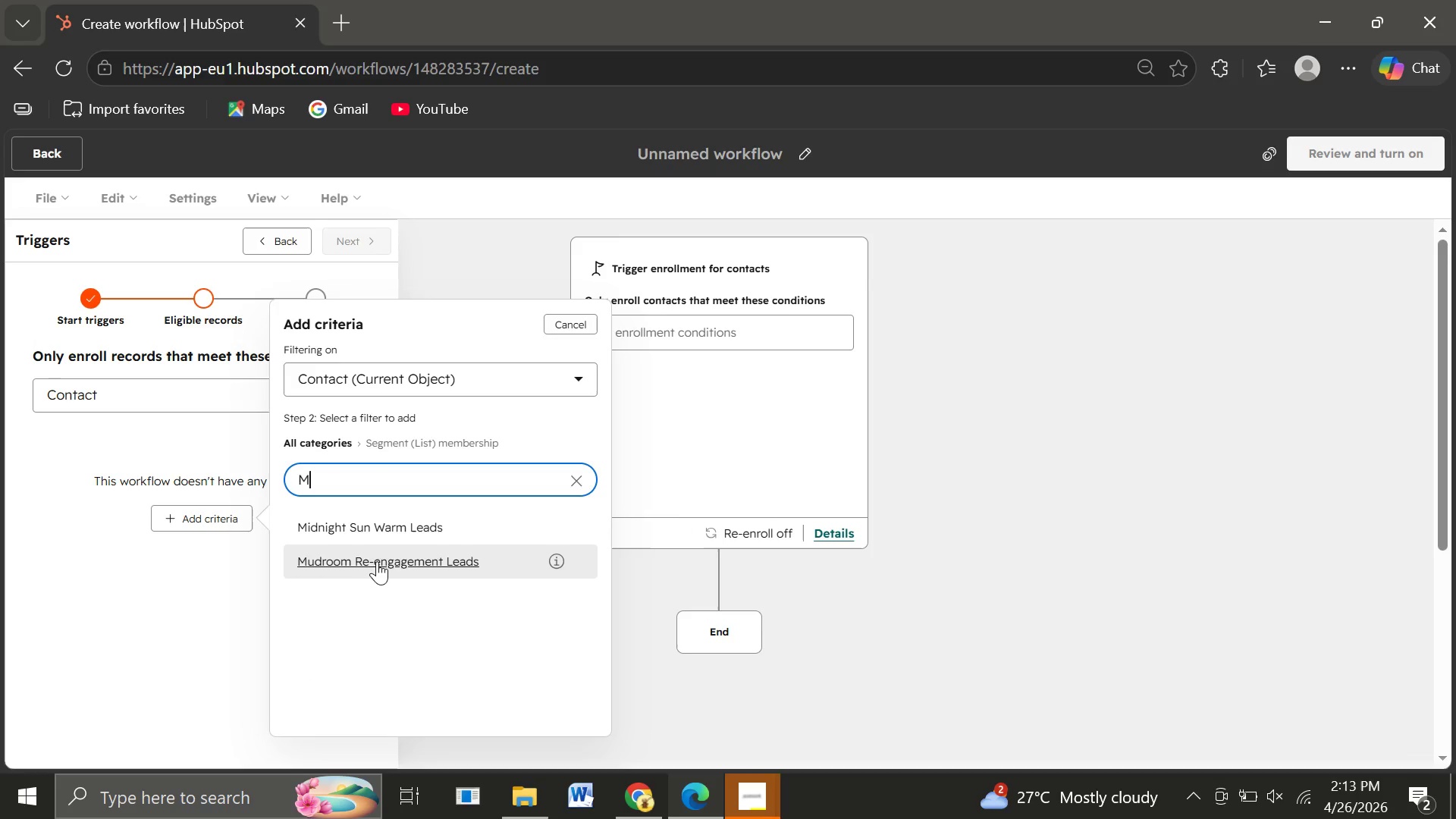 
left_click([363, 562])
 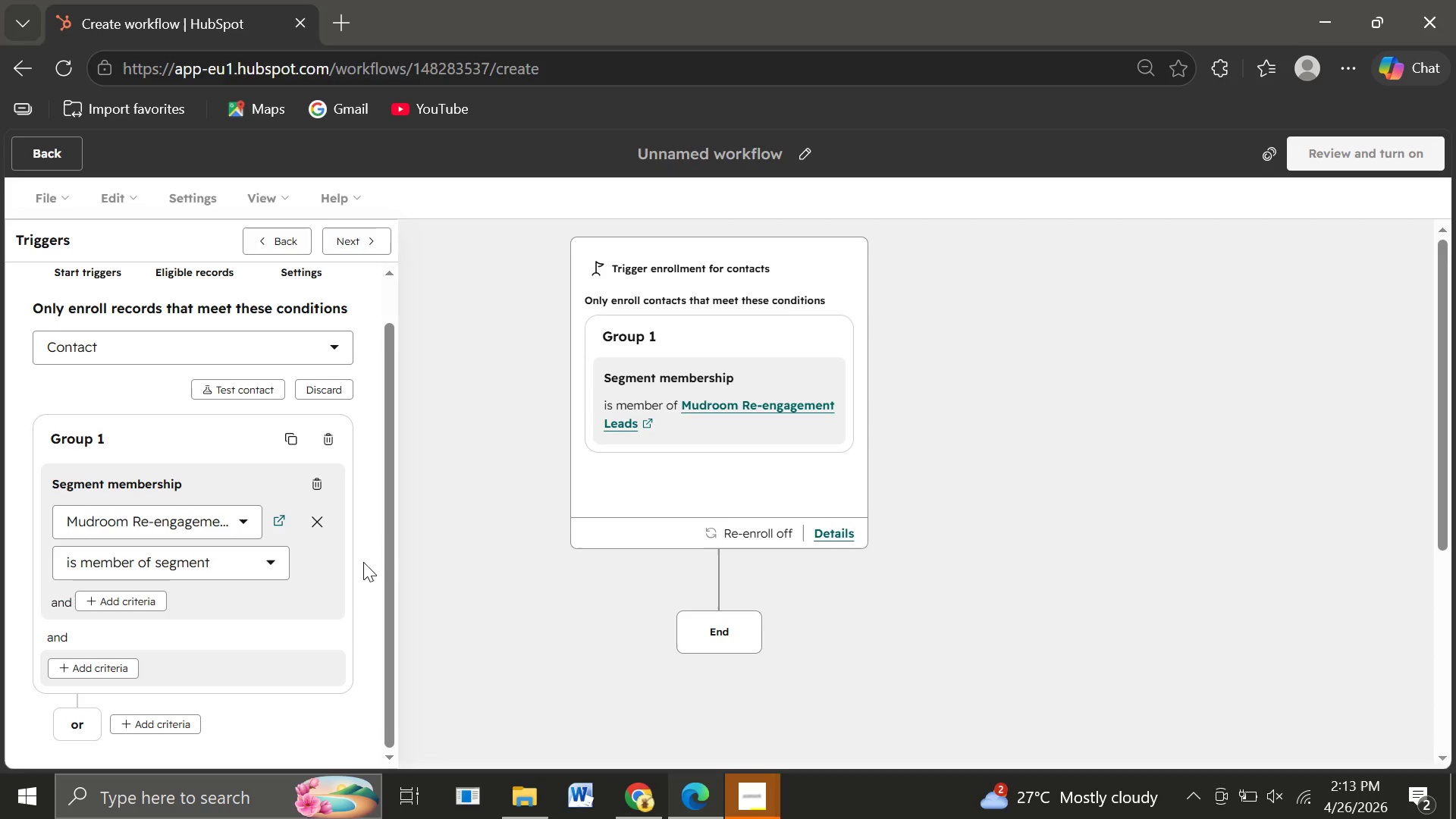 
wait(6.49)
 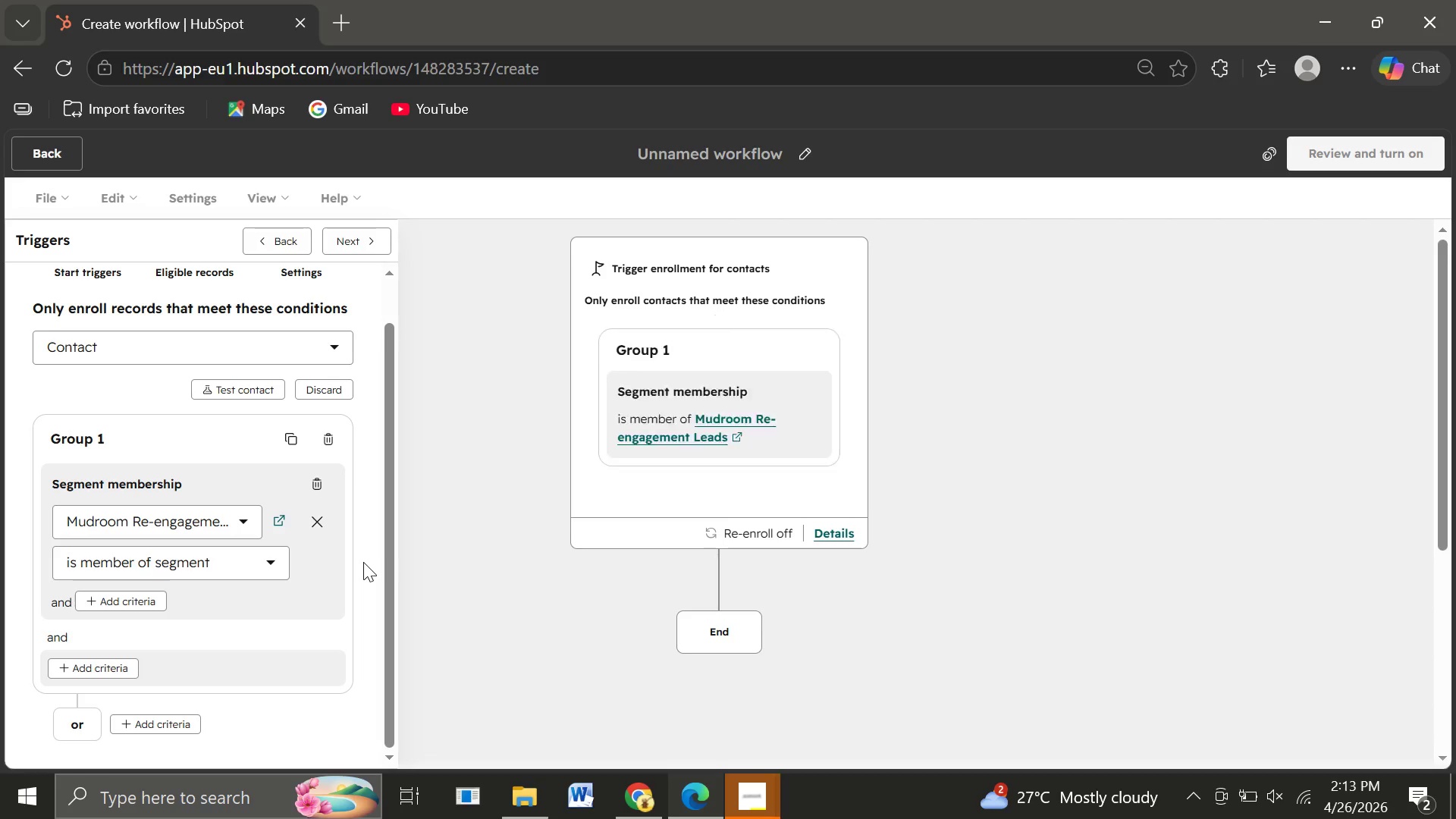 
left_click([363, 243])
 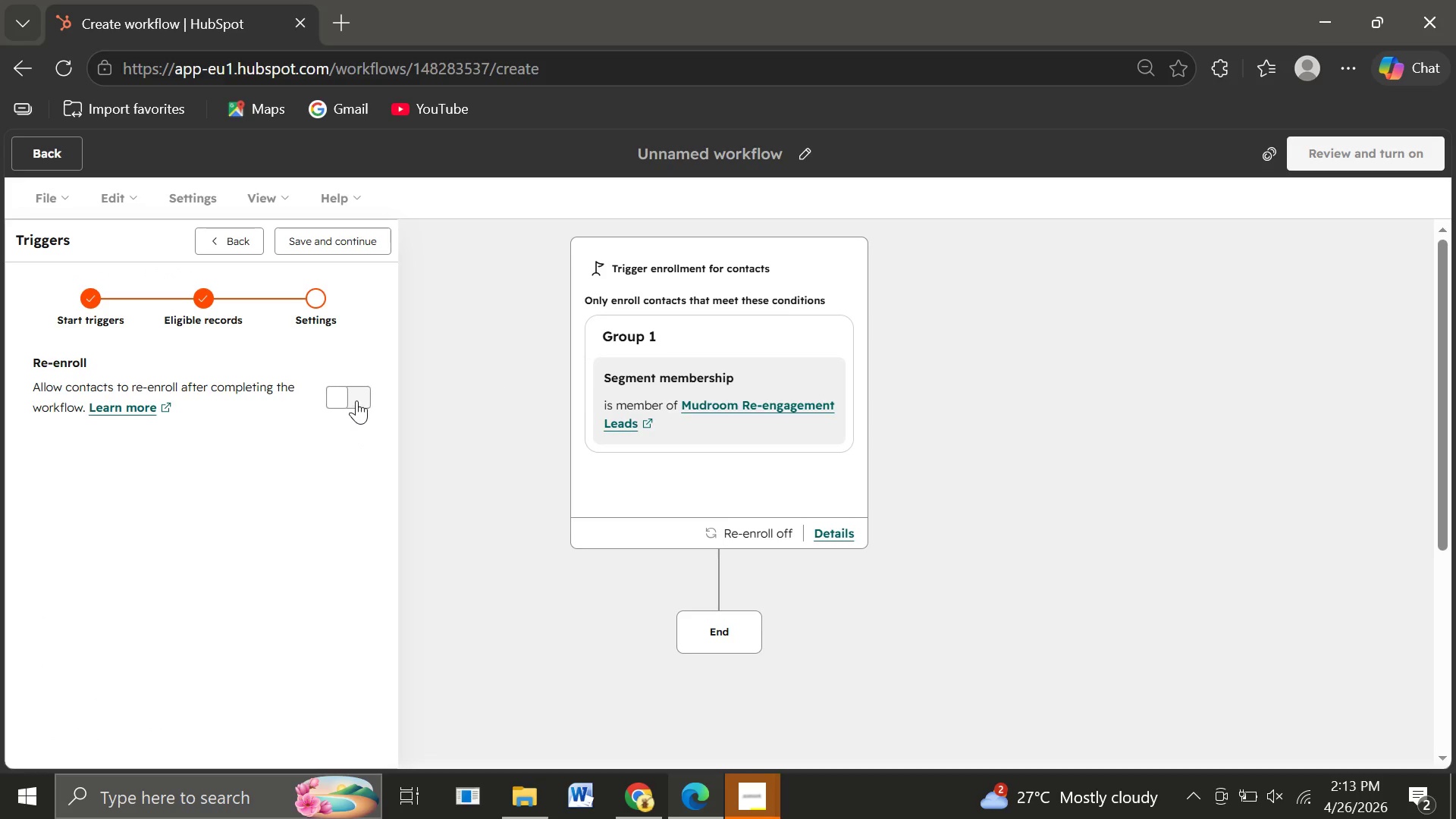 
left_click([356, 399])
 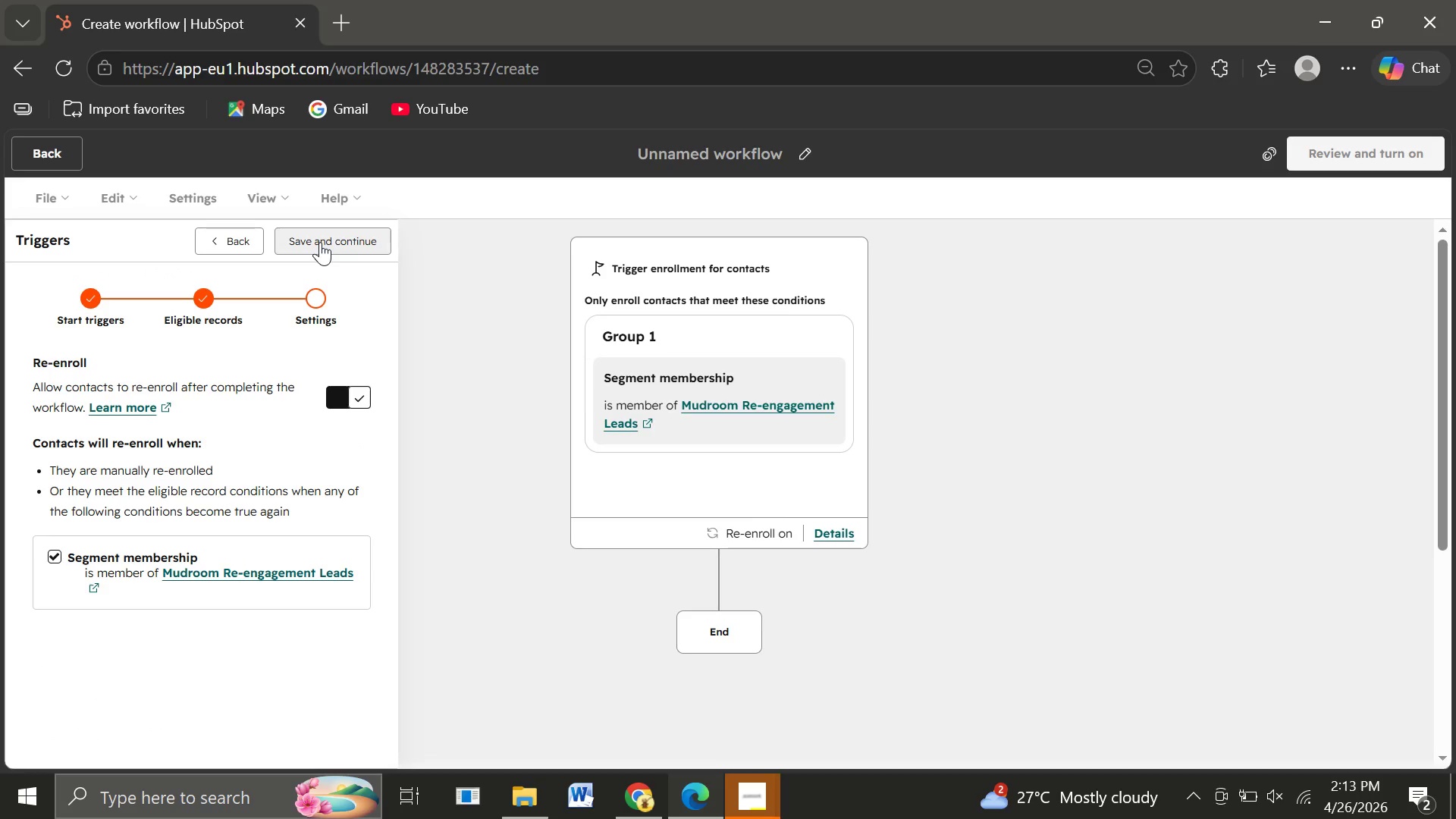 
left_click([320, 242])
 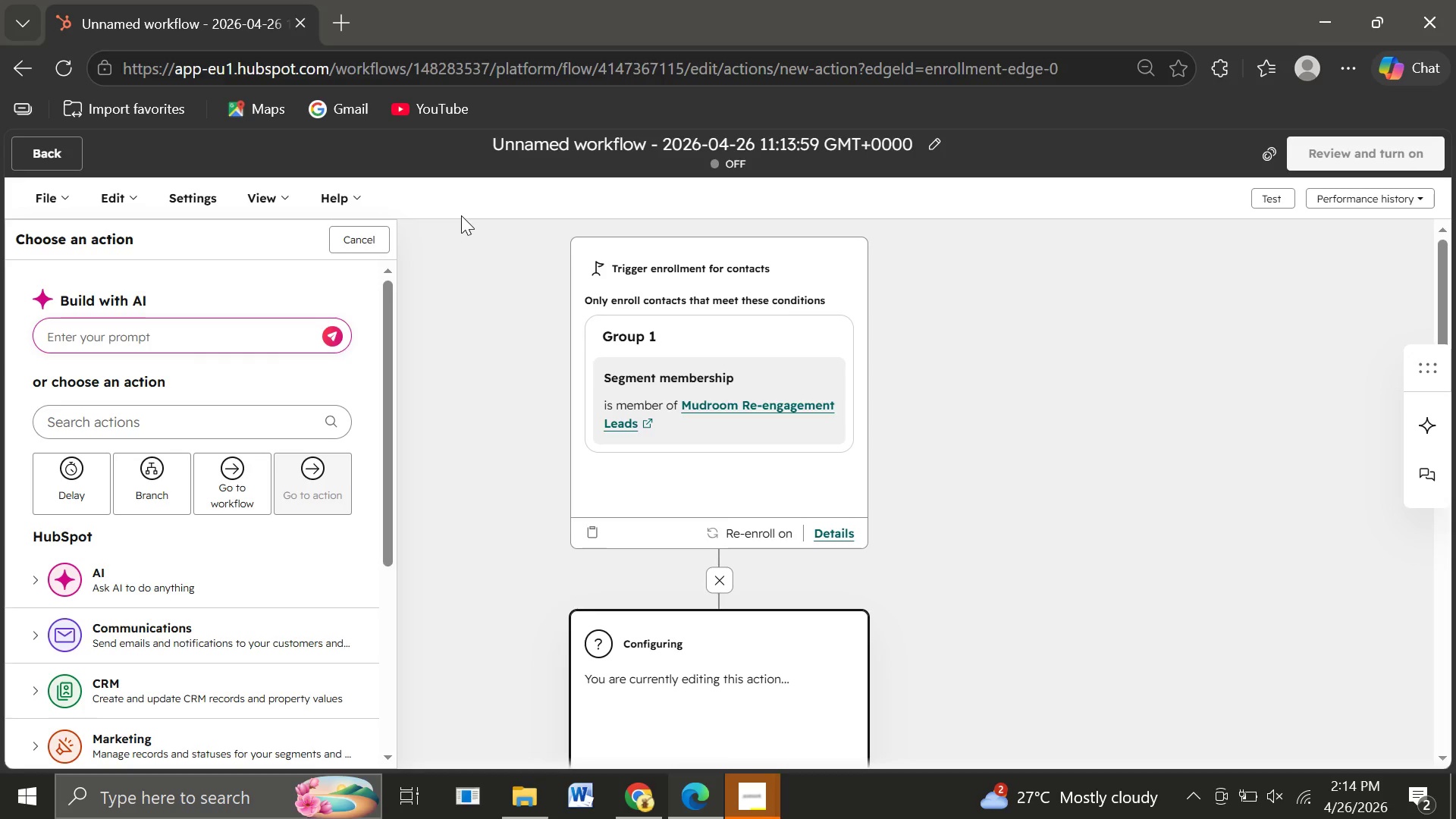 
wait(17.24)
 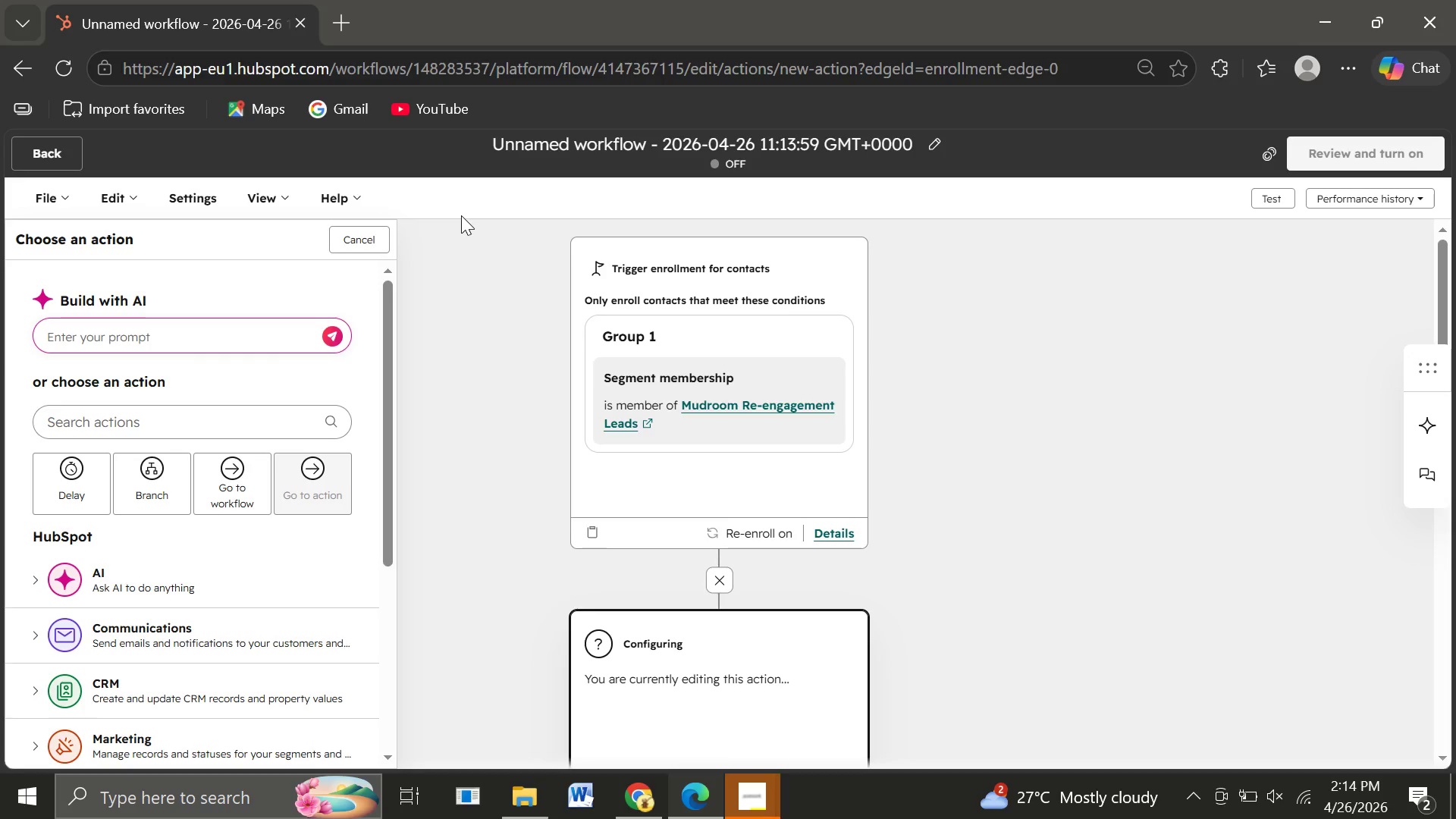 
left_click([77, 491])
 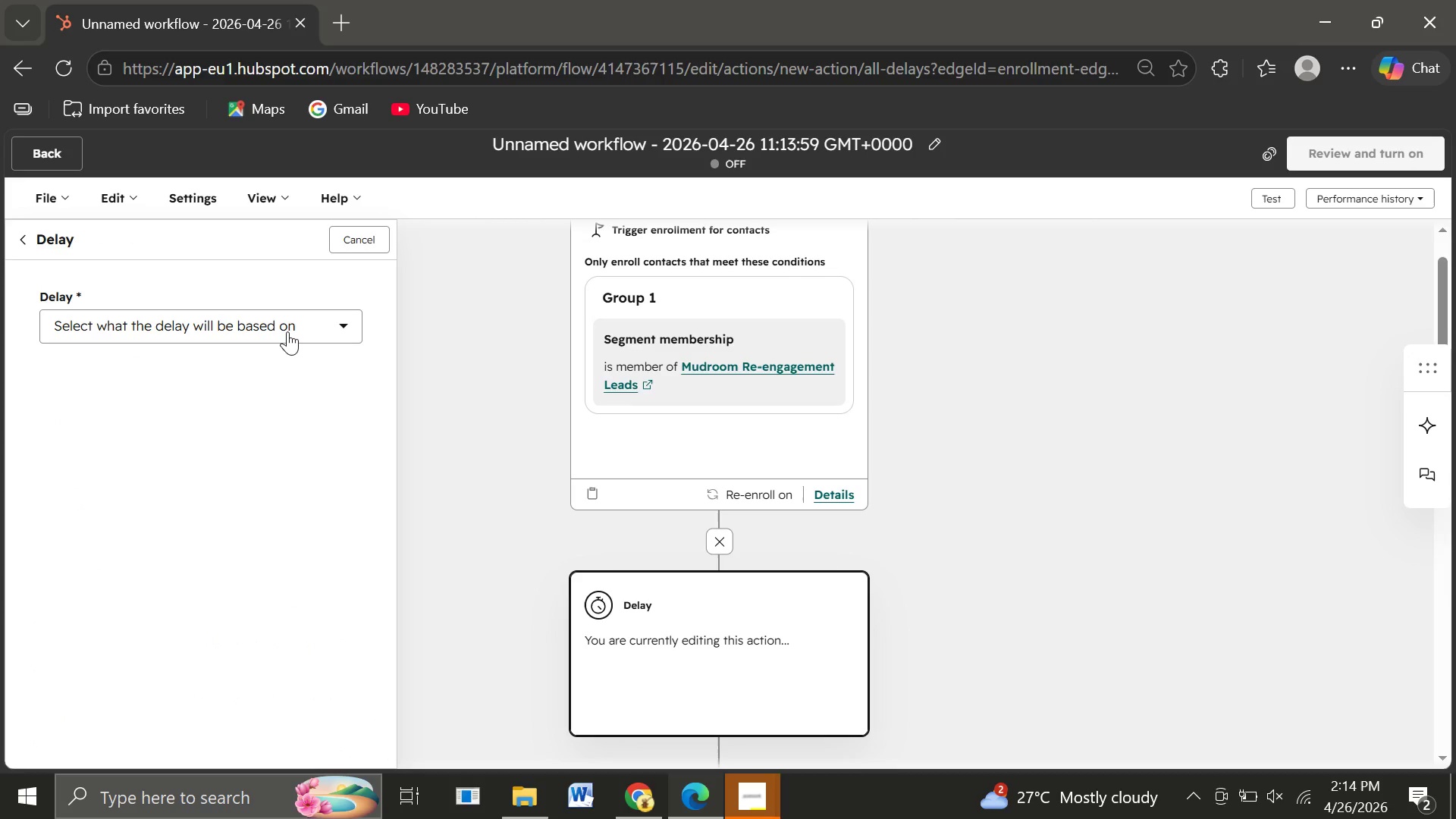 
left_click([287, 331])
 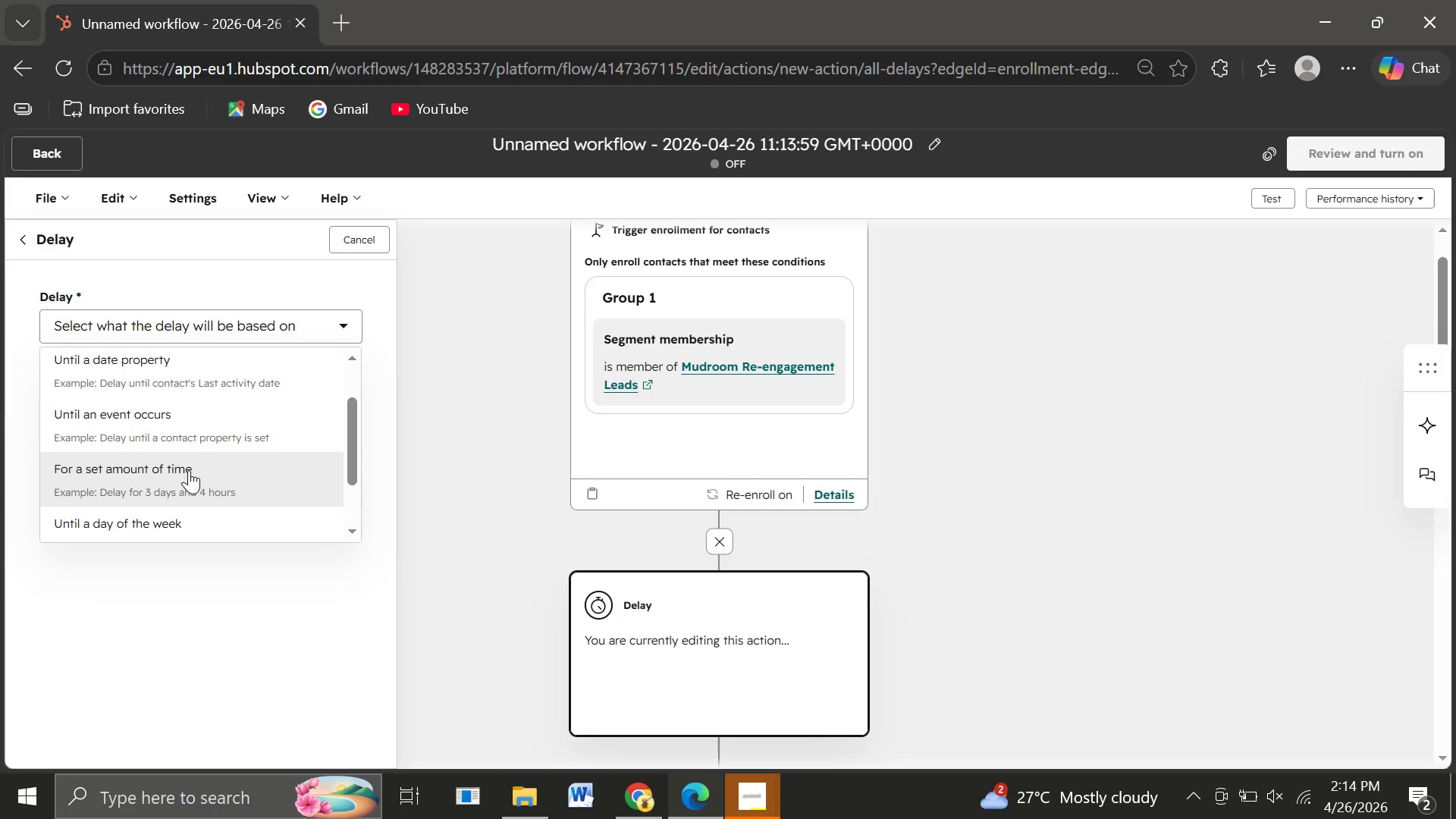 
wait(13.97)
 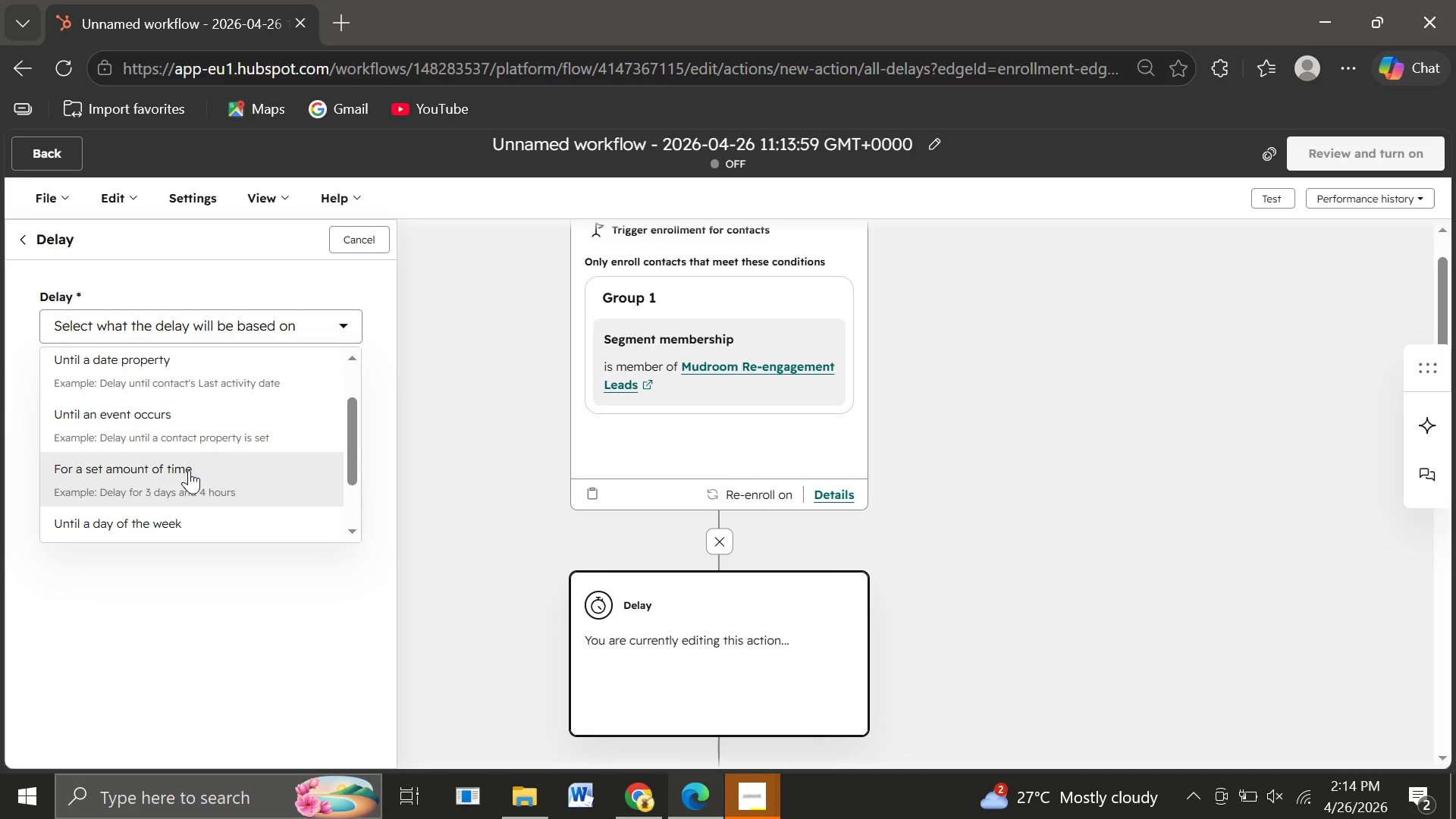 
left_click([189, 470])
 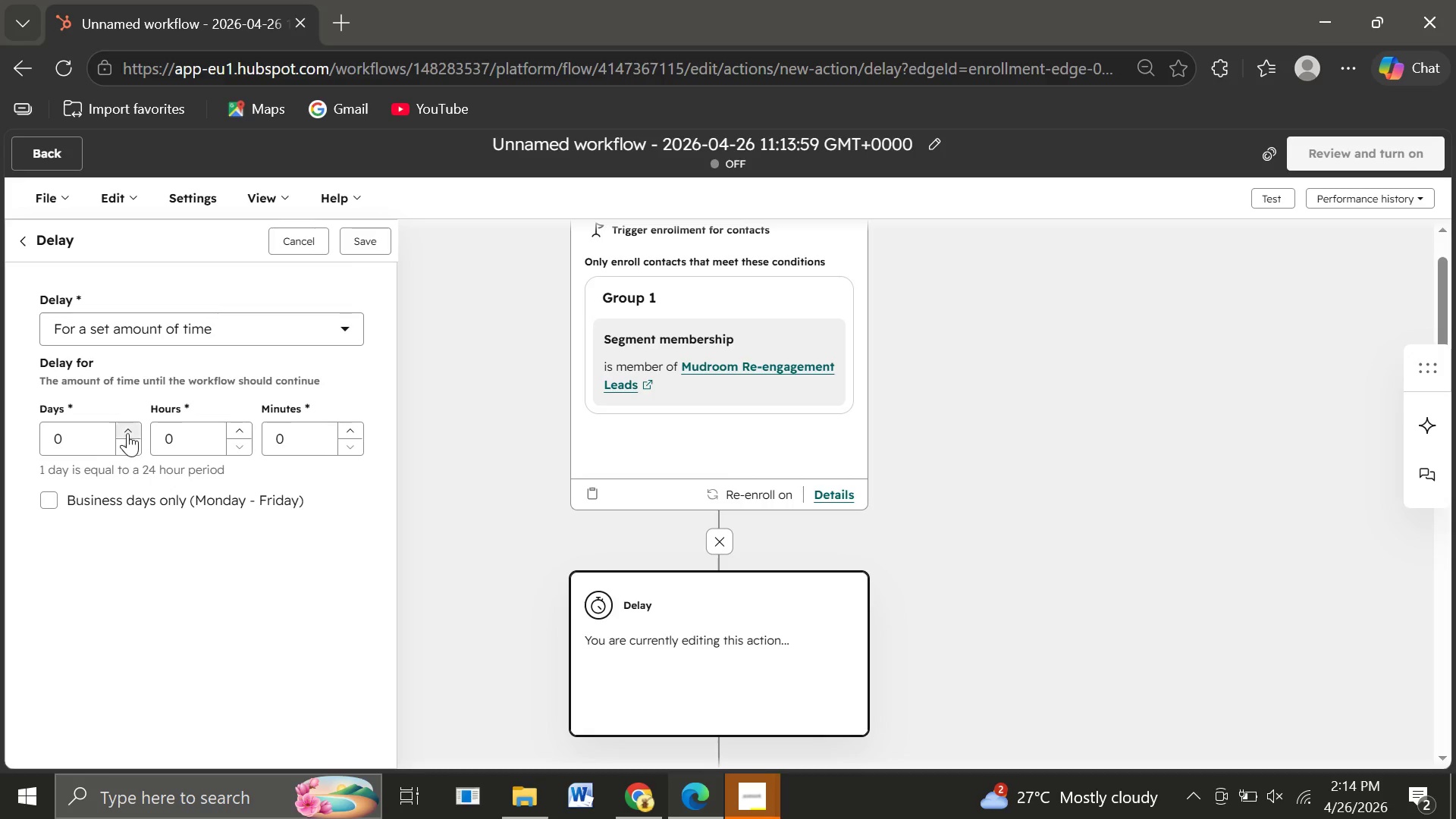 
wait(5.11)
 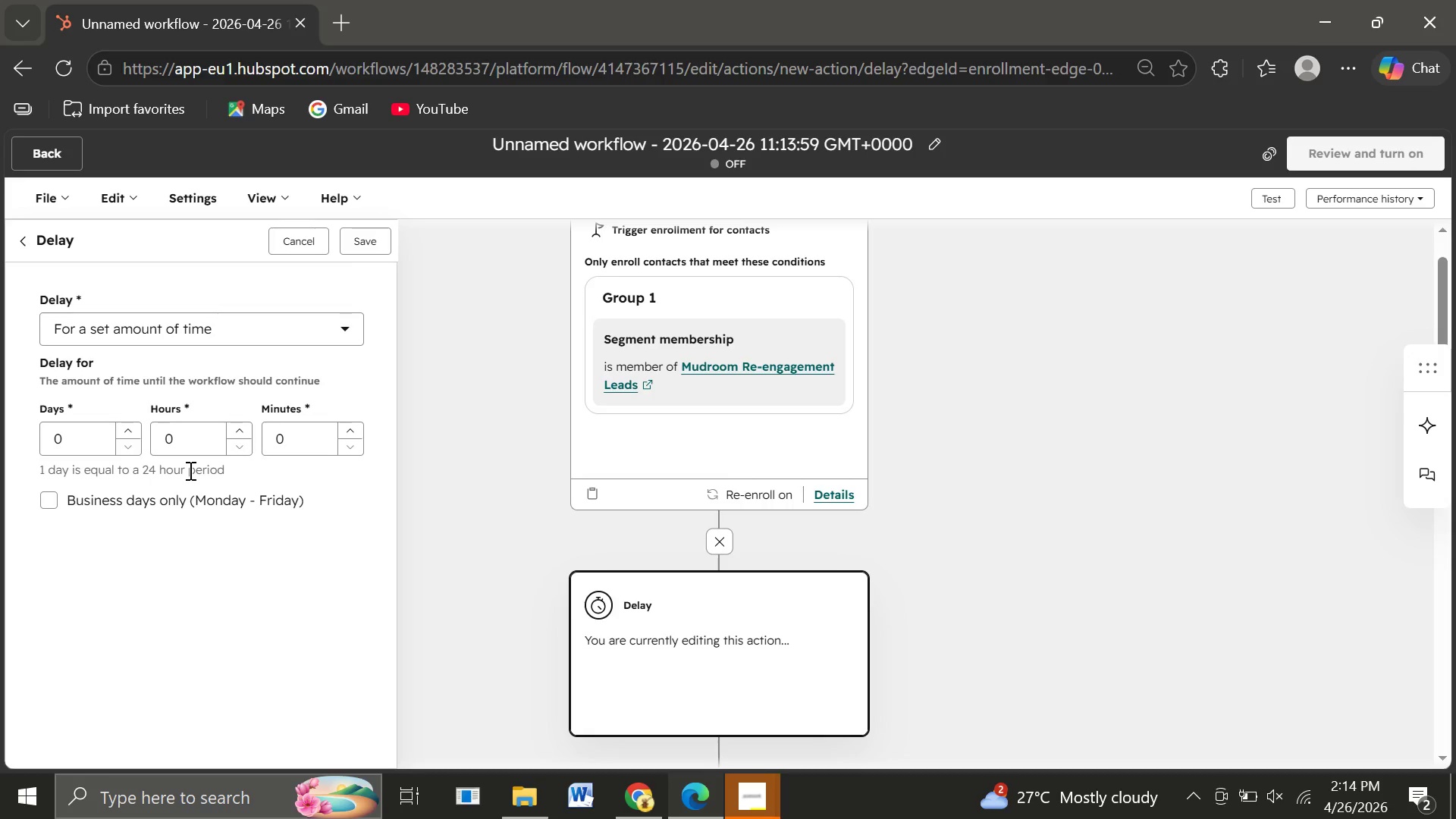 
left_click([127, 433])
 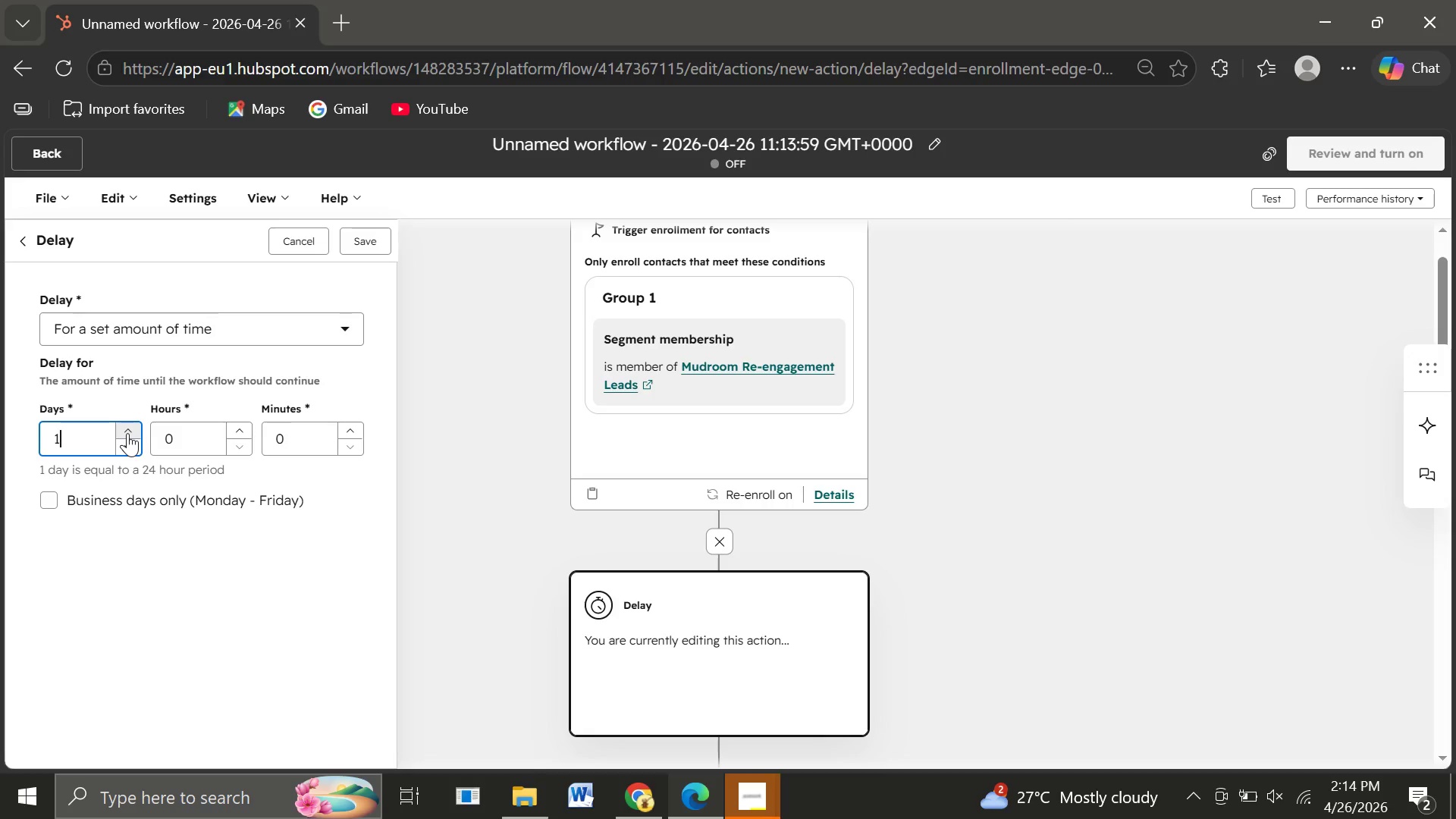 
wait(7.34)
 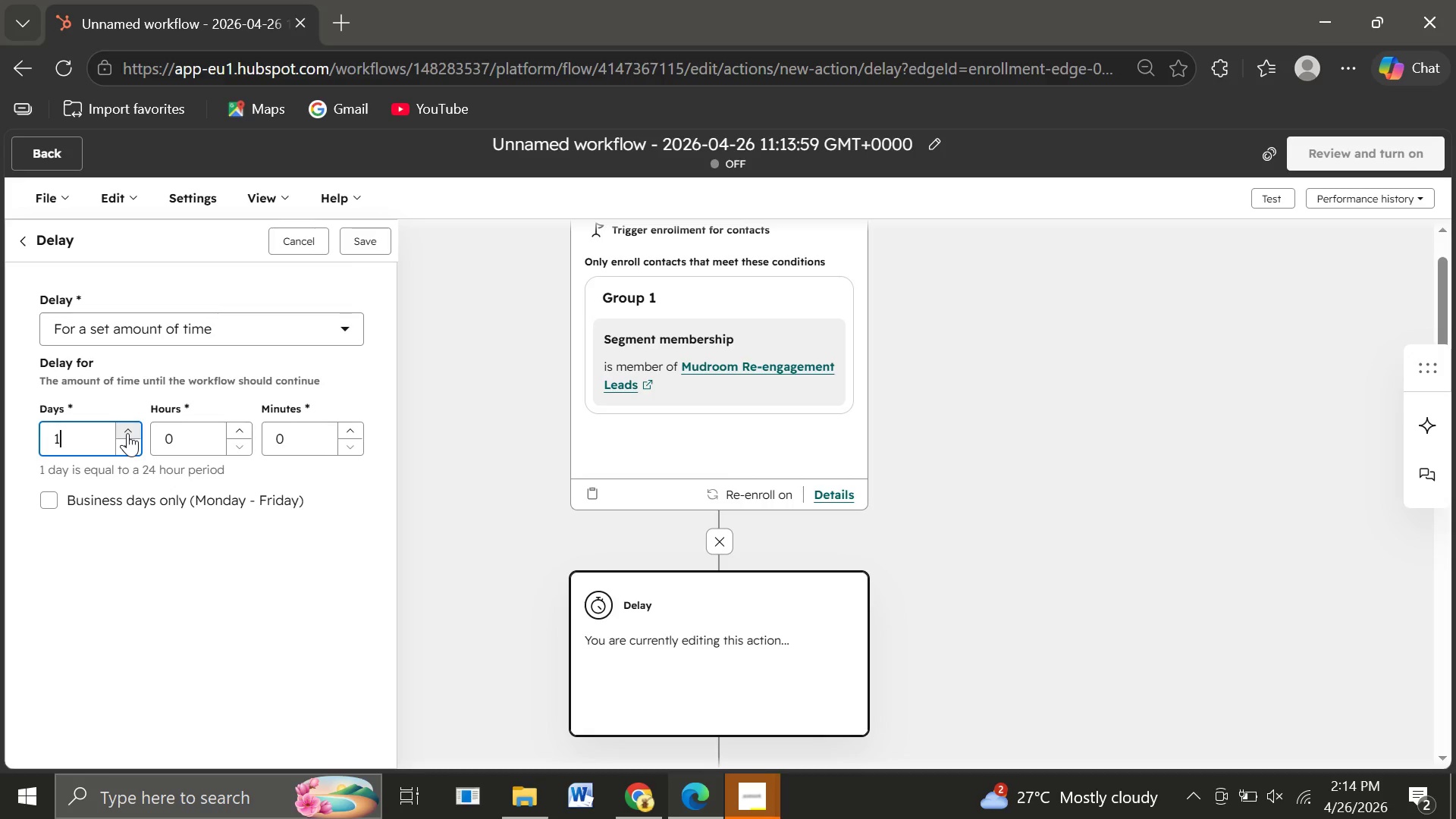 
left_click([127, 433])
 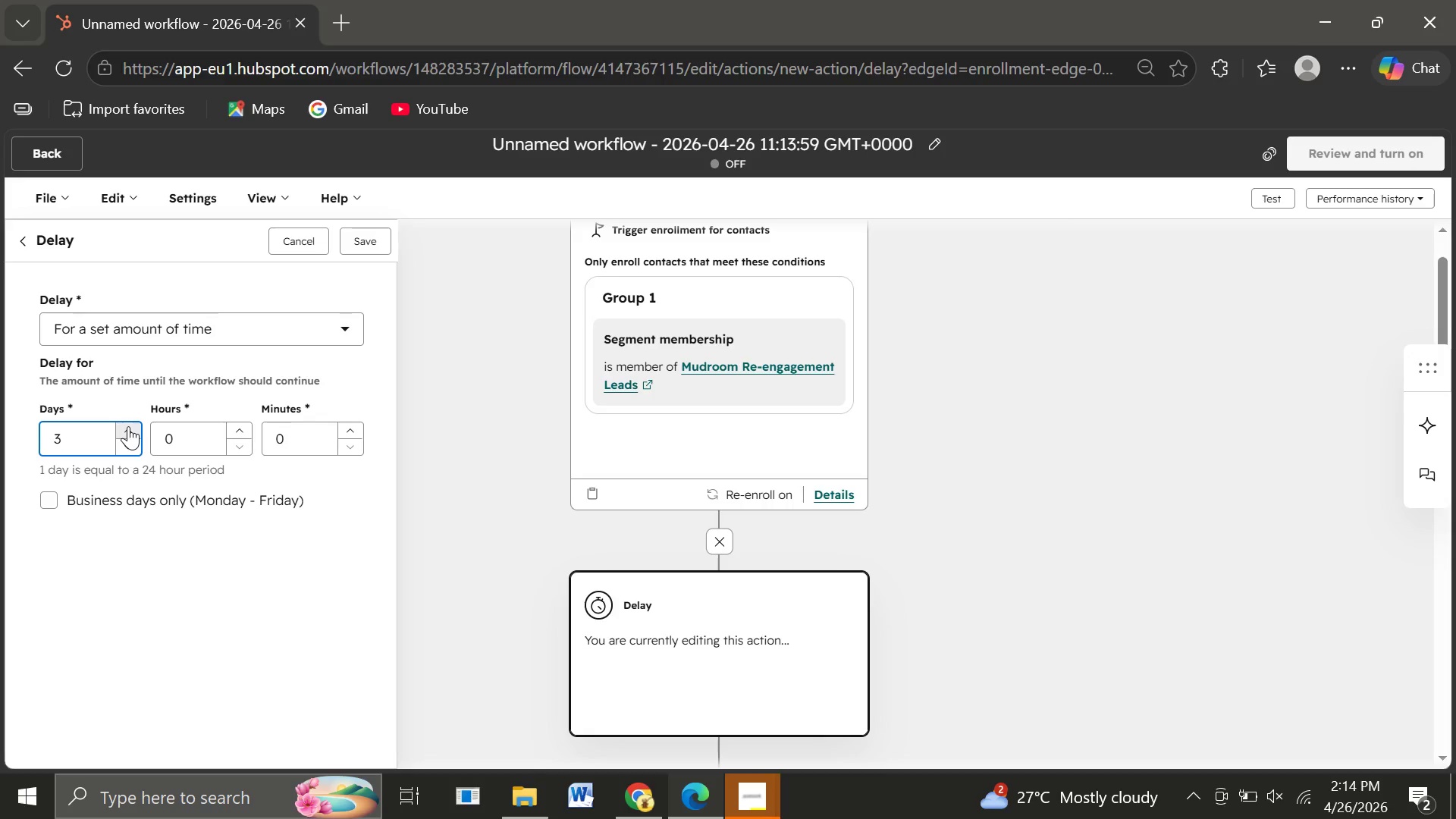 
wait(10.74)
 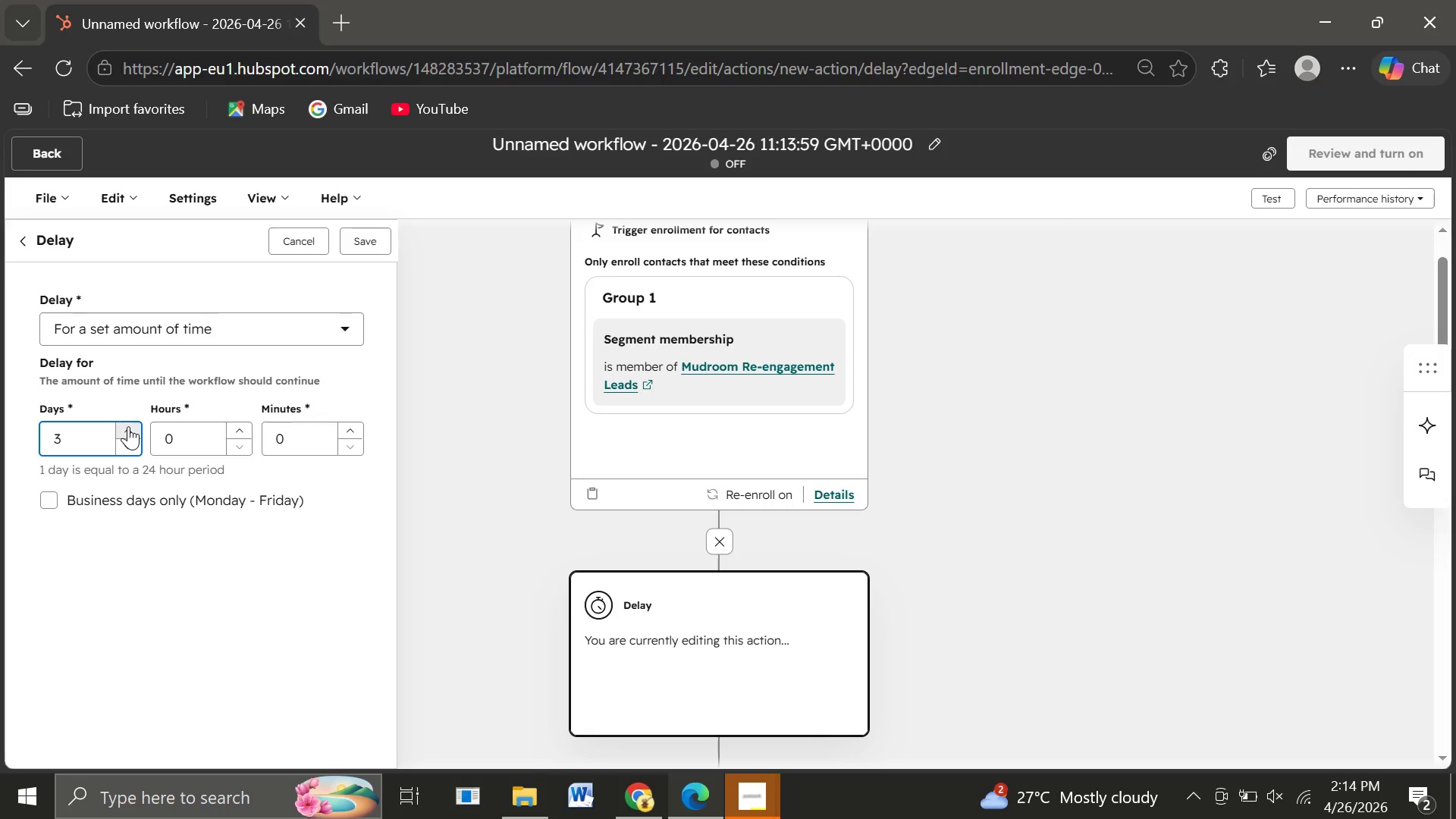 
mouse_move([724, 494])
 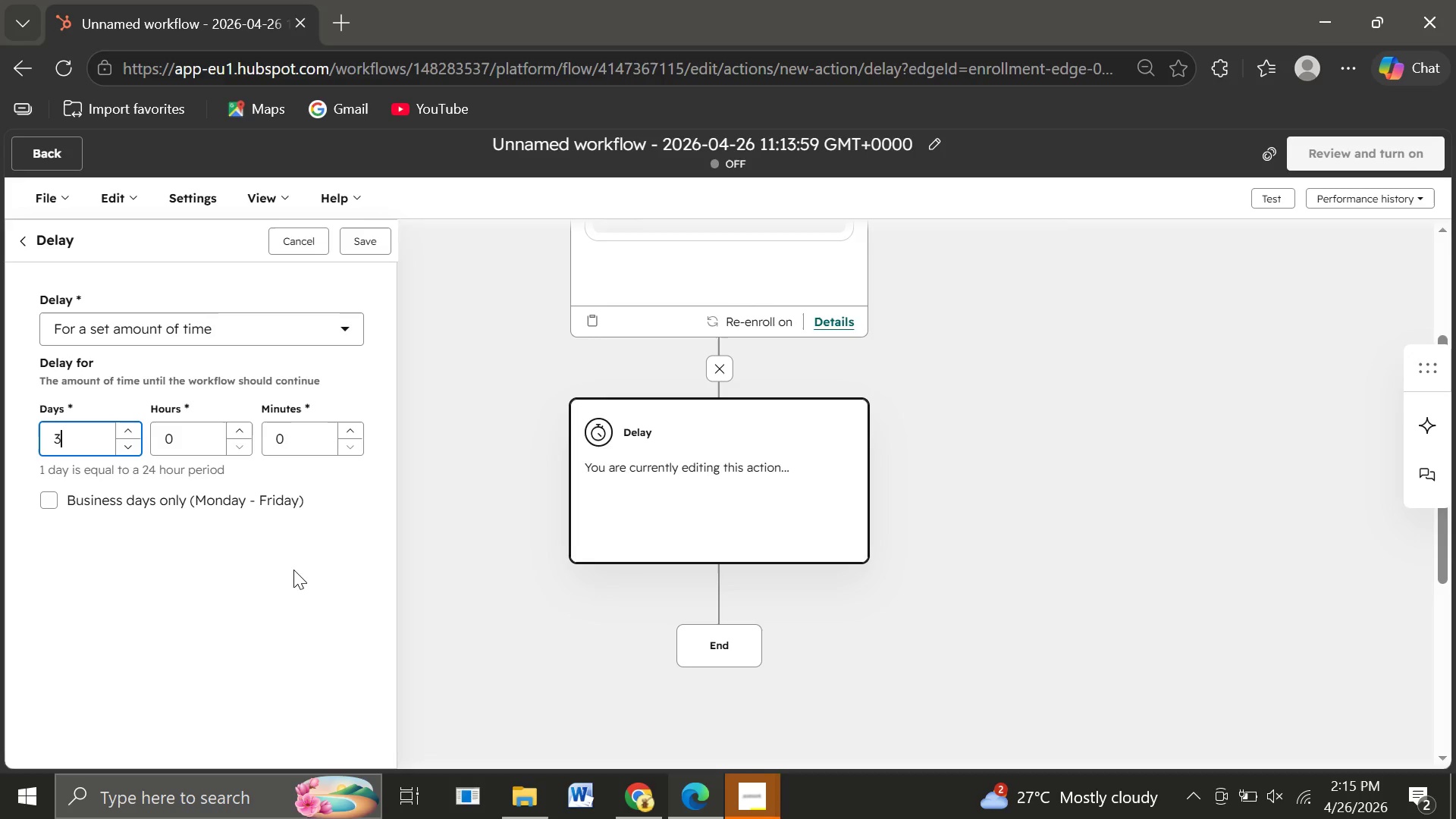 
wait(11.93)
 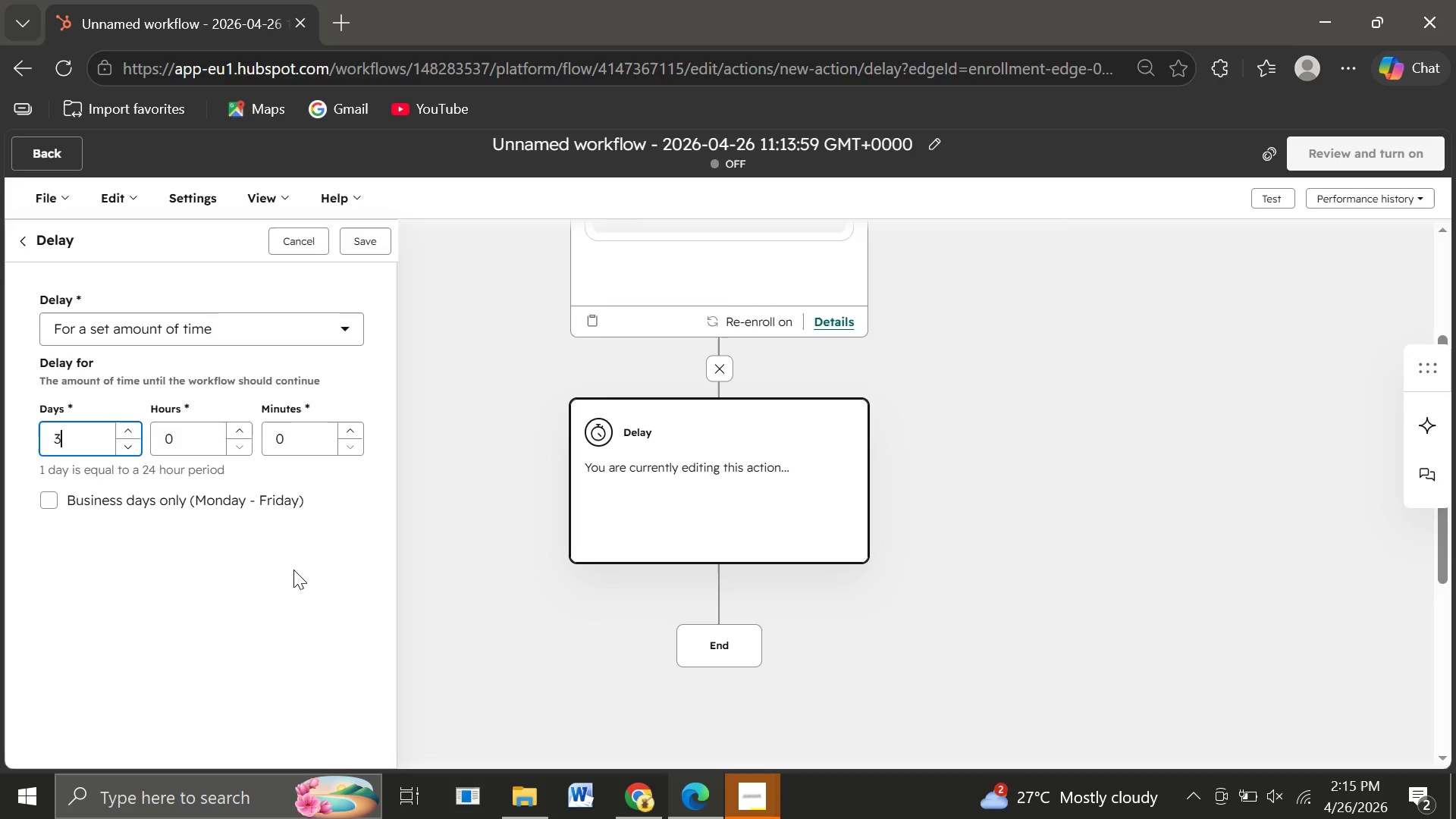 
left_click([133, 447])
 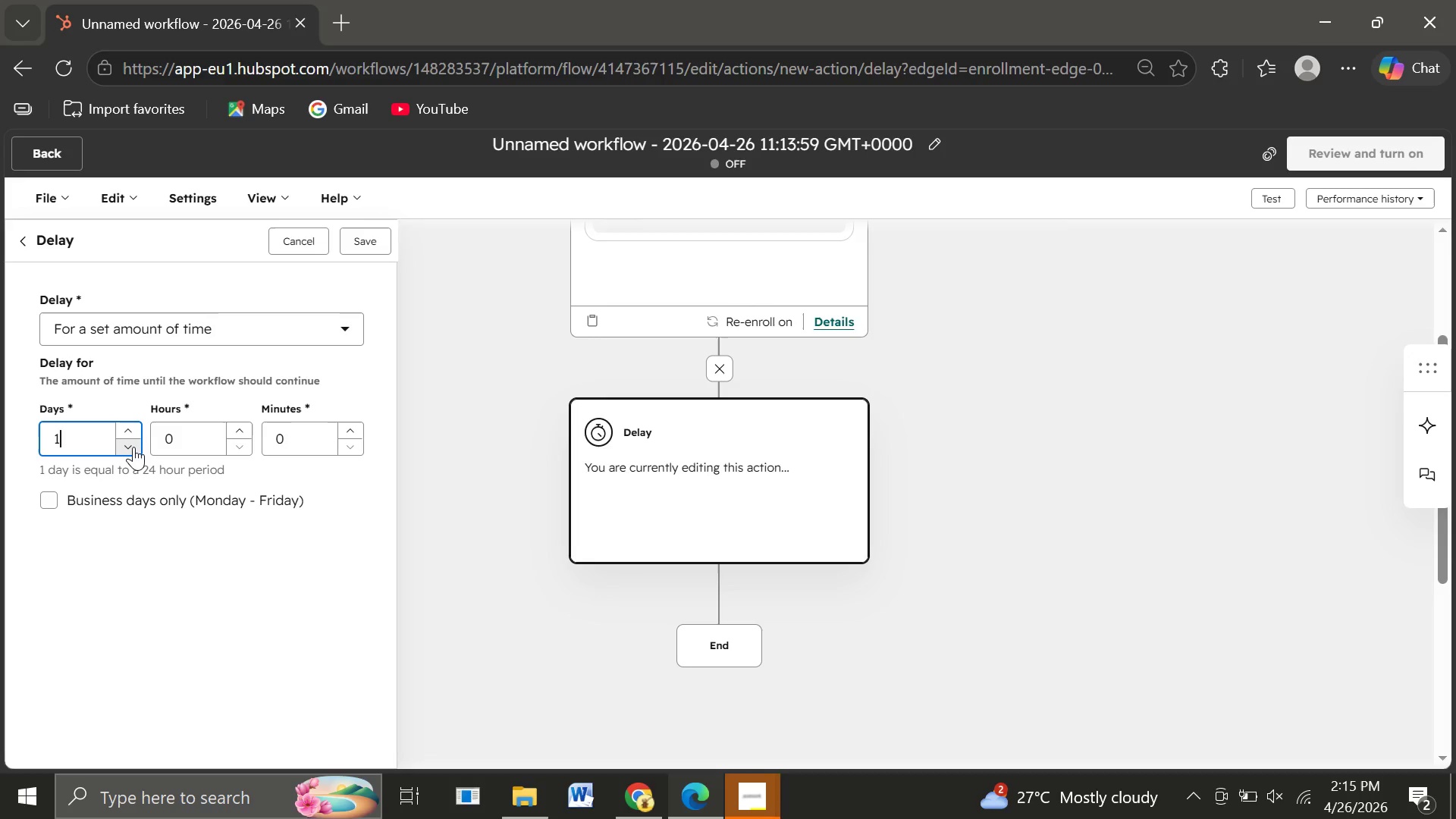 
wait(7.17)
 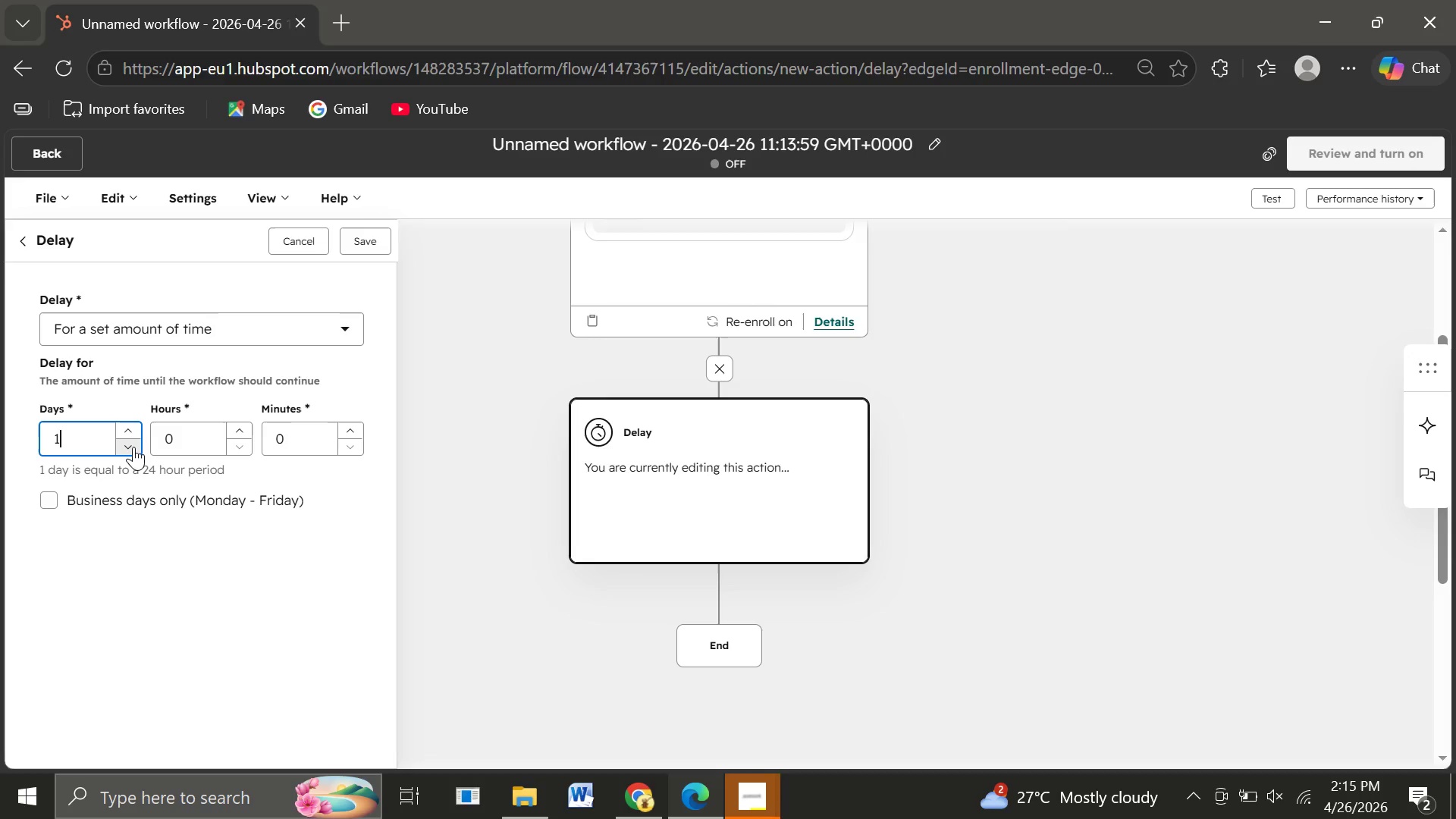 
left_click([126, 426])
 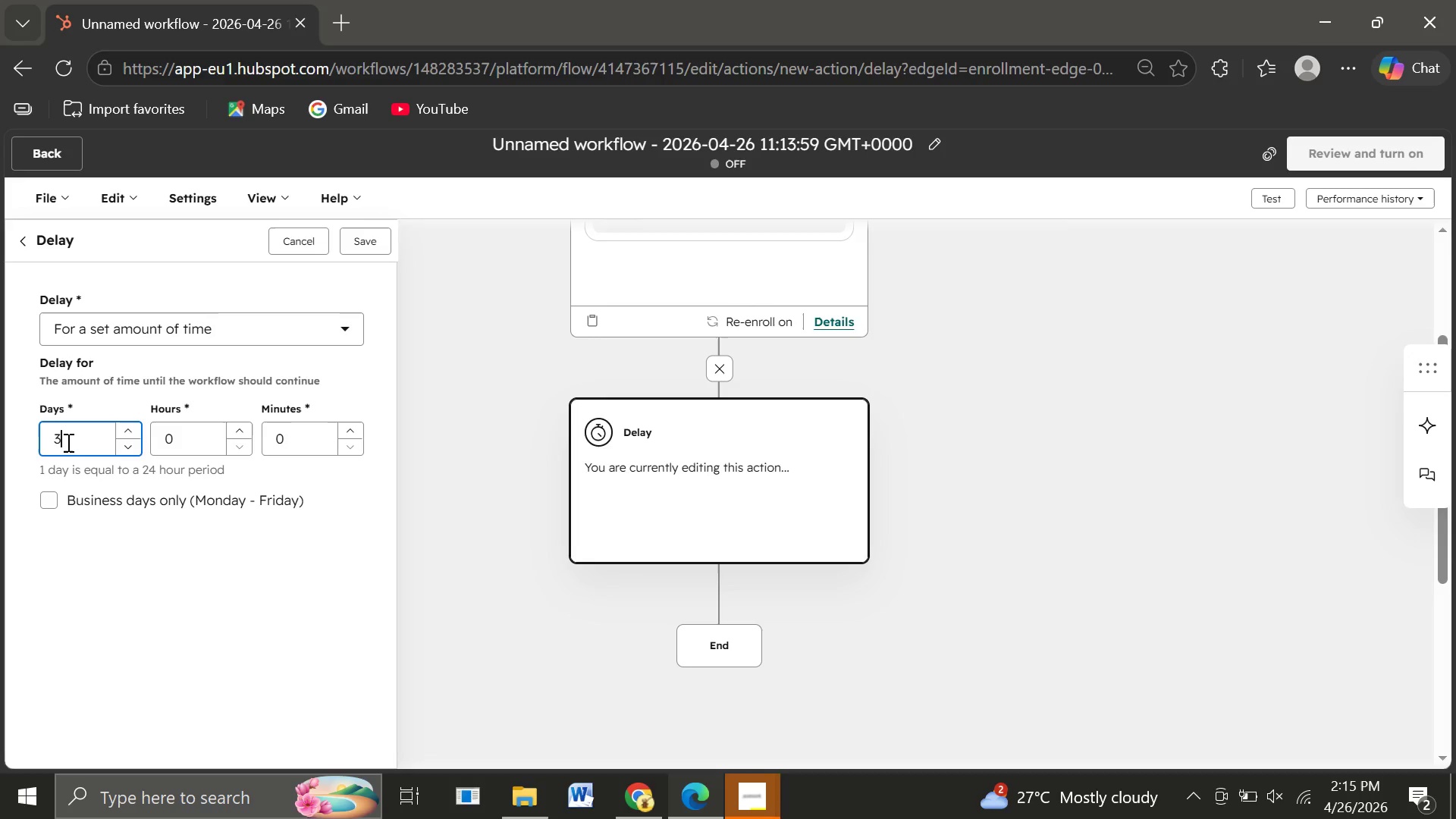 
left_click([67, 442])
 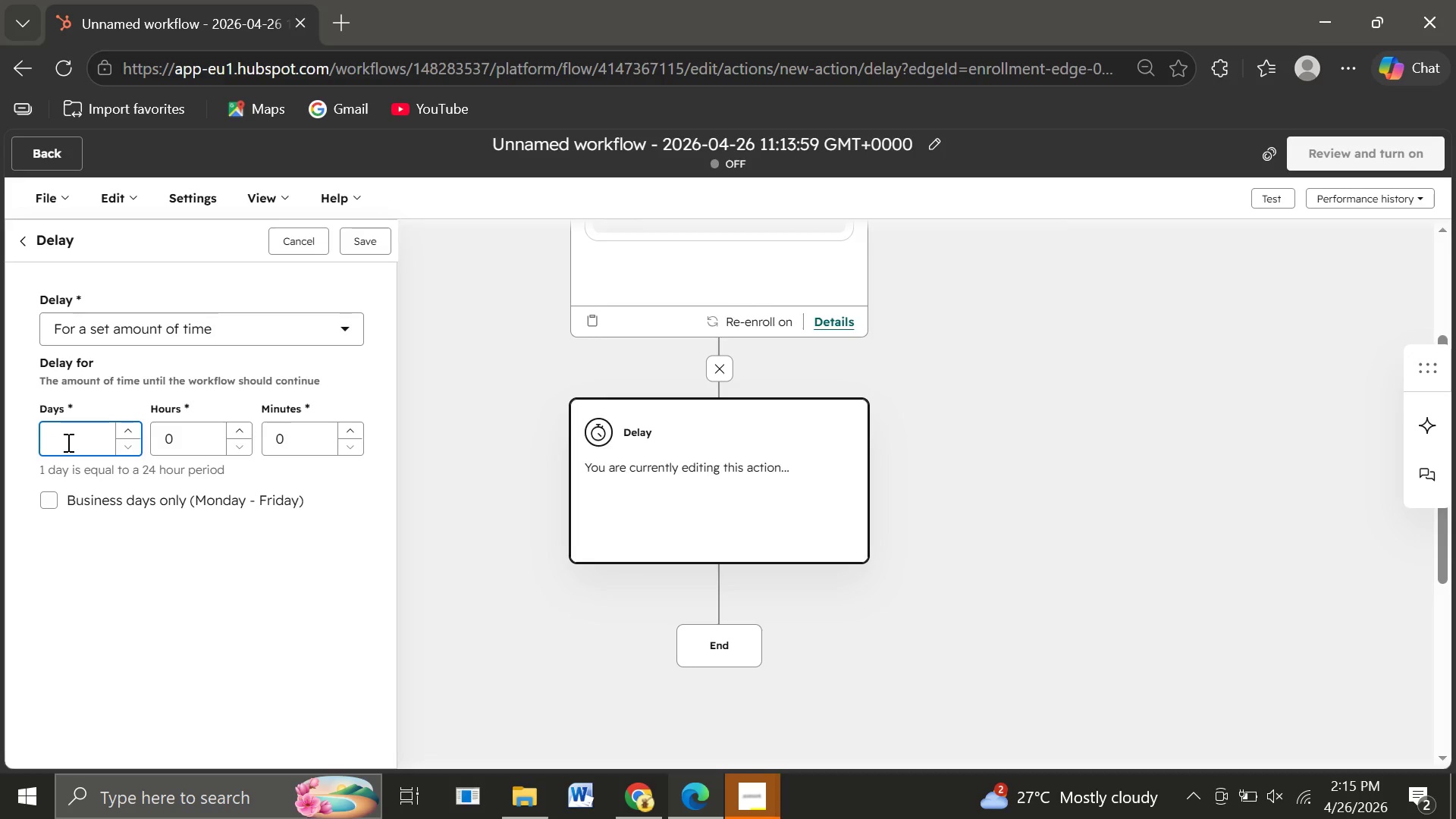 
key(Backspace)
 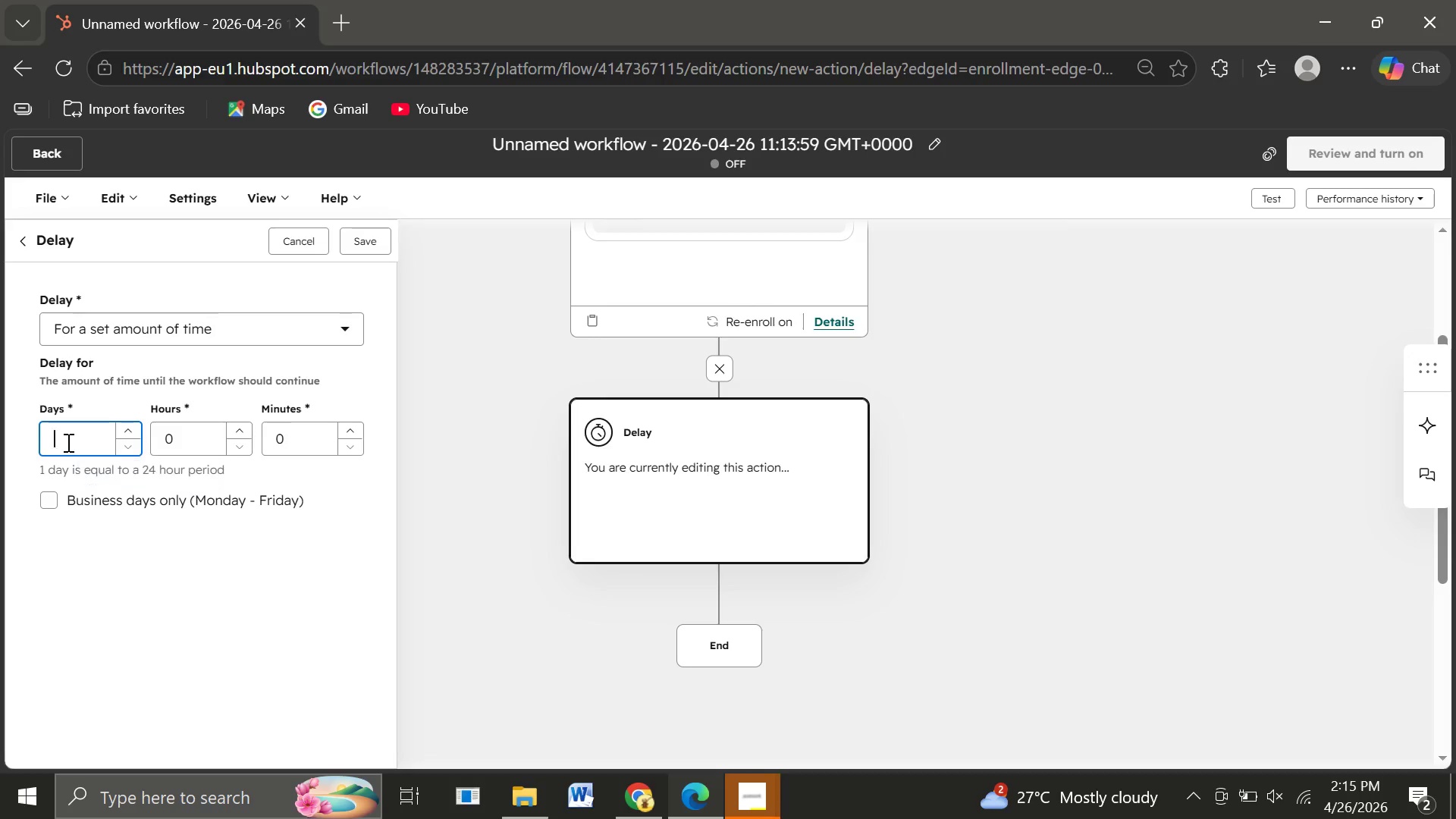 
key(2)
 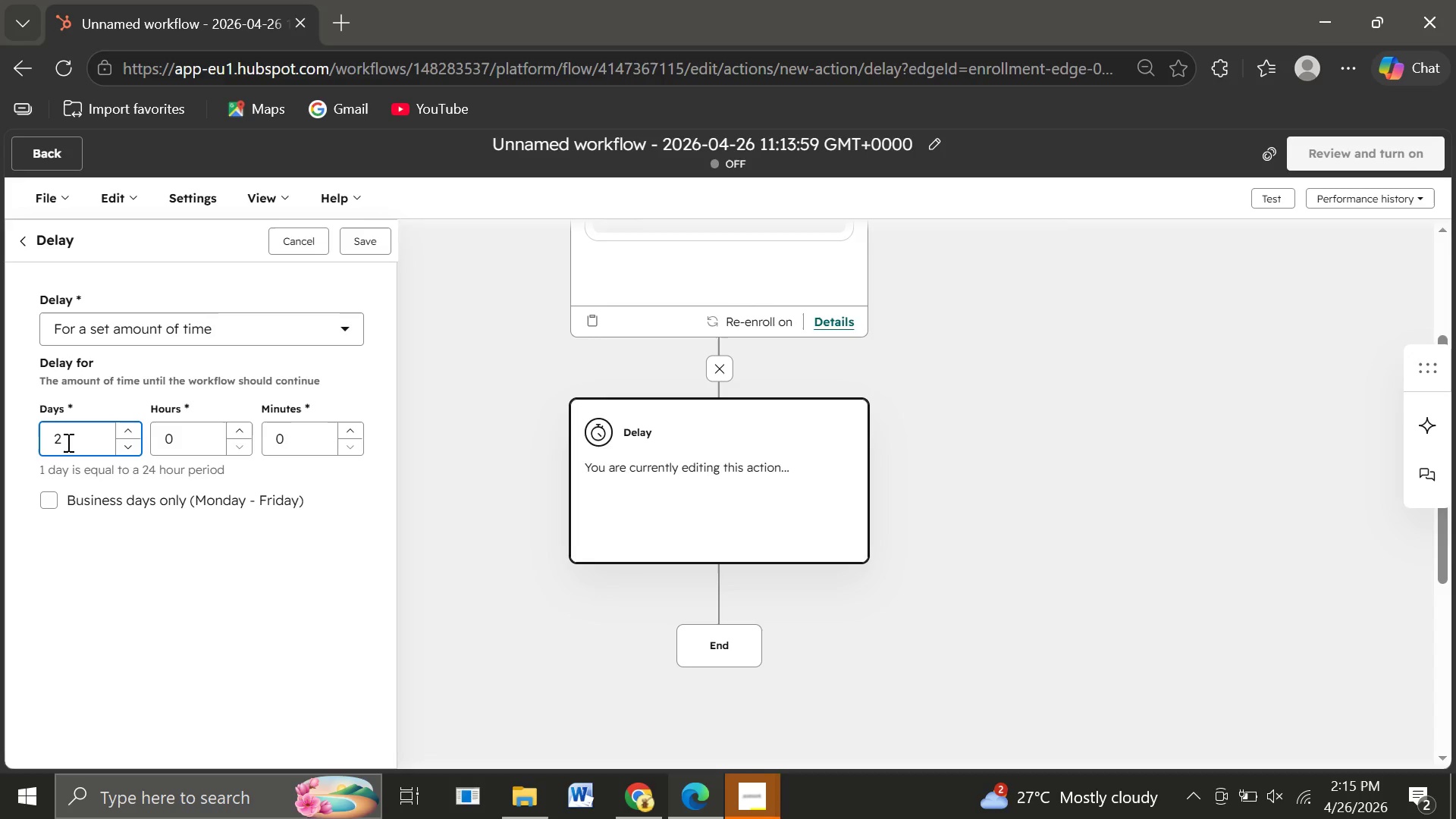 
wait(8.39)
 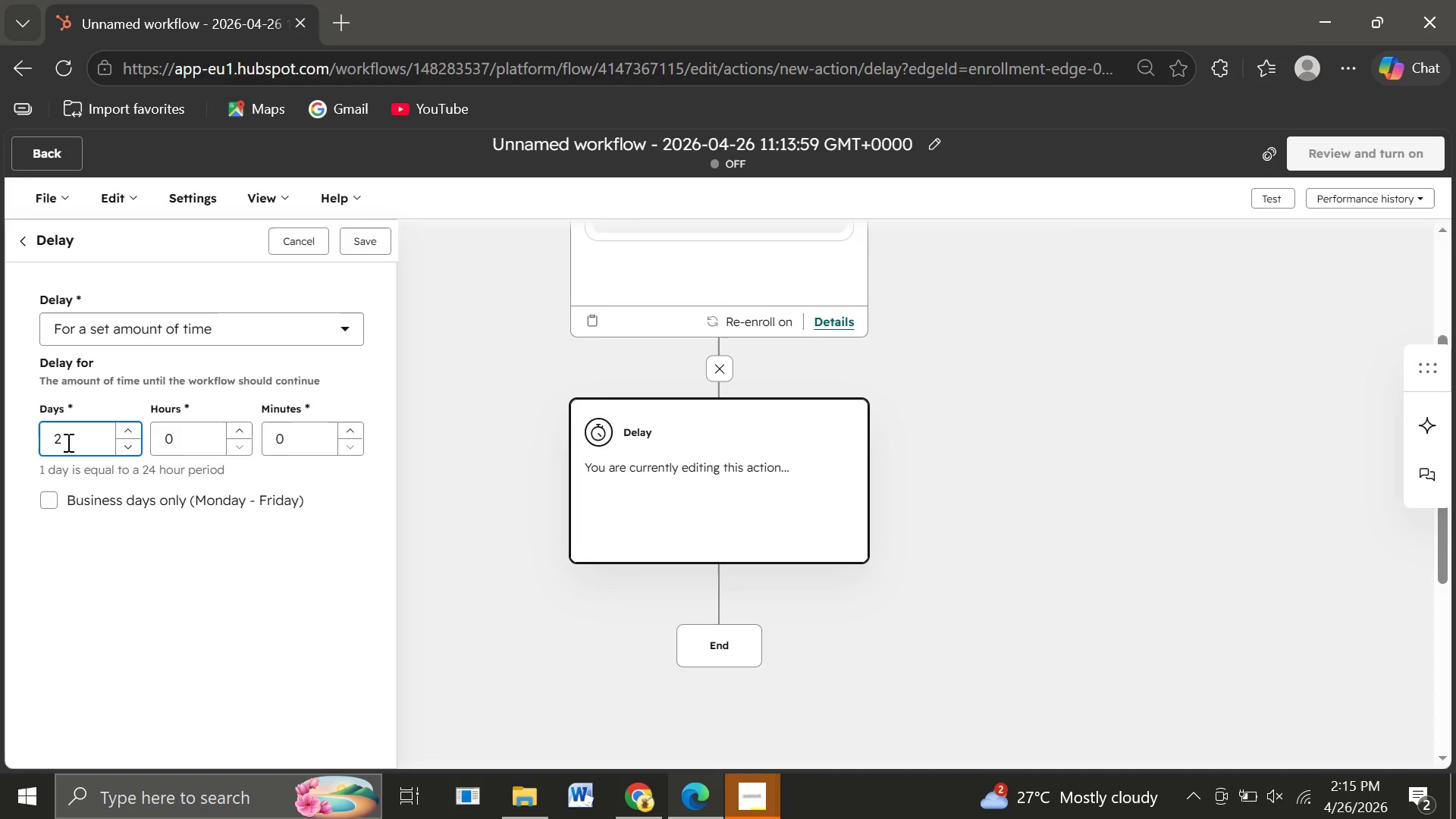 
left_click([360, 244])
 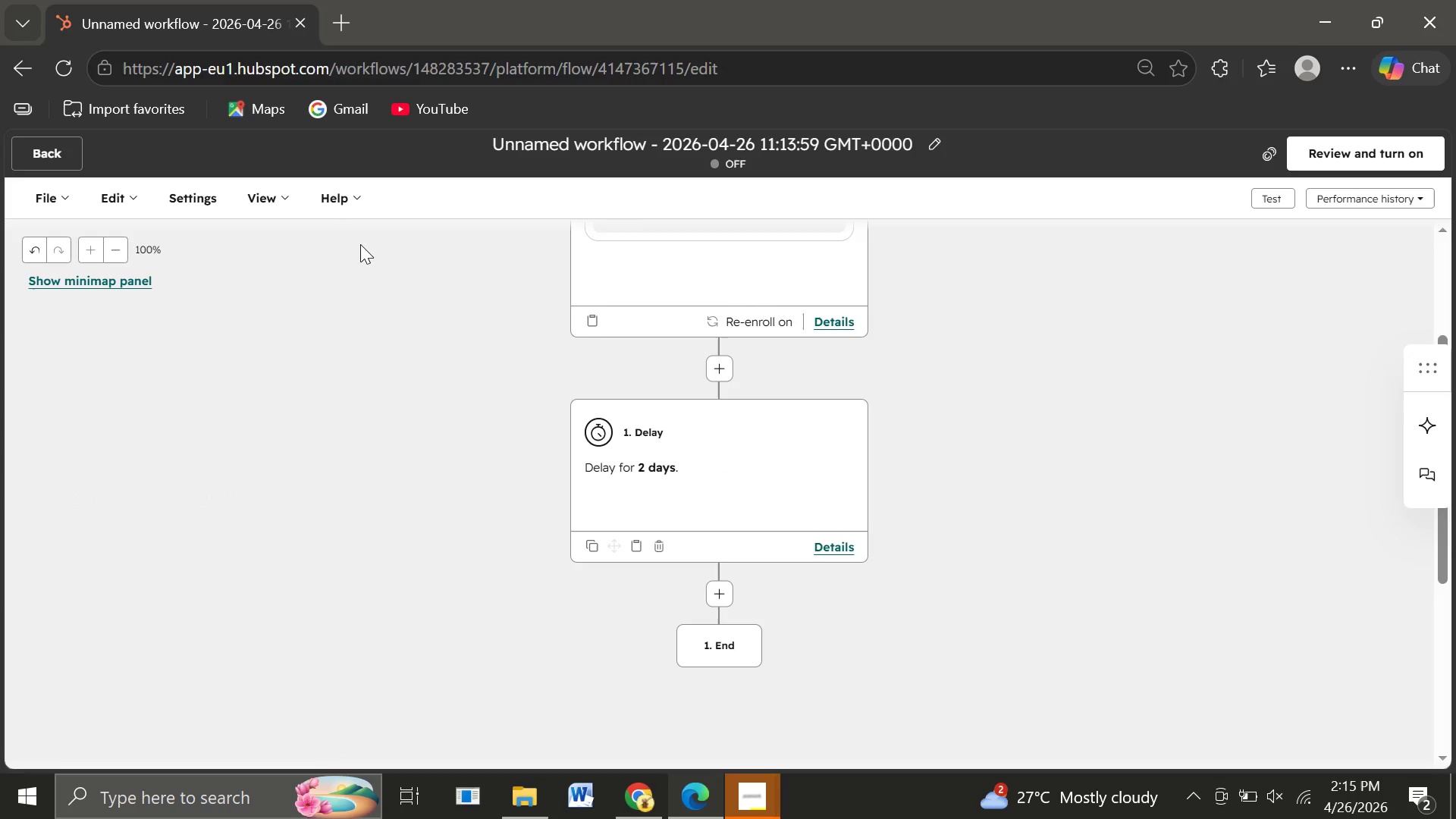 
wait(14.61)
 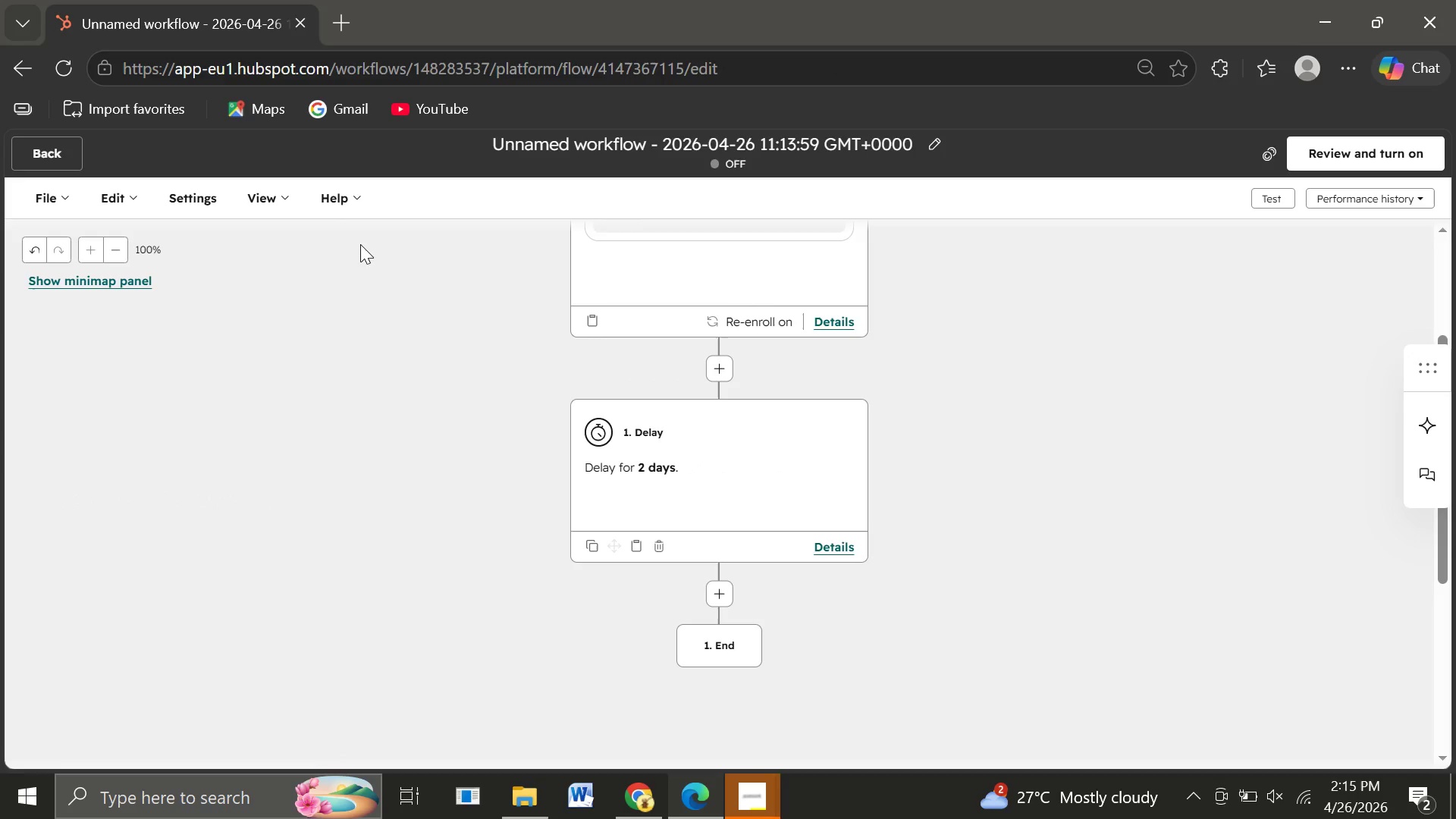 
left_click([720, 595])
 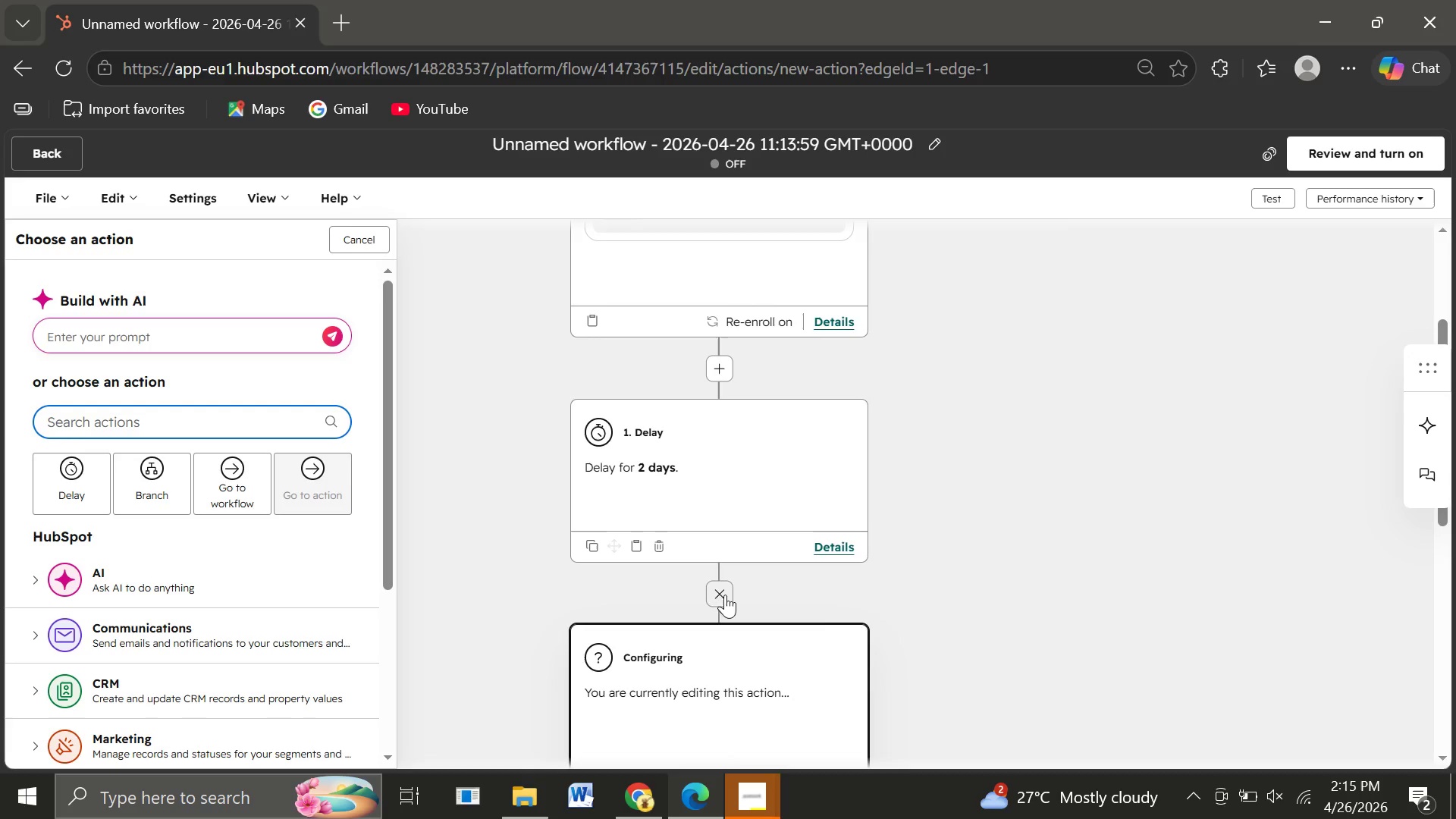 
mouse_move([739, 661])
 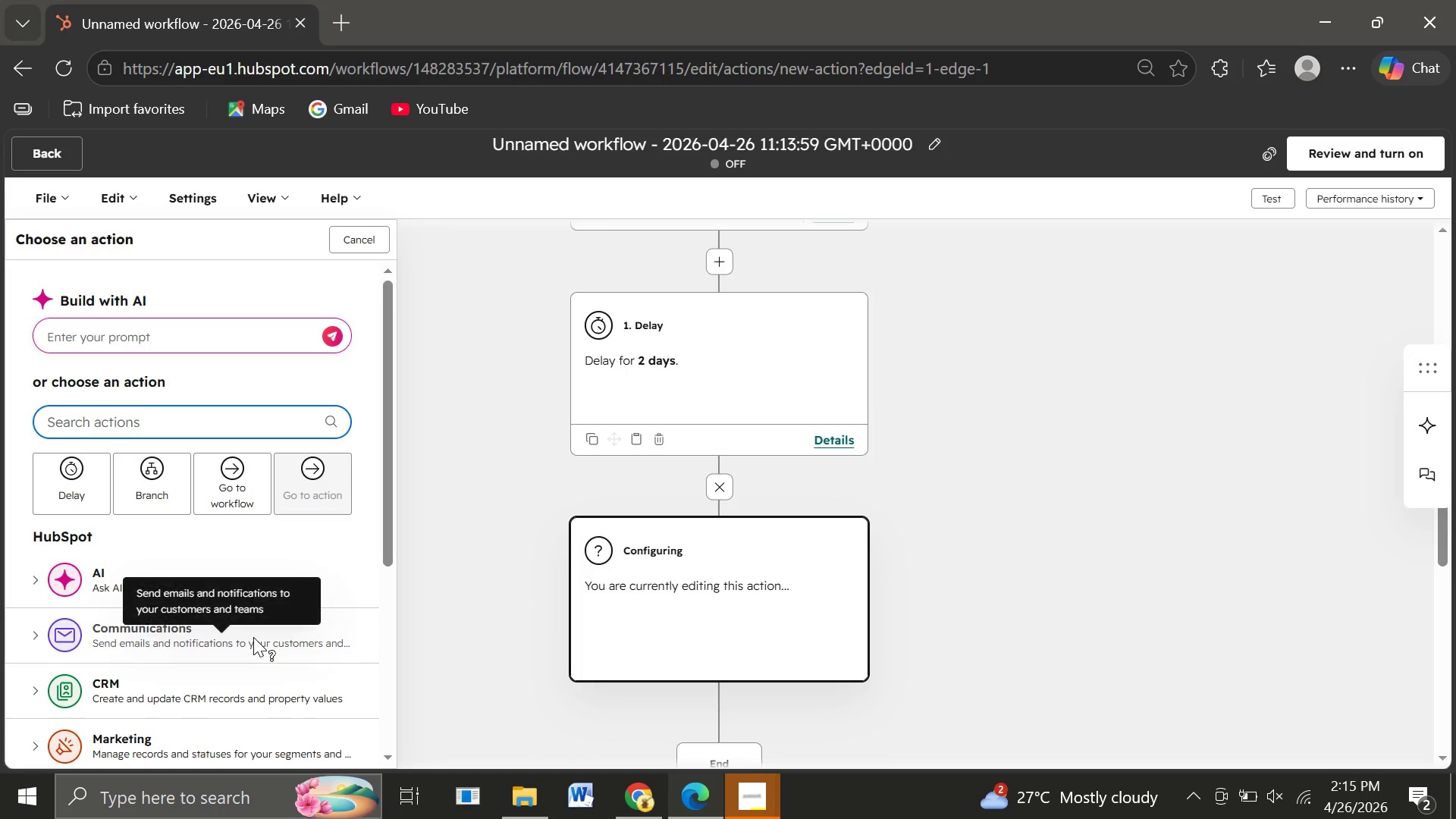 
left_click([253, 637])
 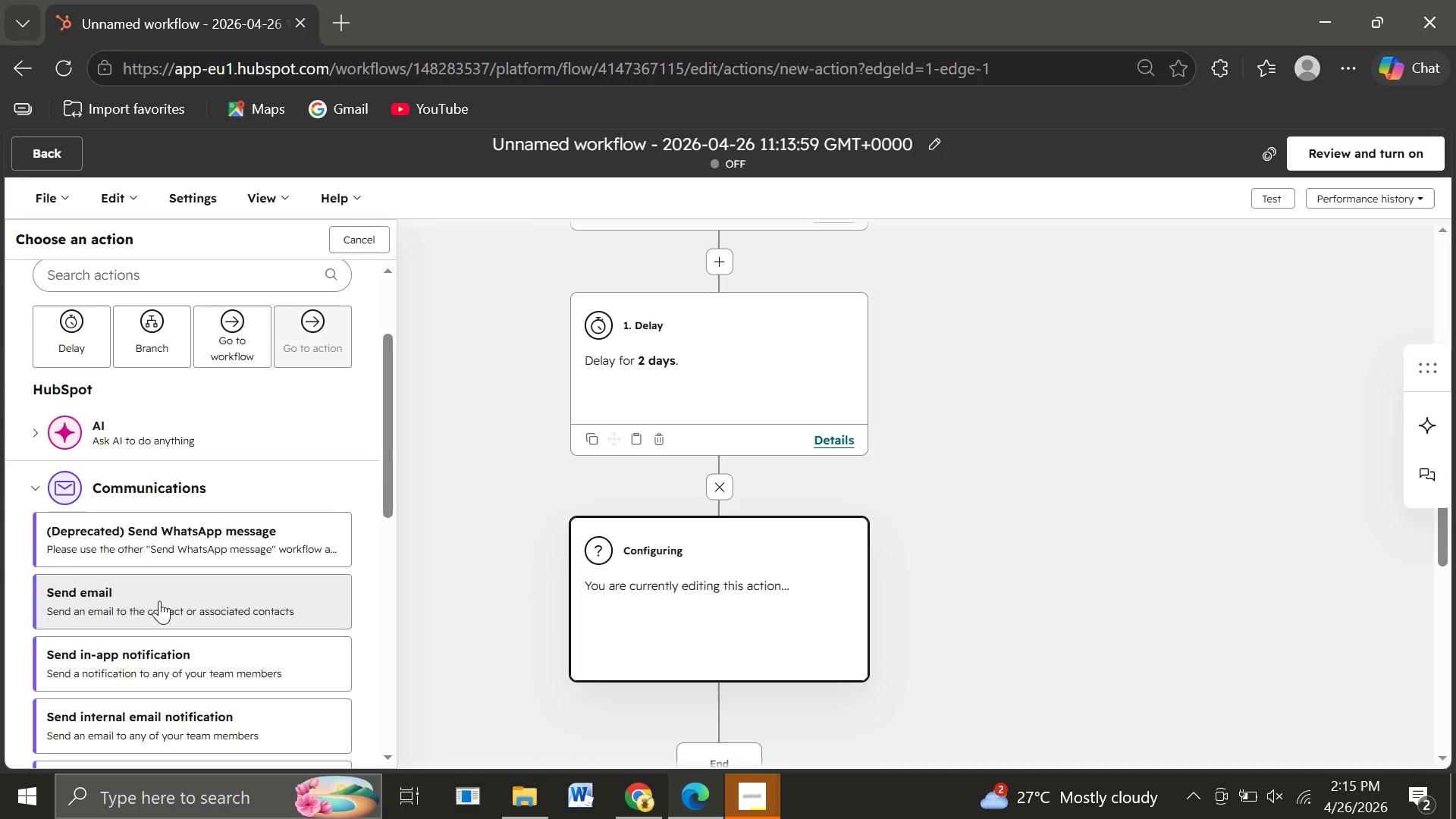 
left_click([149, 590])
 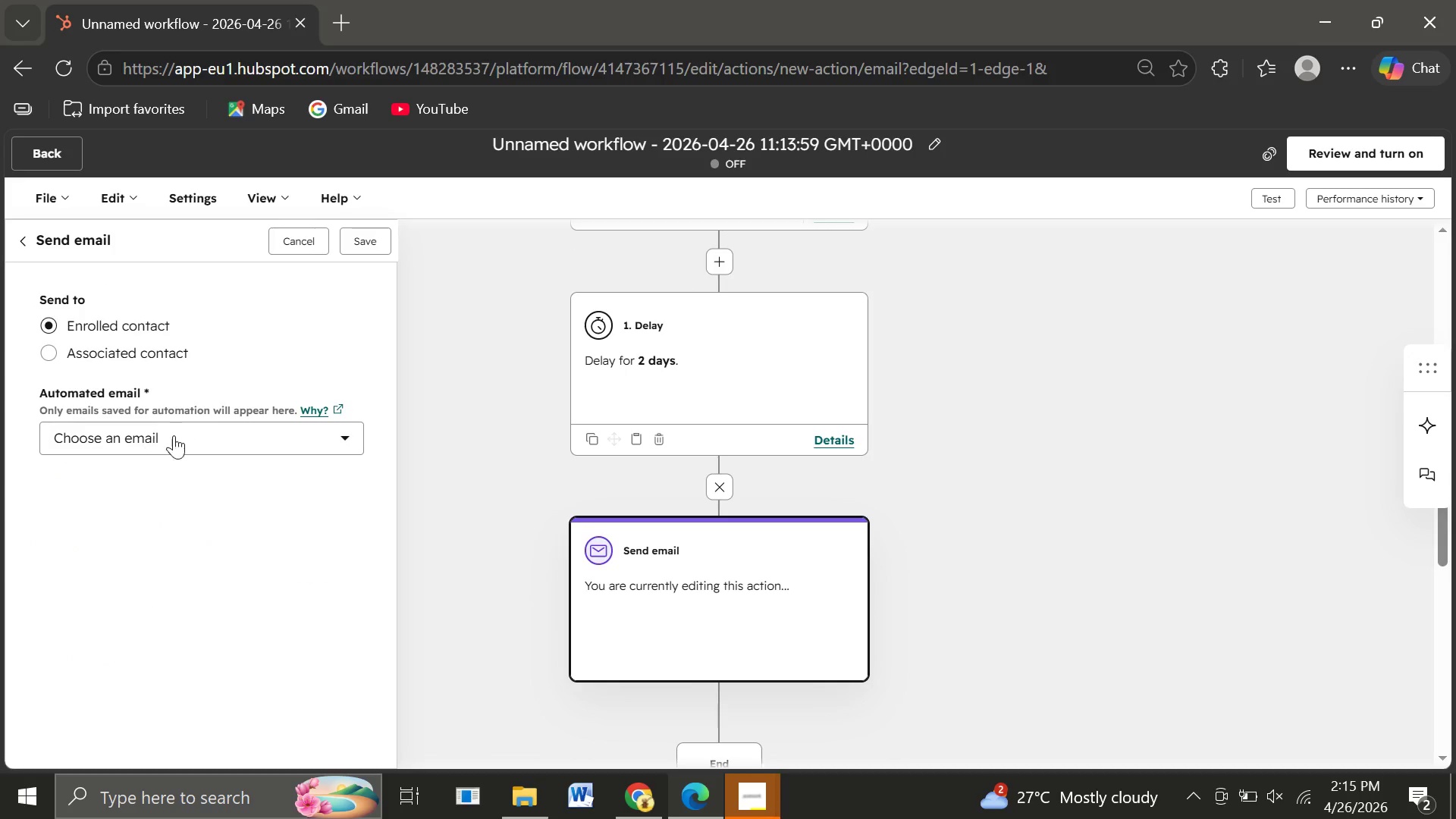 
left_click([179, 435])
 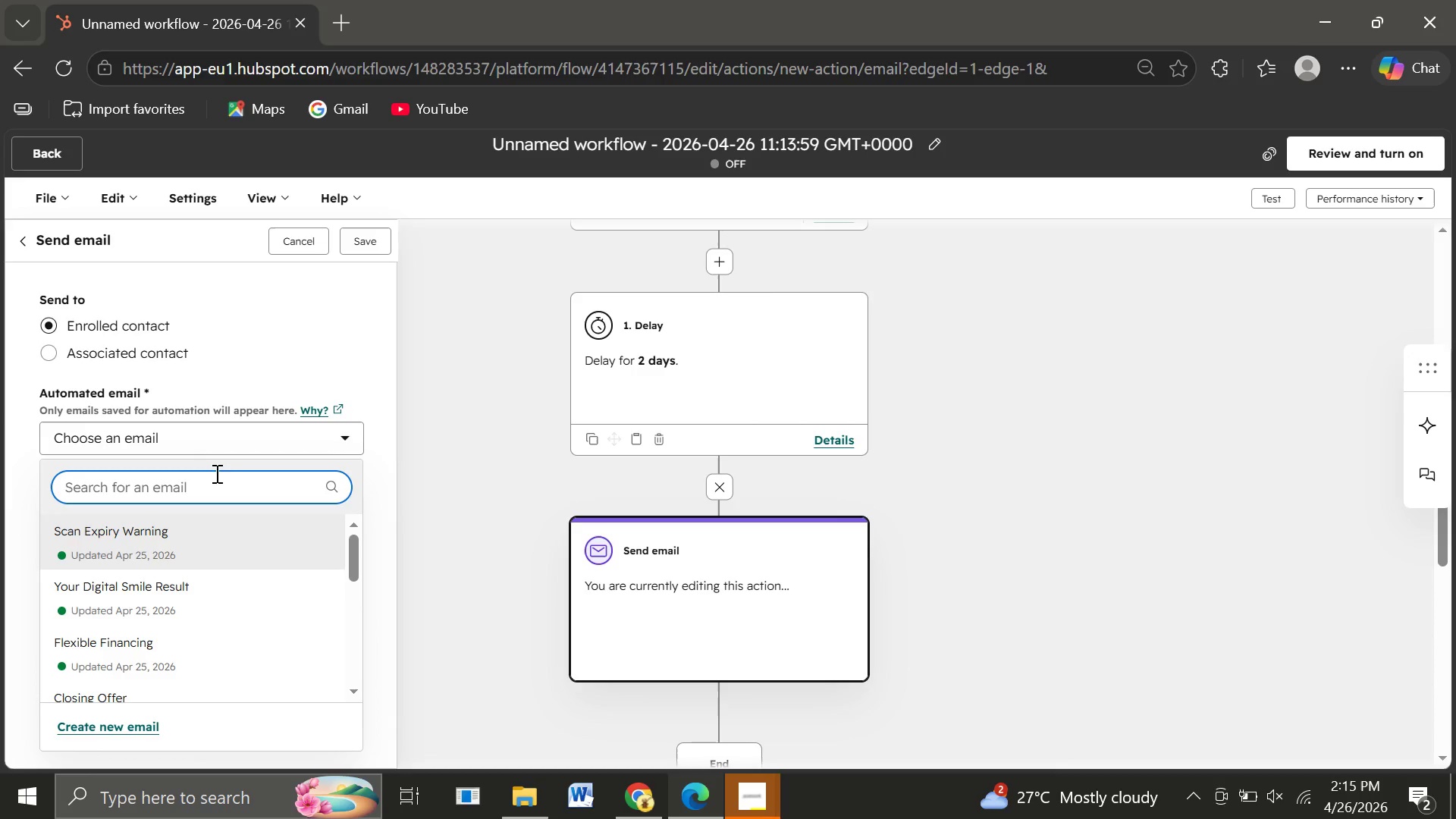 
mouse_move([215, 578])
 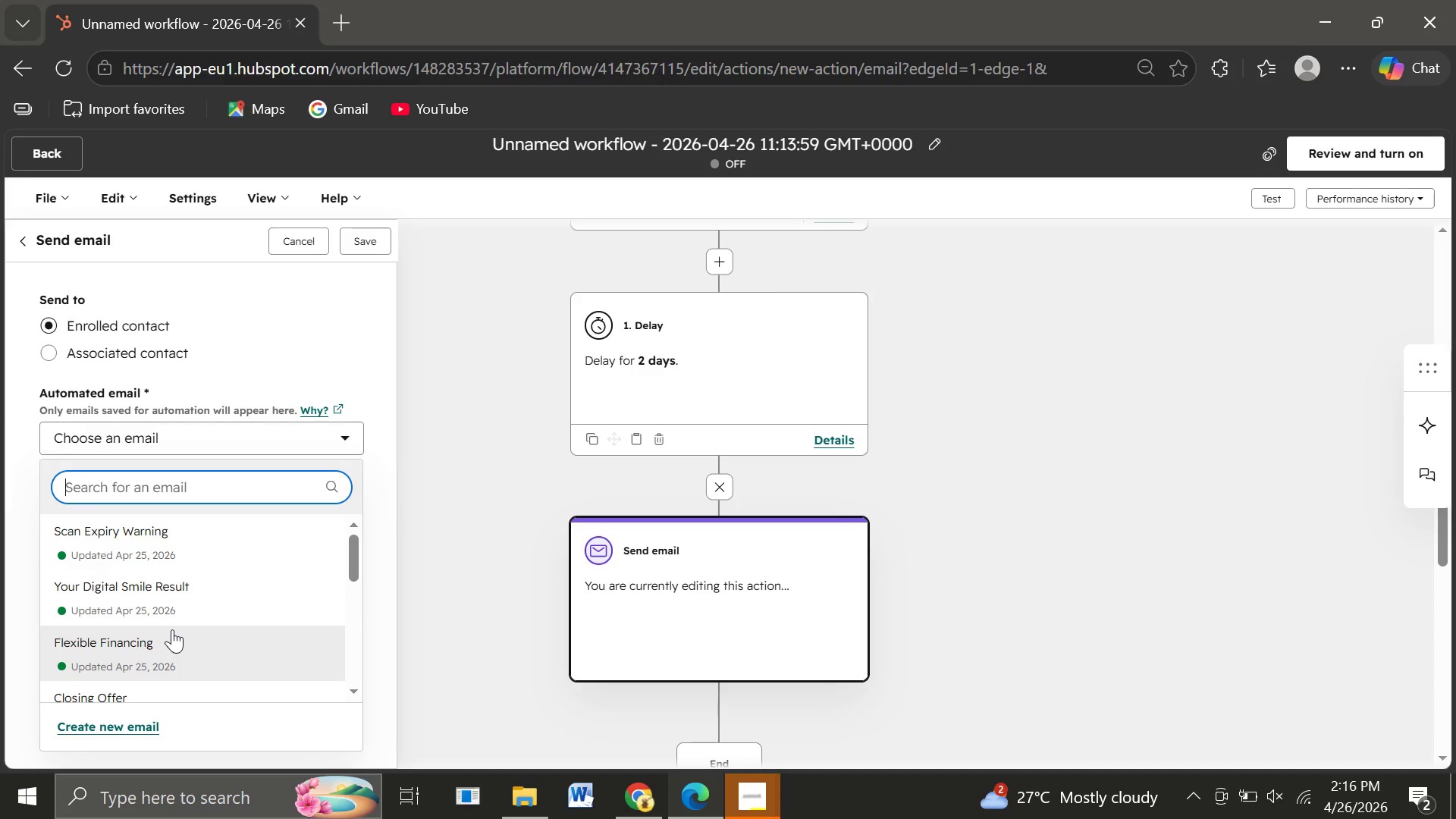 
wait(7.82)
 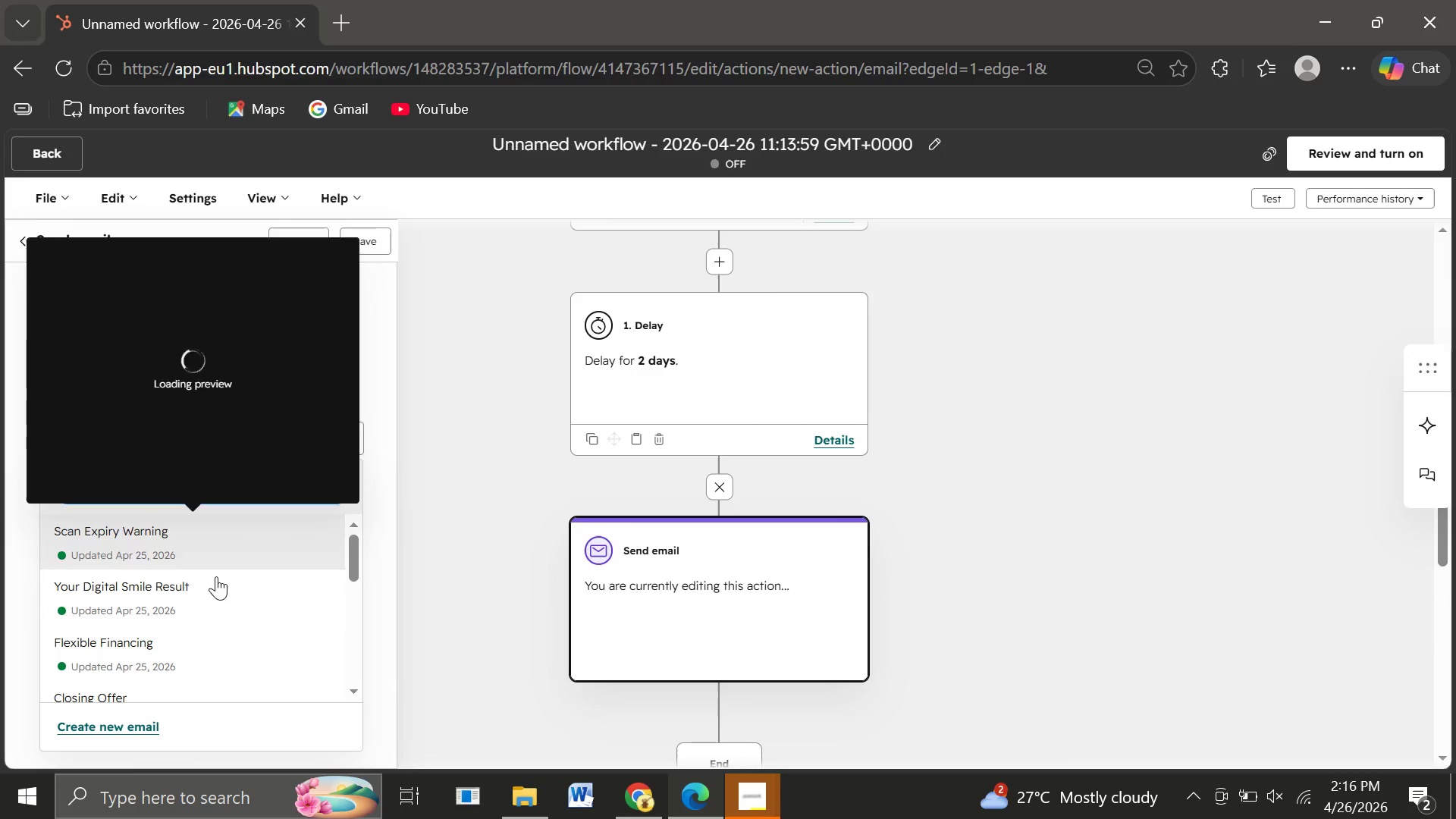 
left_click([331, 363])
 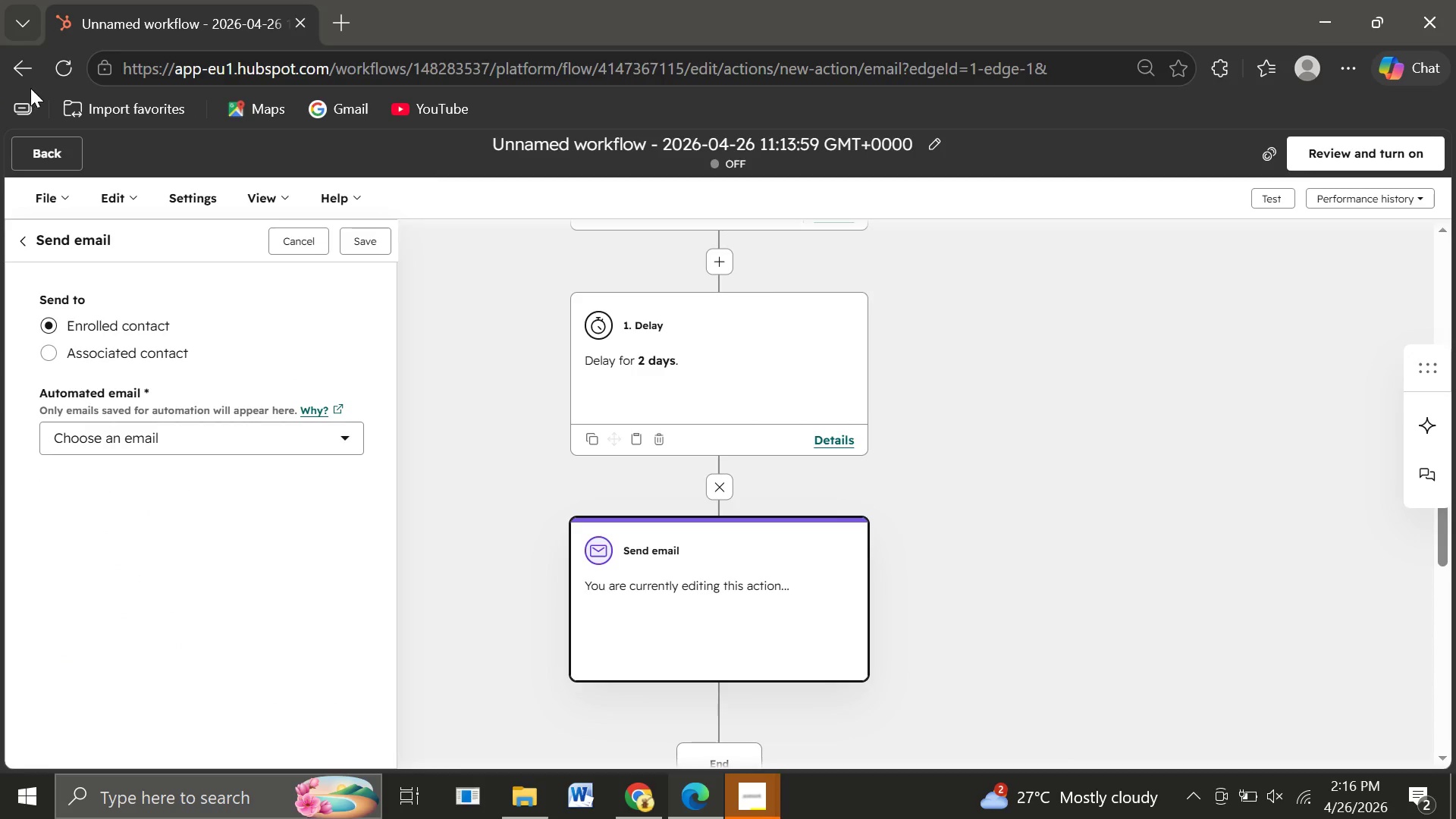 
wait(5.42)
 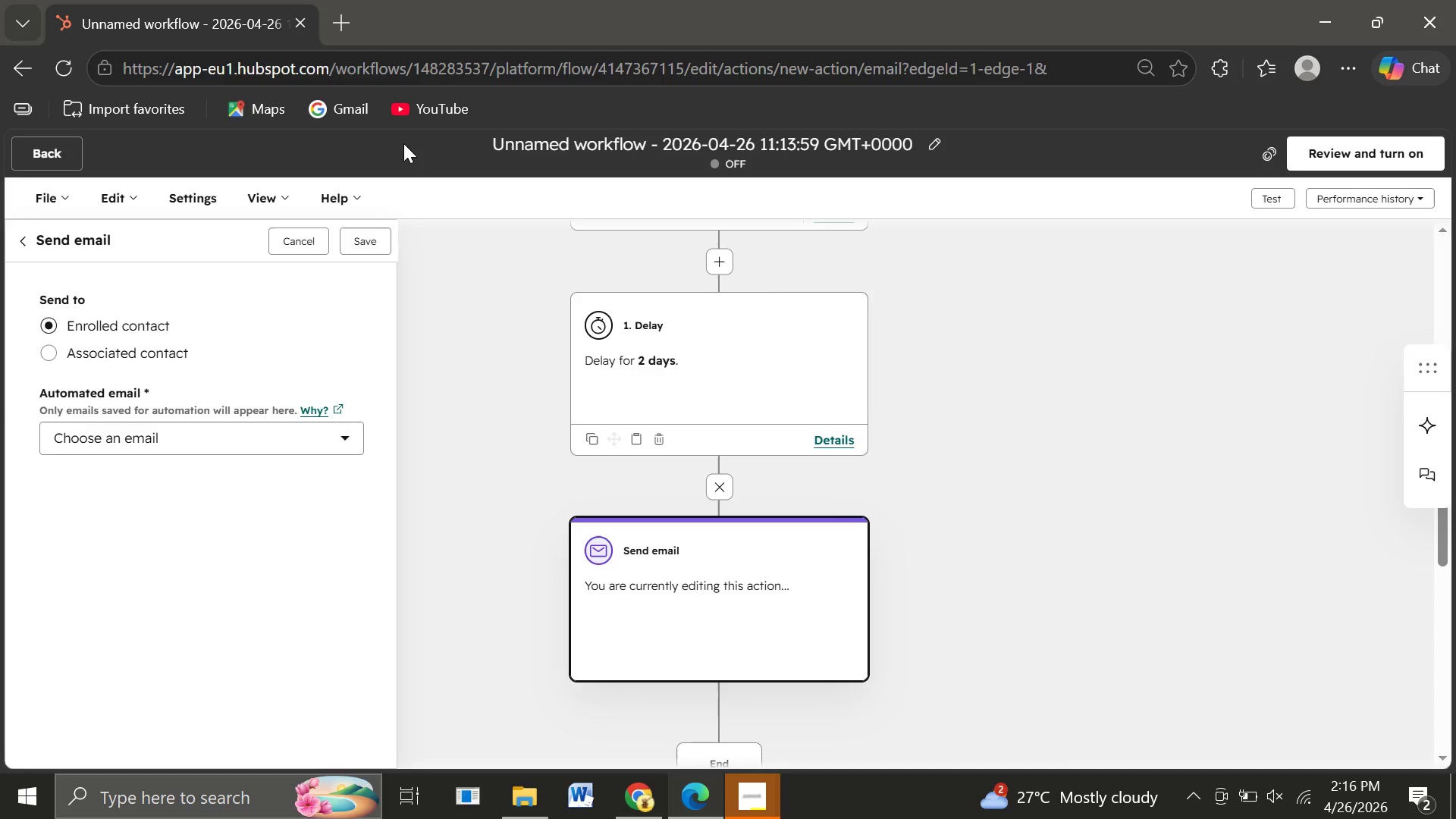 
left_click([21, 71])
 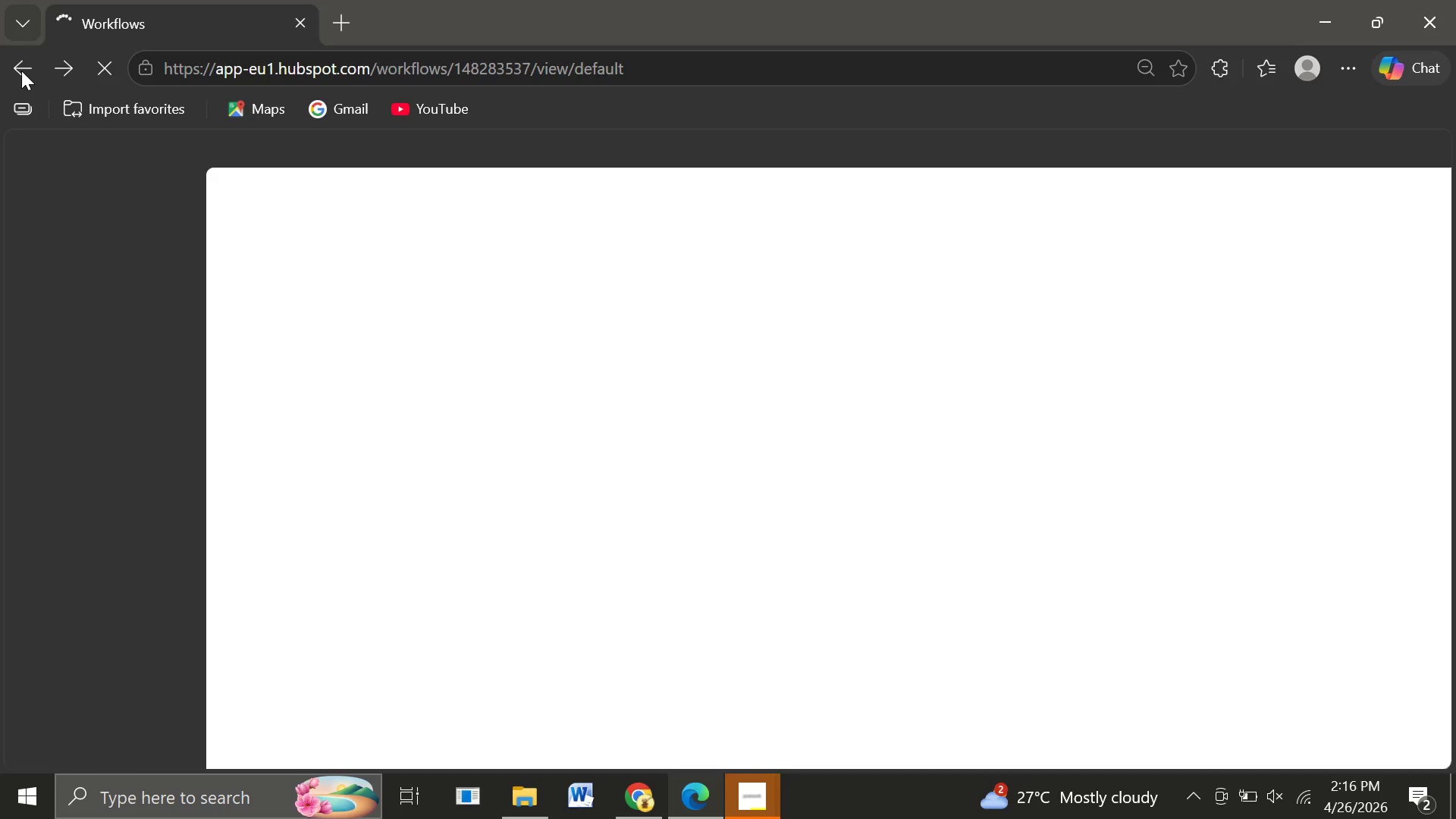 
wait(12.3)
 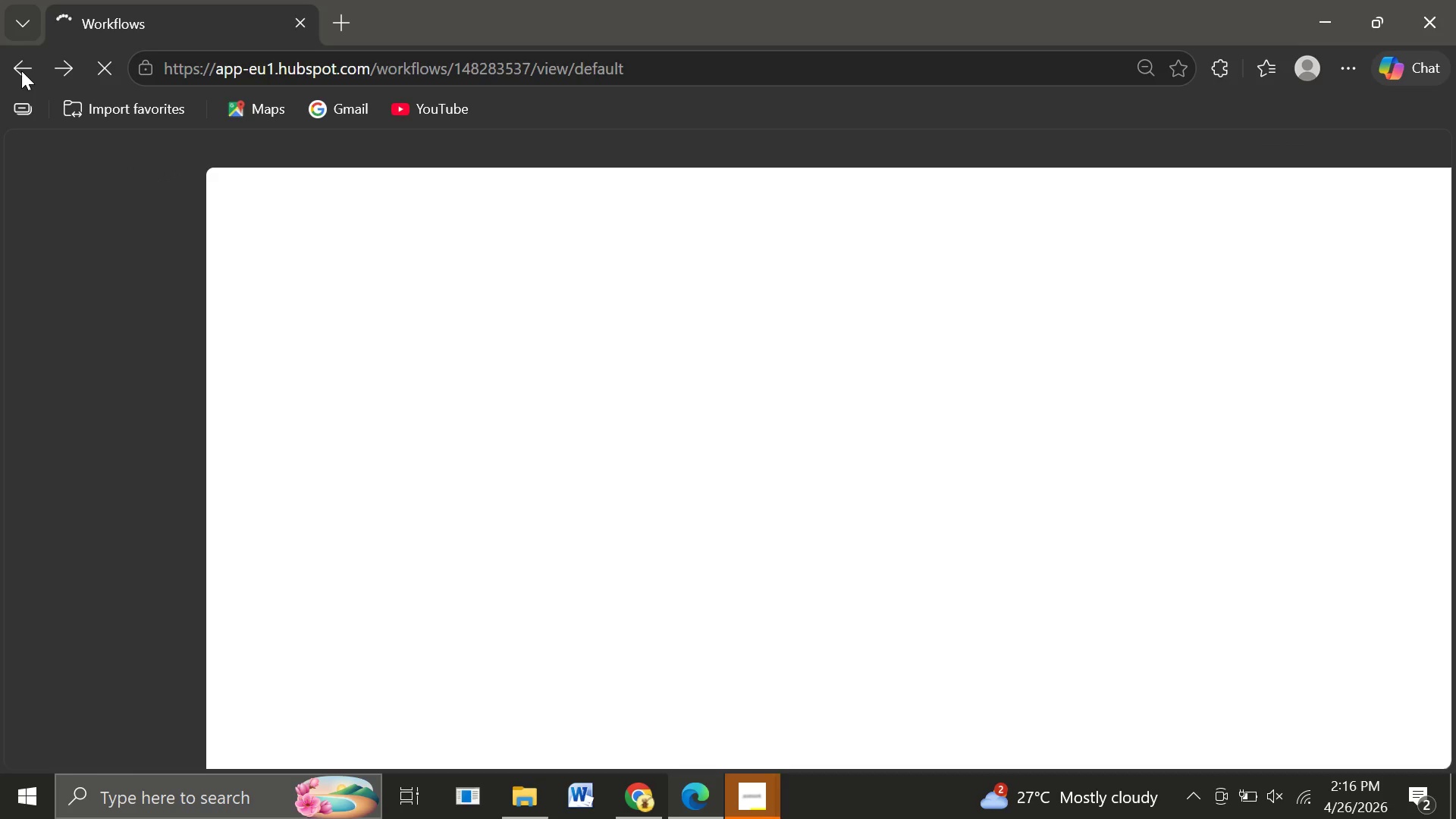 
mouse_move([2, 340])
 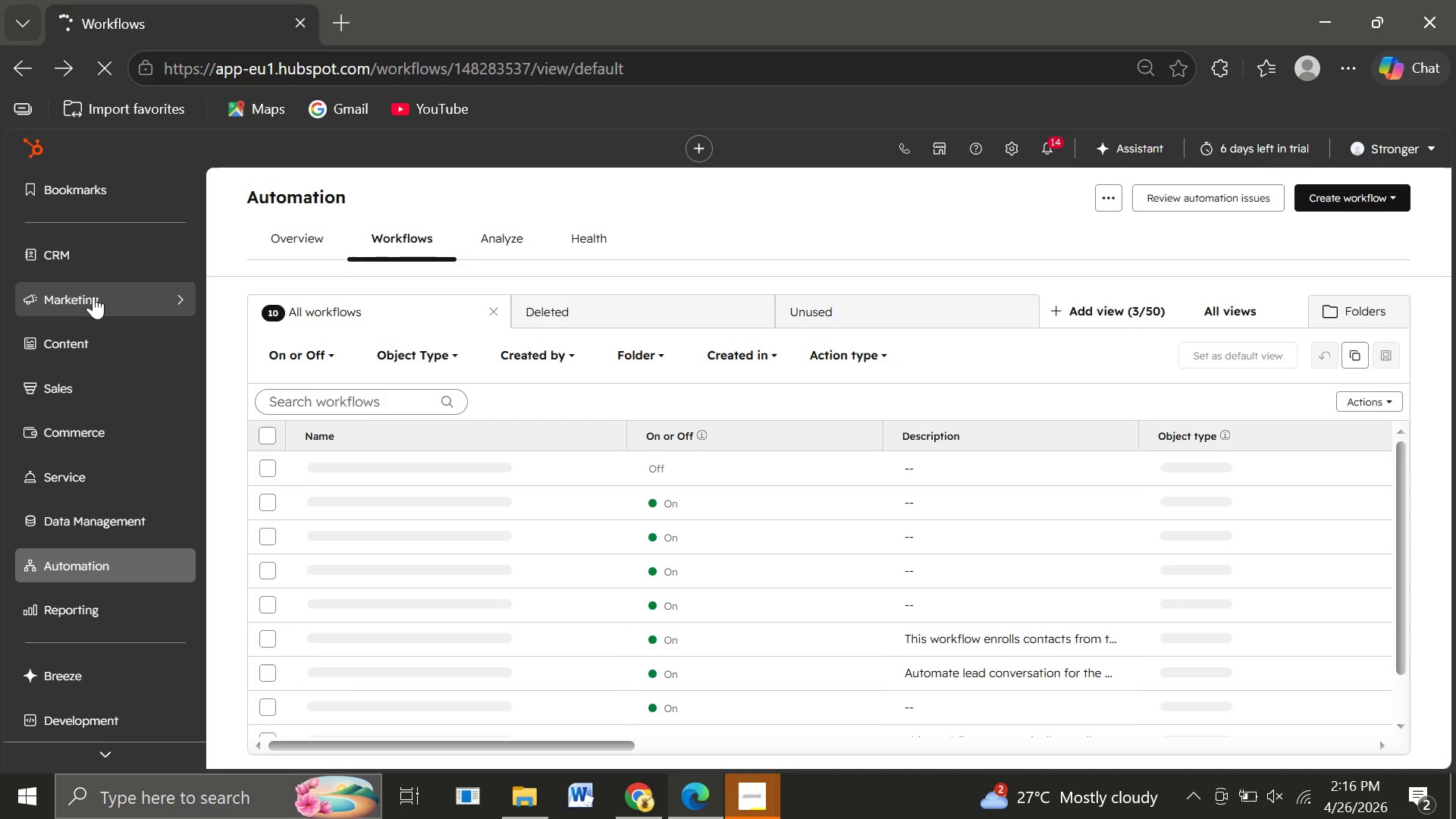 
left_click([92, 296])
 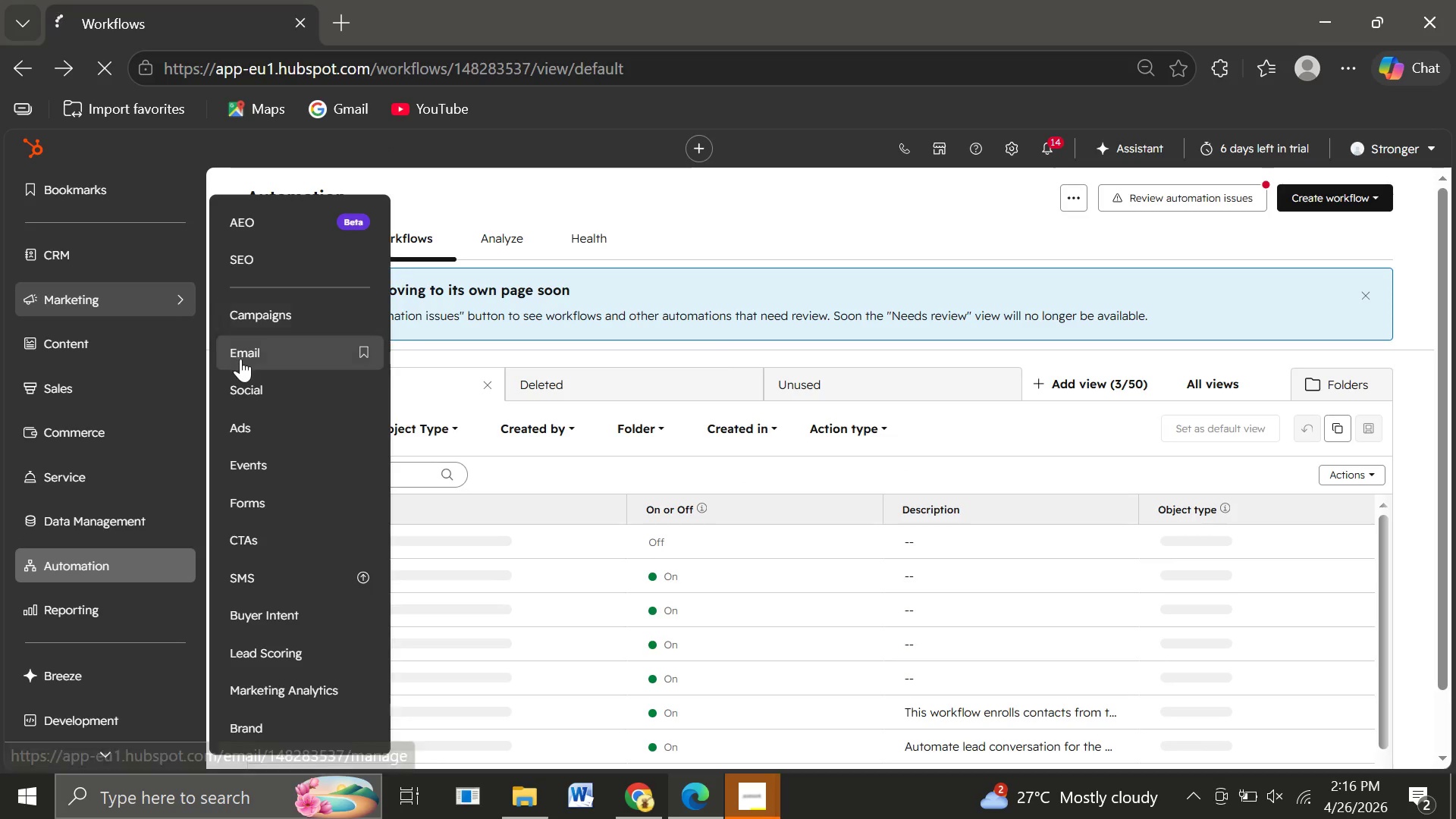 
left_click([240, 359])
 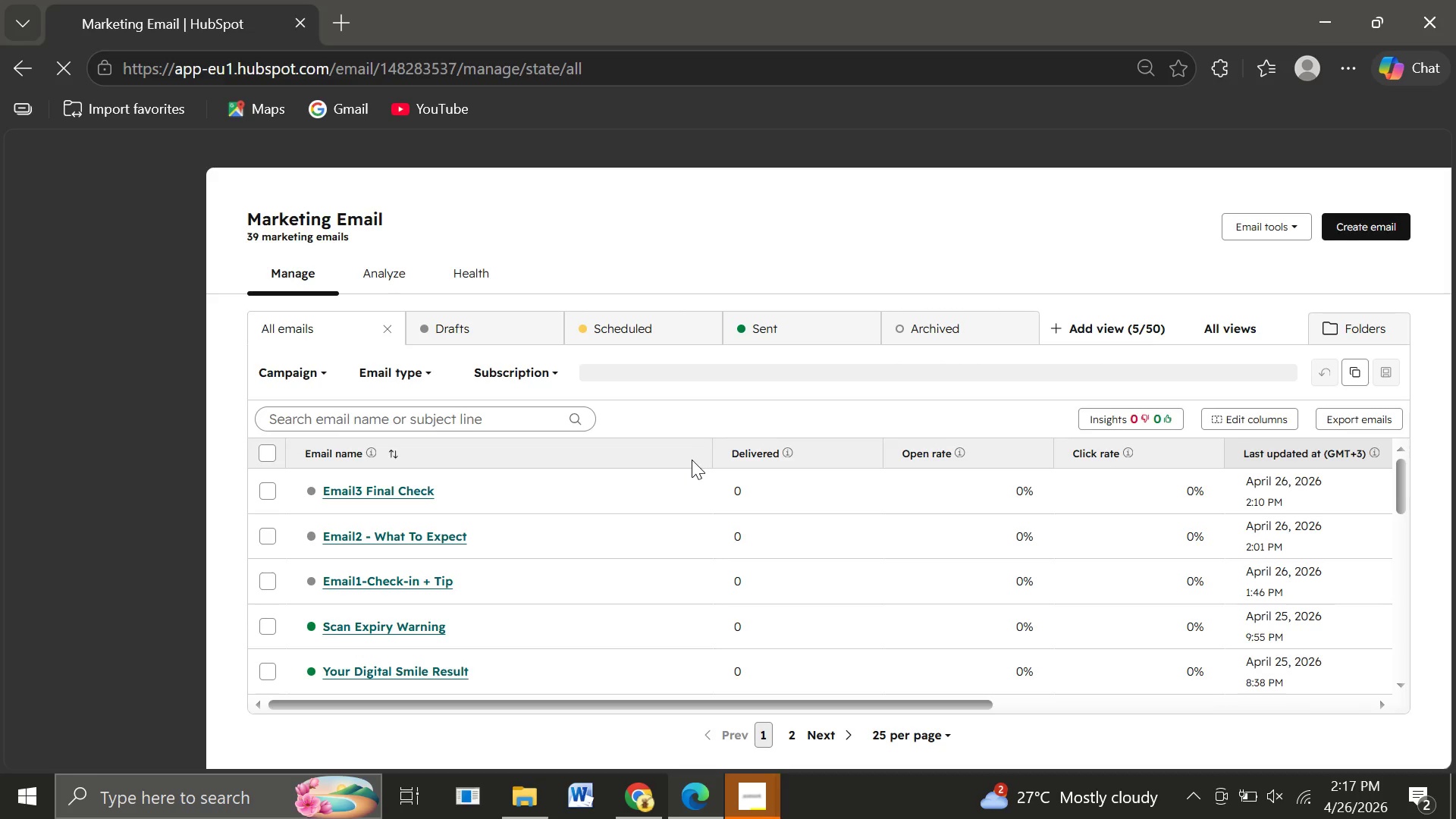 
wait(42.5)
 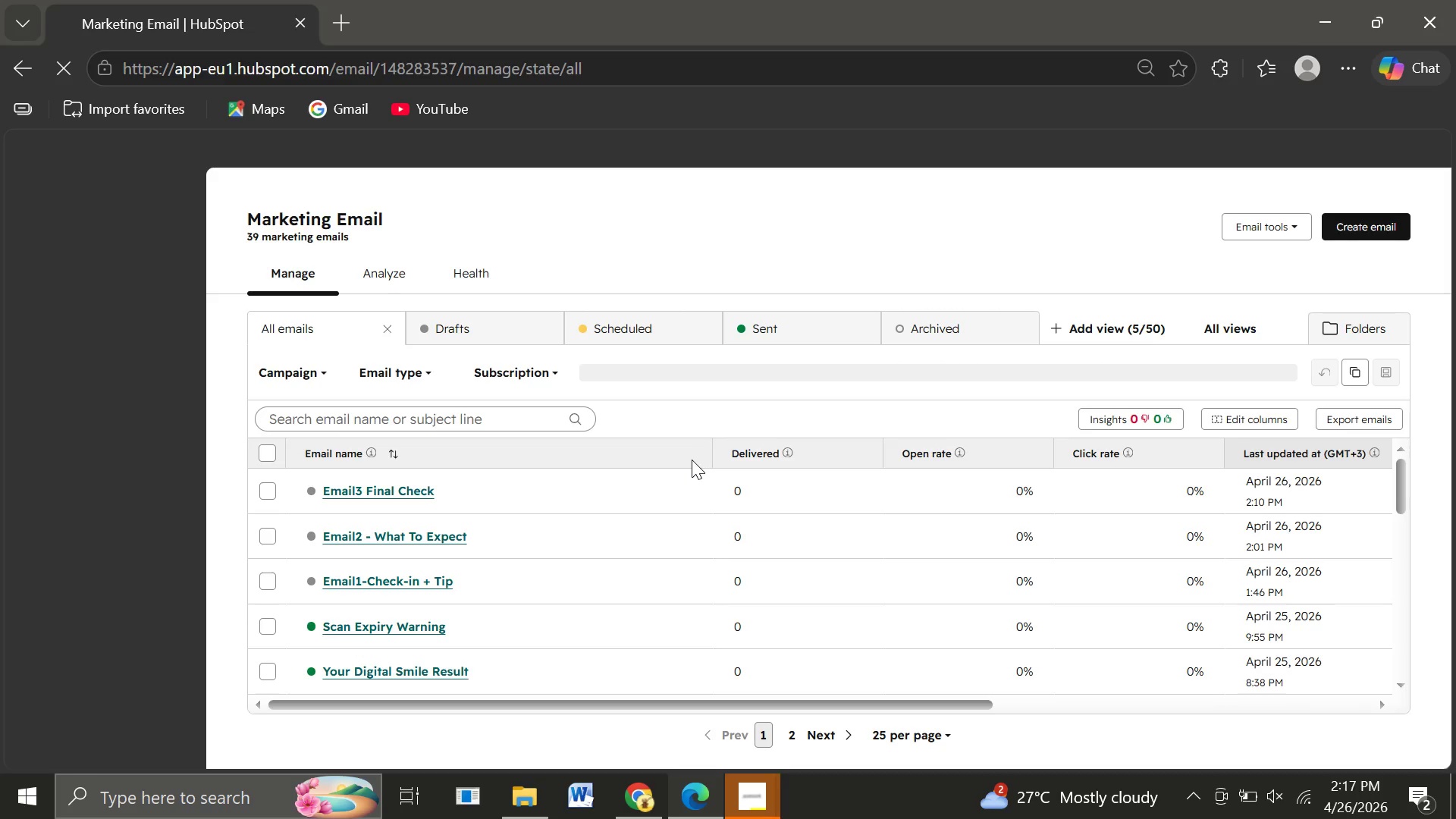 
left_click([407, 576])
 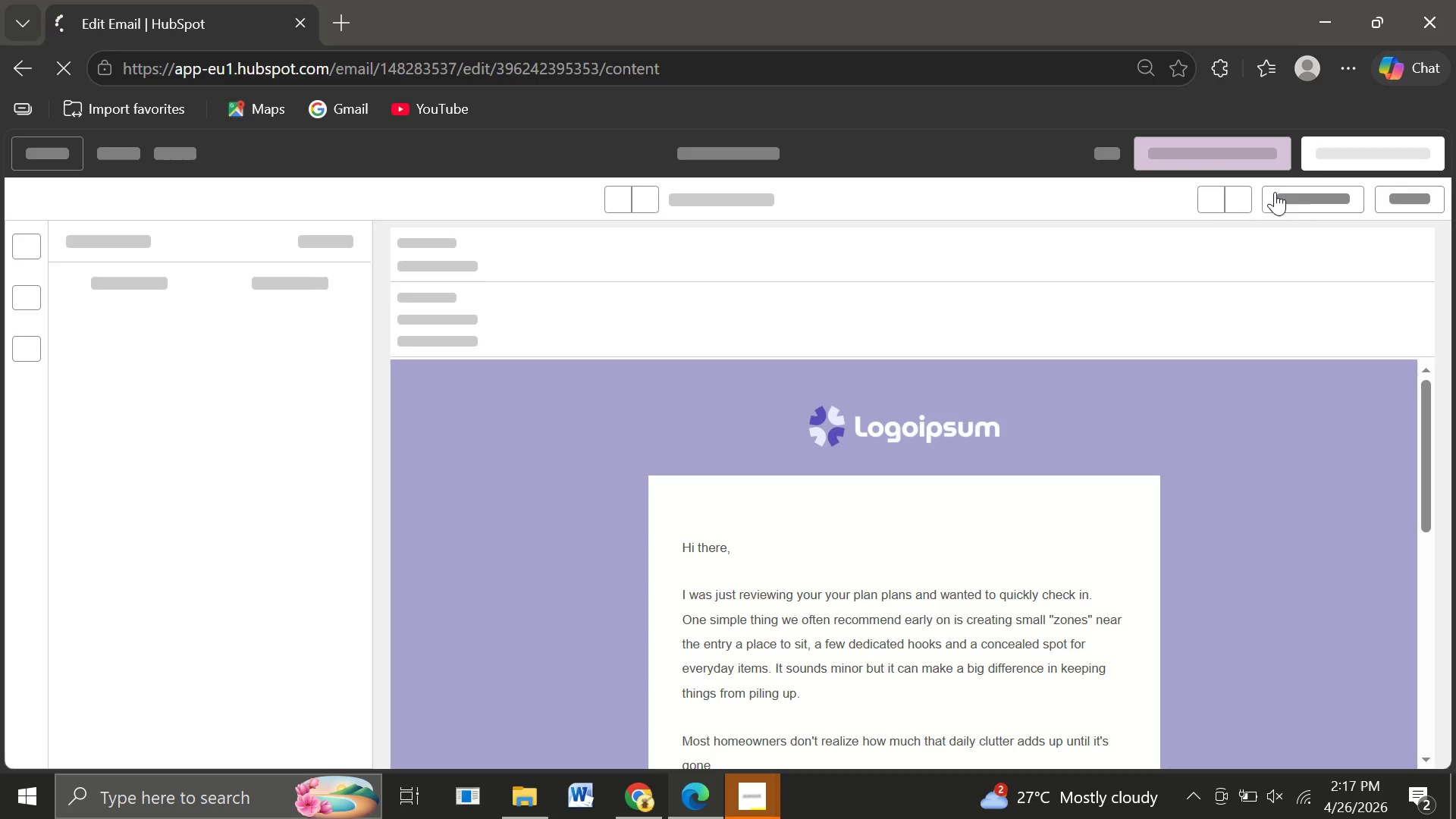 
wait(11.12)
 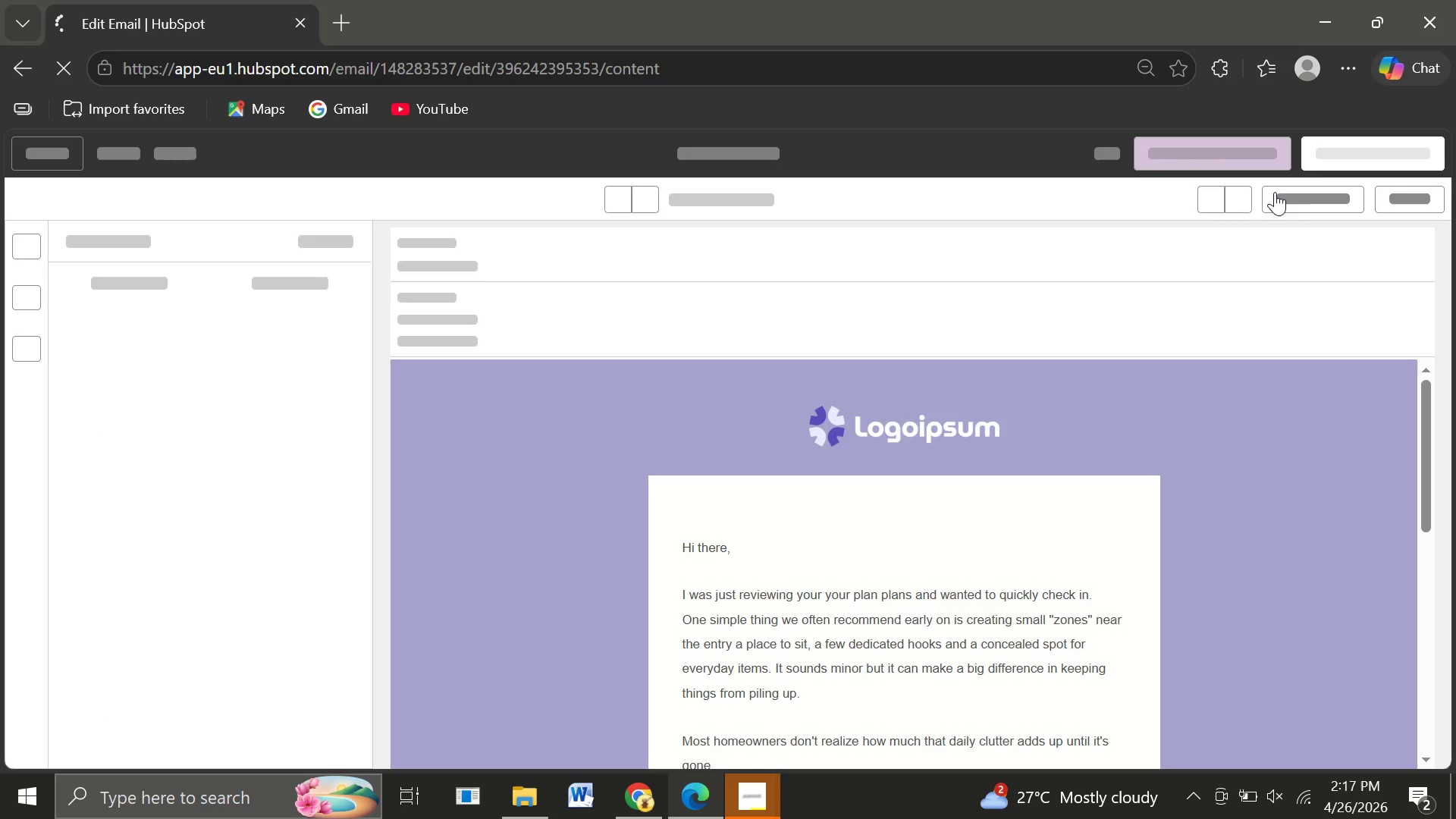 
left_click([1237, 254])
 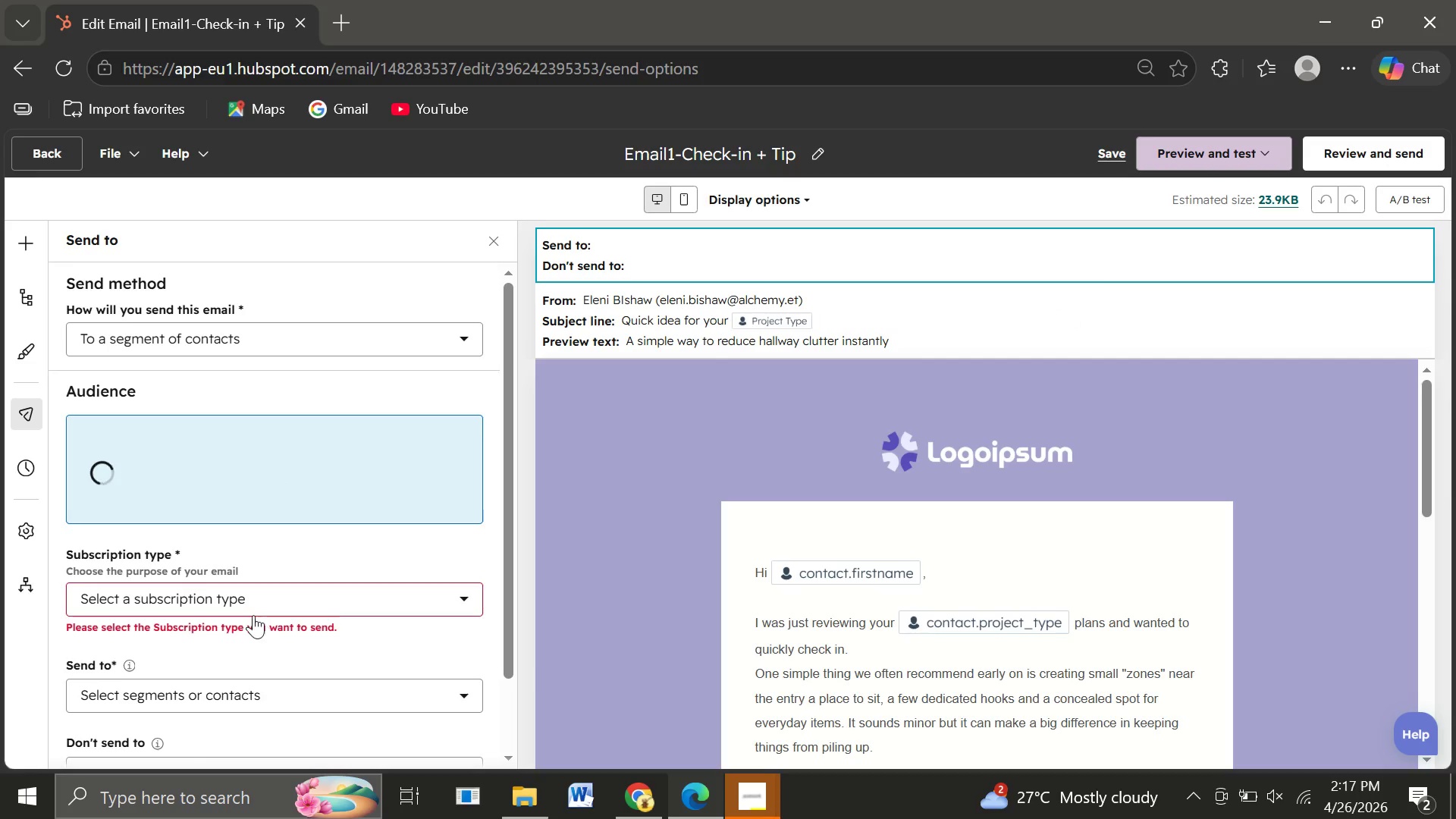 
wait(5.03)
 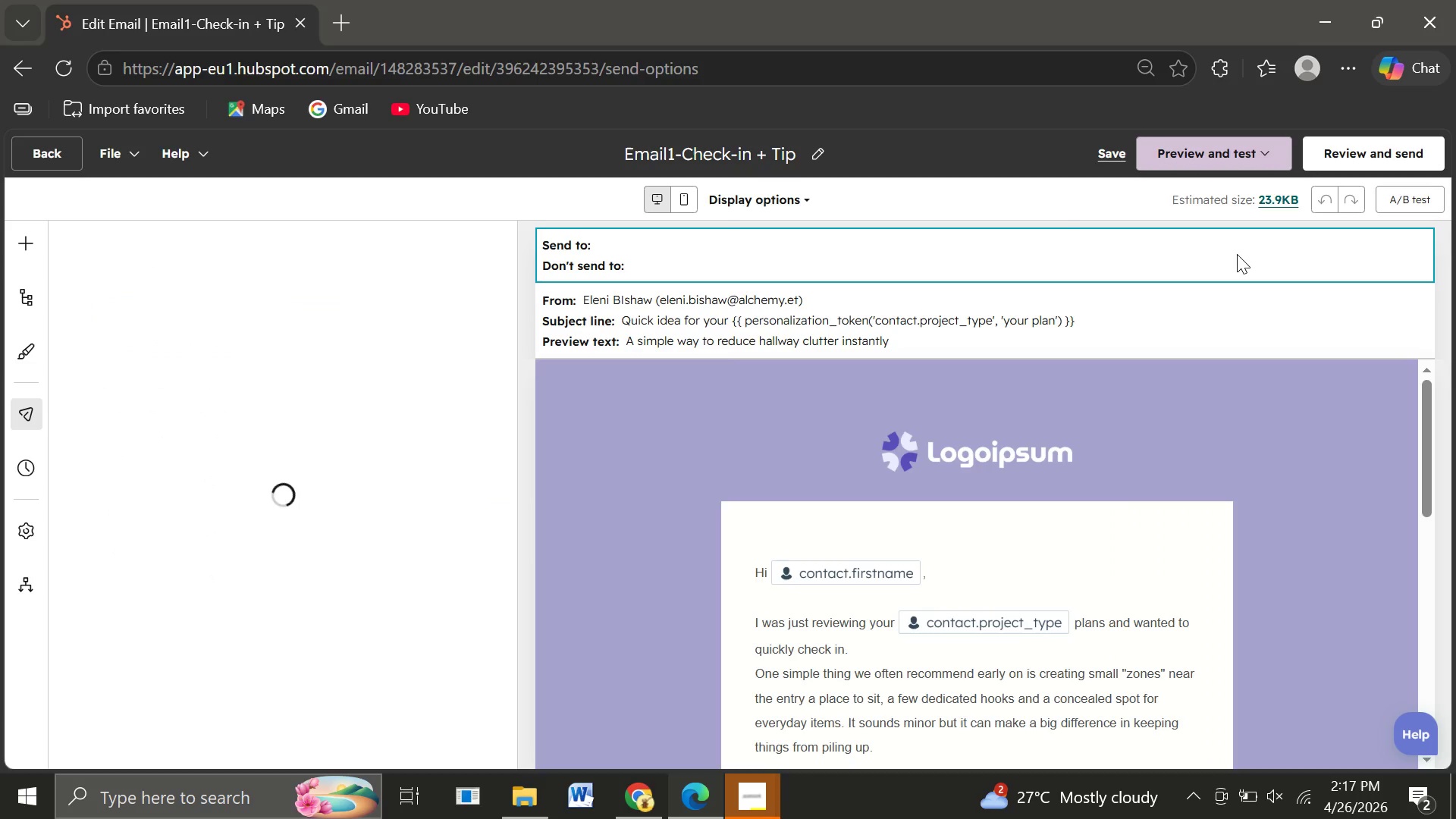 
left_click([215, 598])
 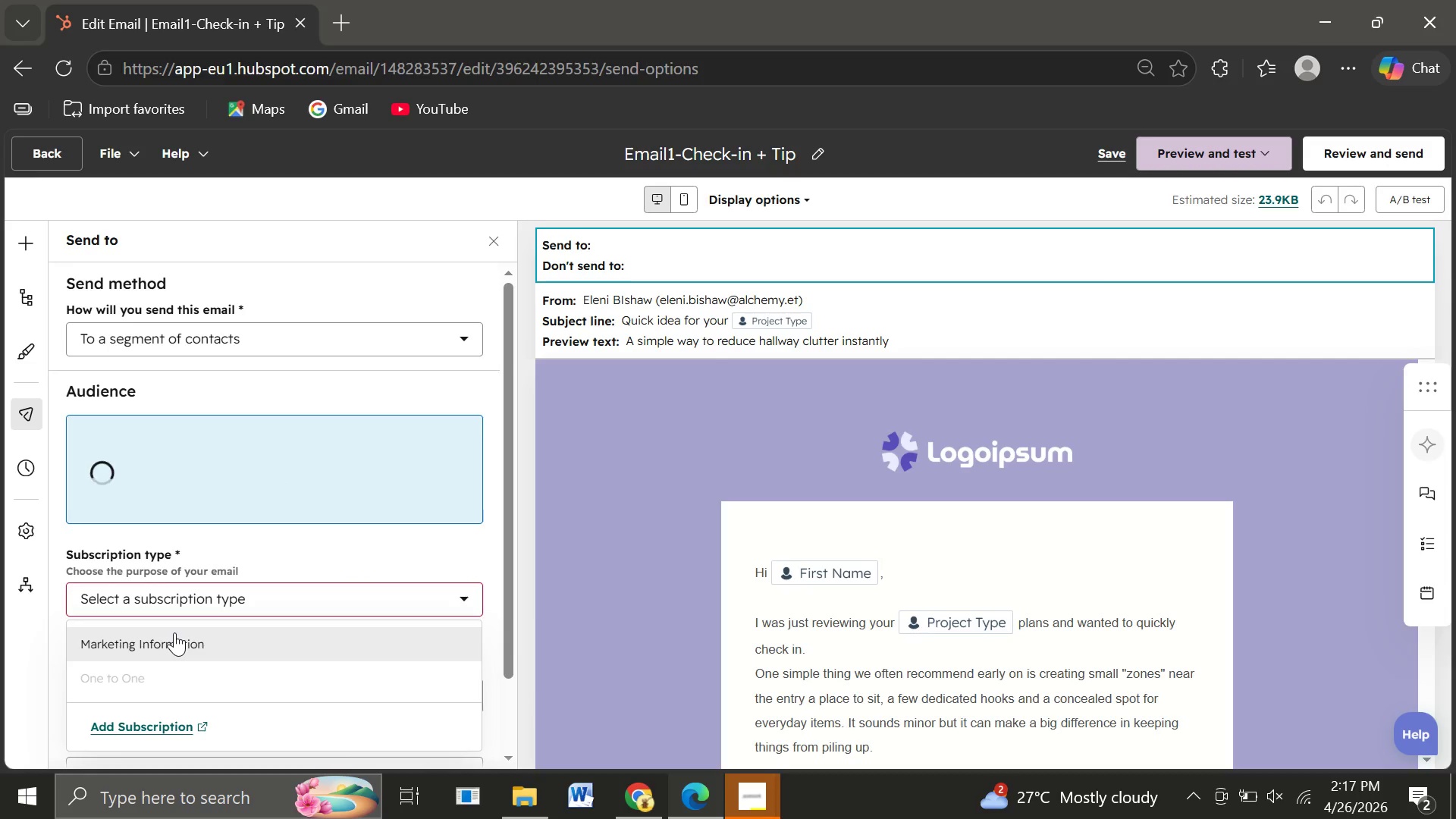 
left_click([174, 632])
 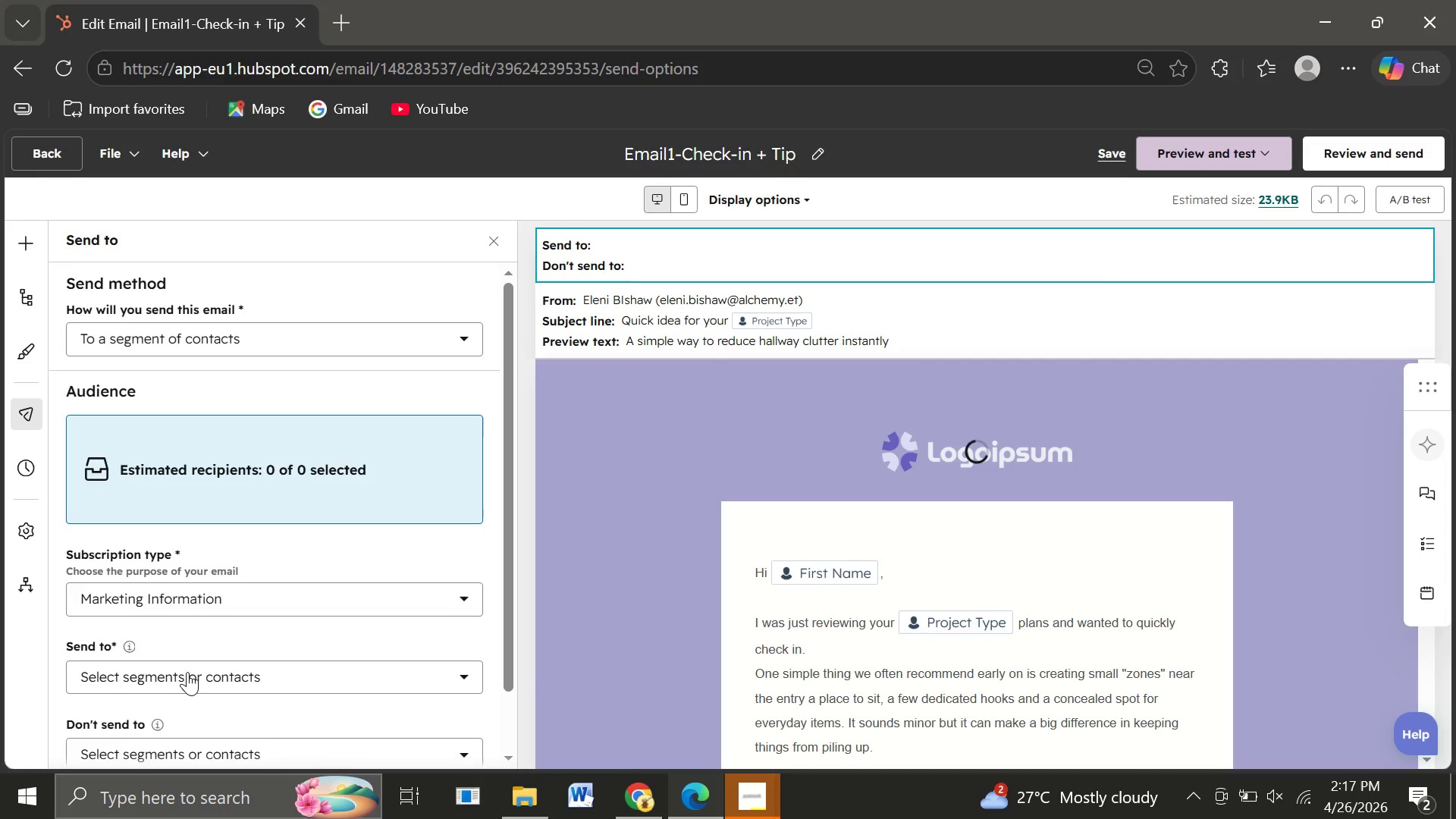 
left_click([181, 673])
 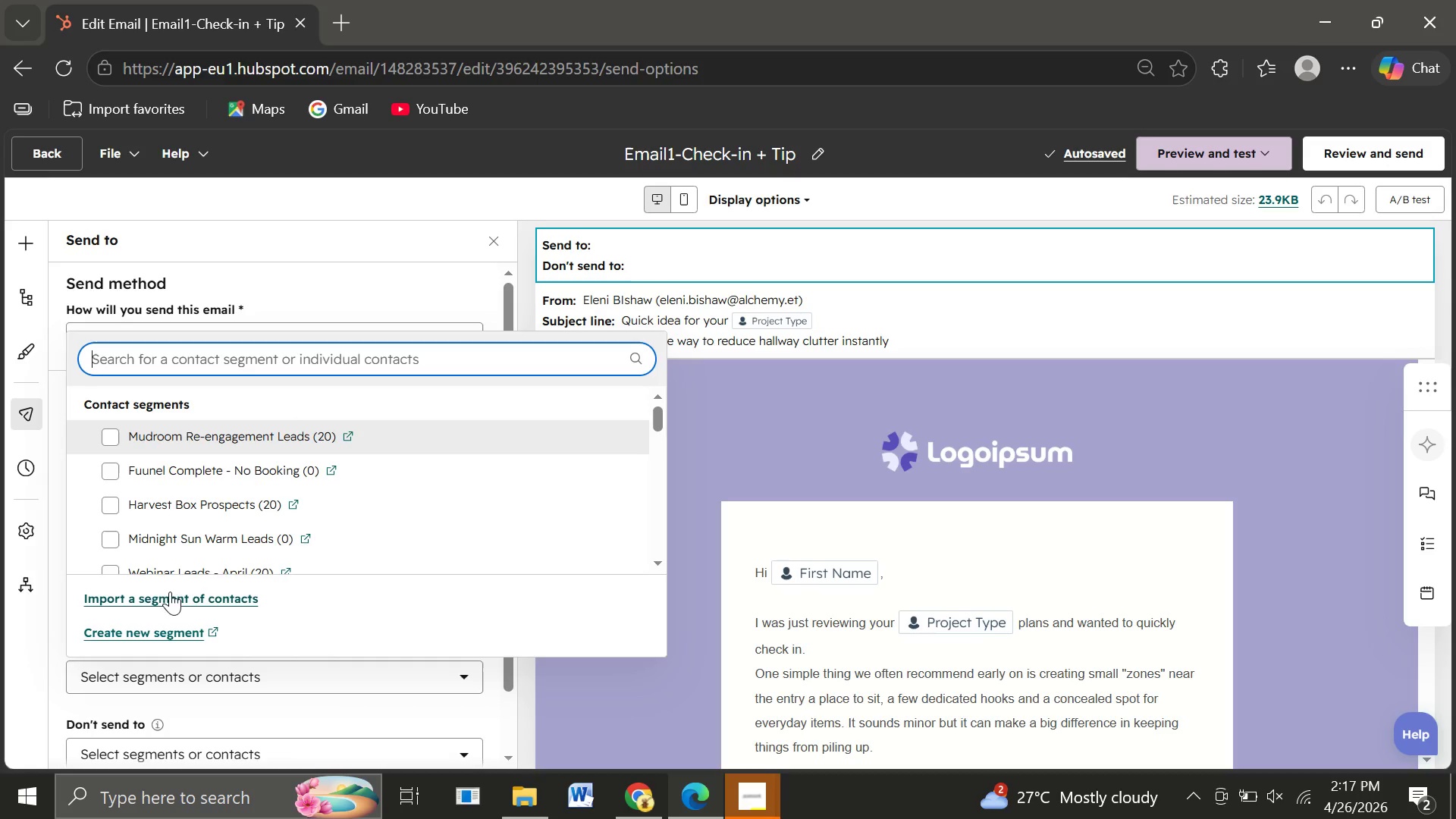 
wait(8.78)
 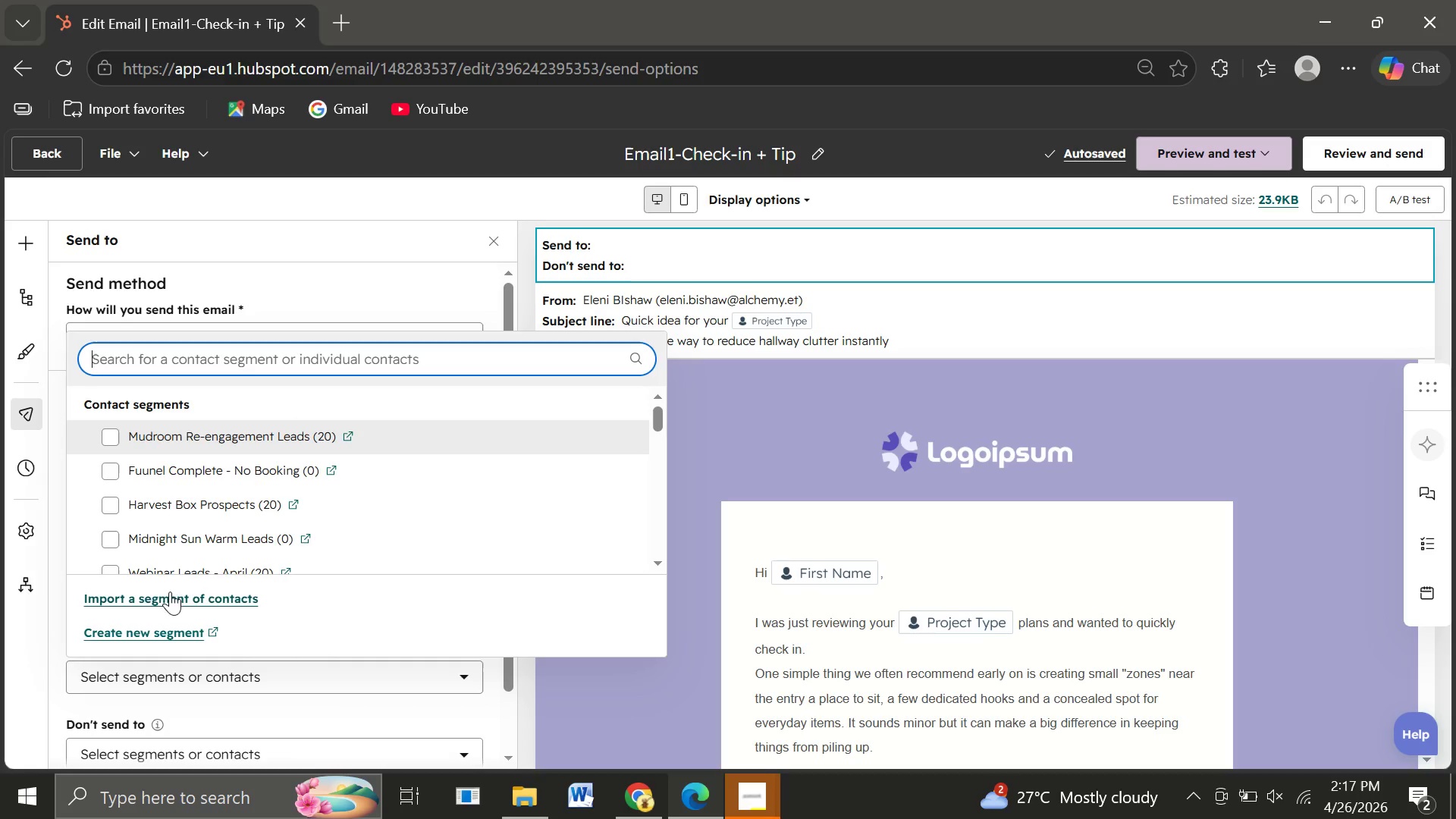 
left_click([115, 437])
 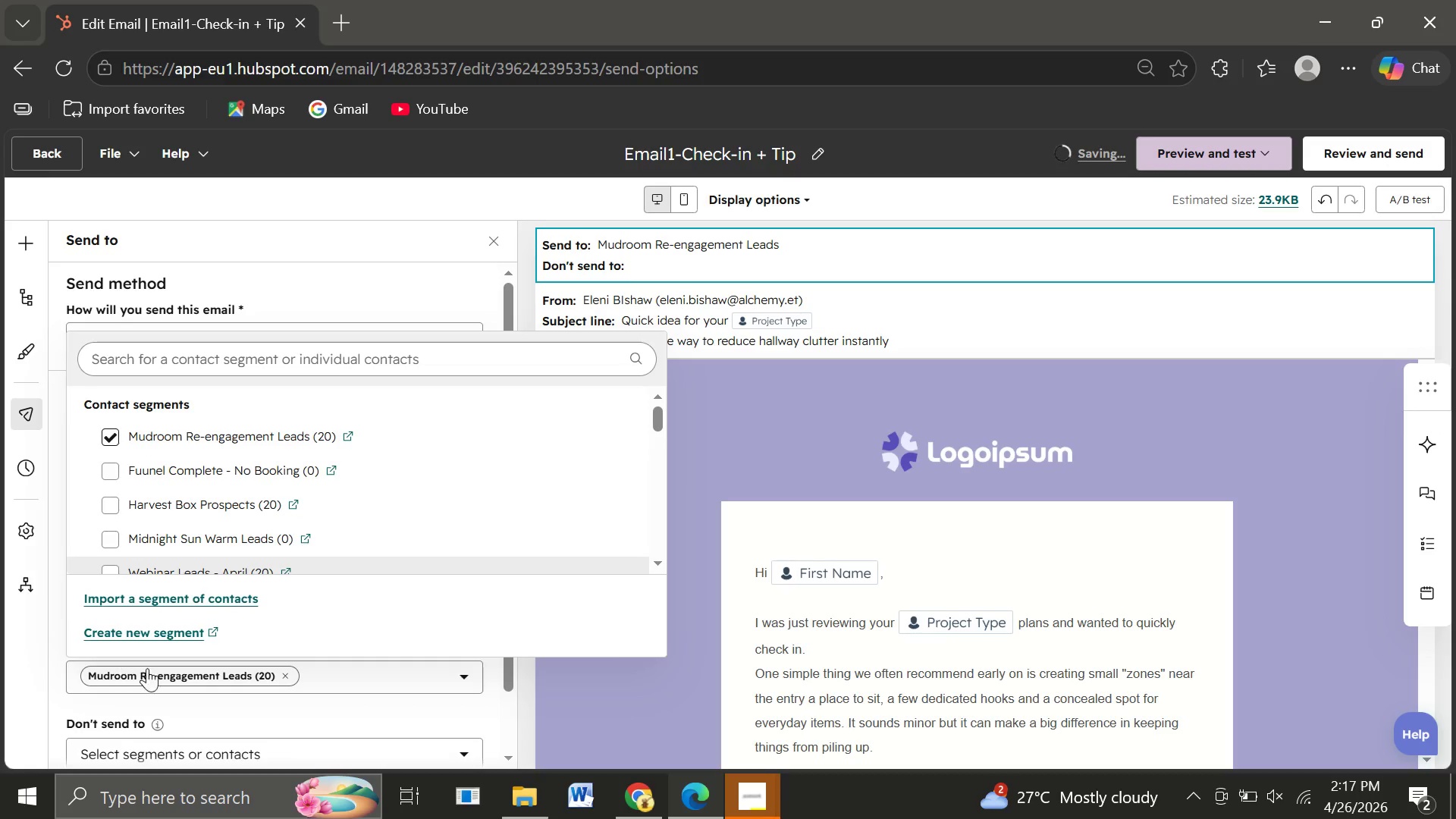 
wait(6.3)
 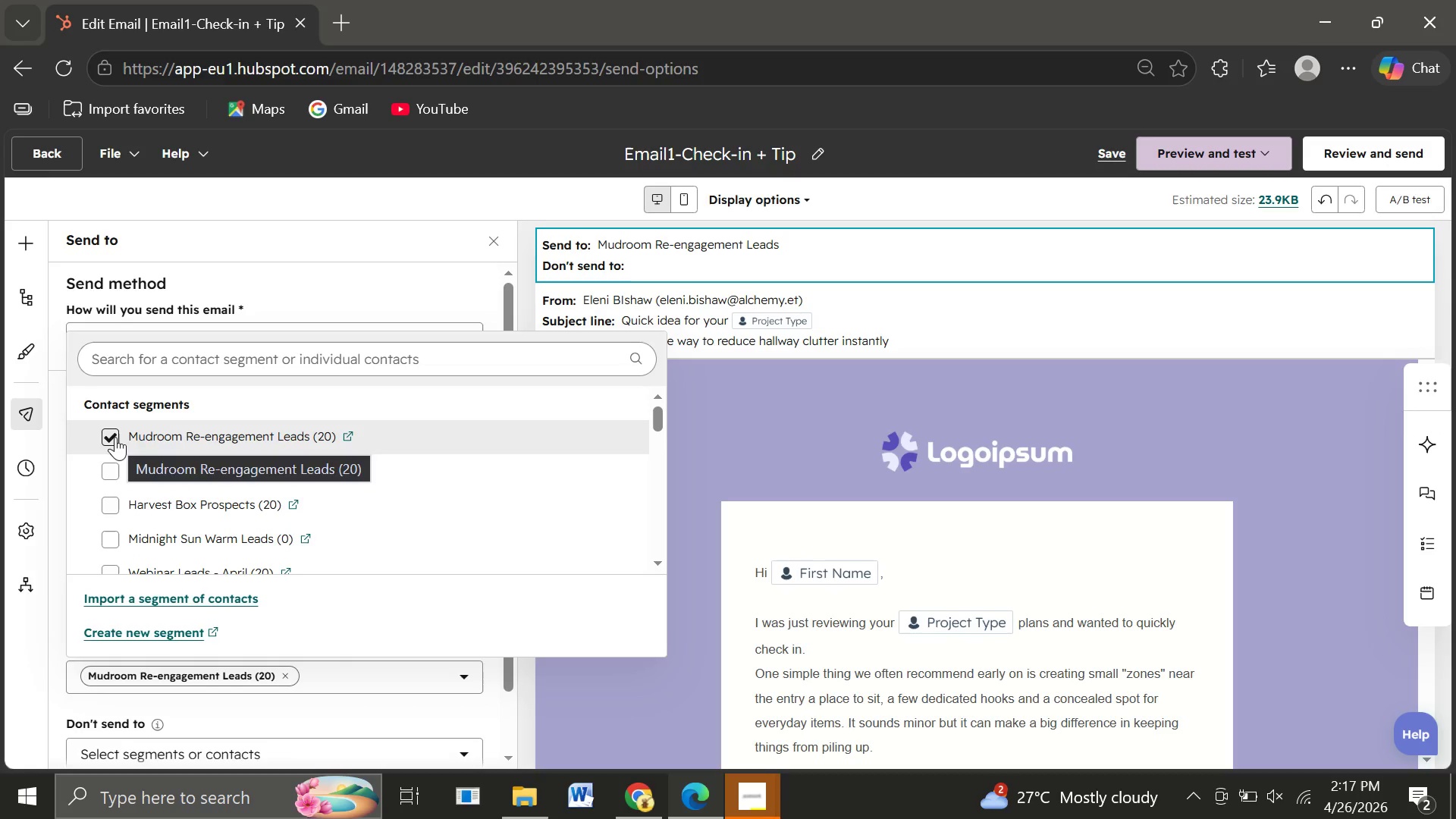 
left_click([265, 706])
 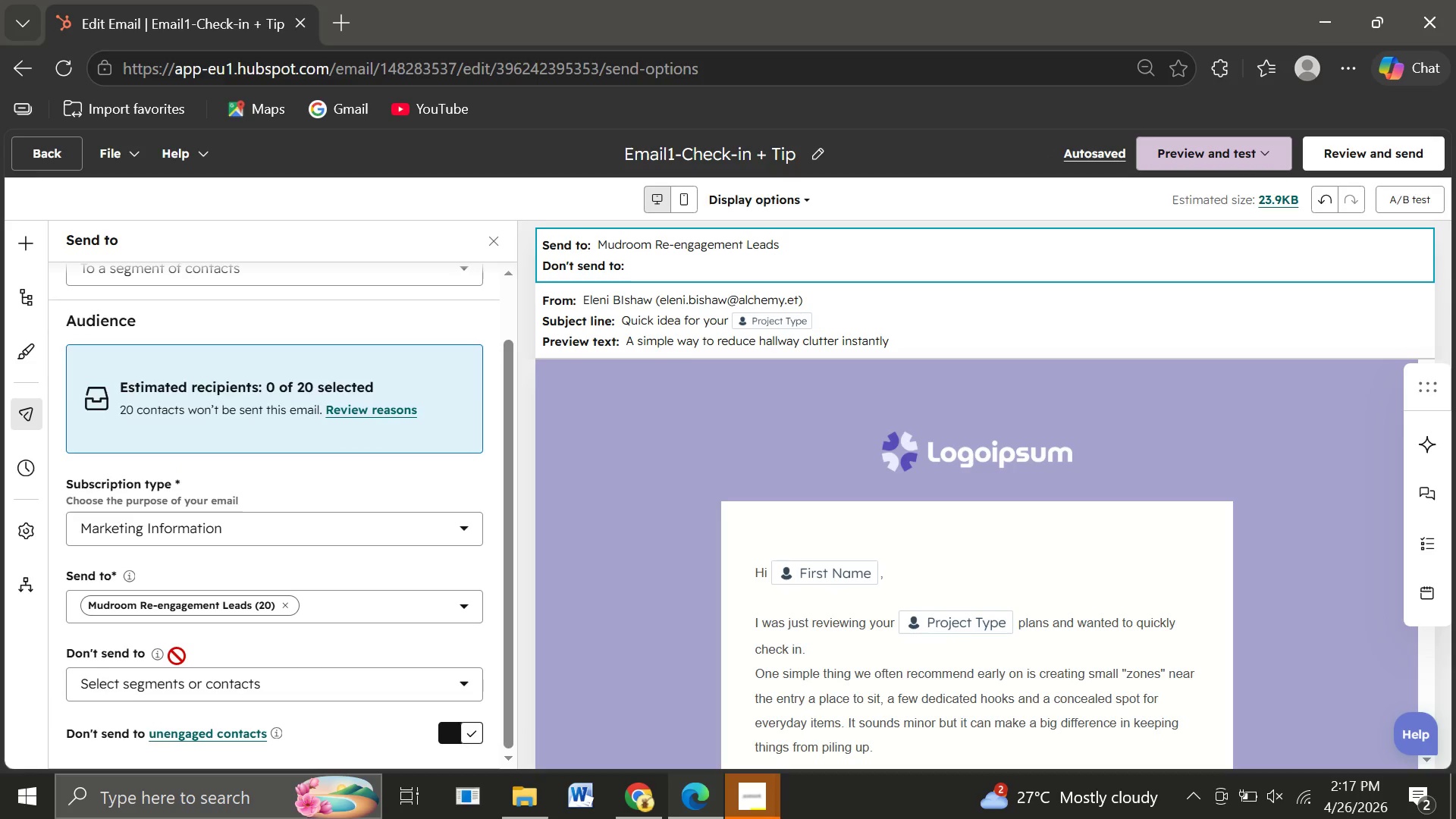 
wait(11.7)
 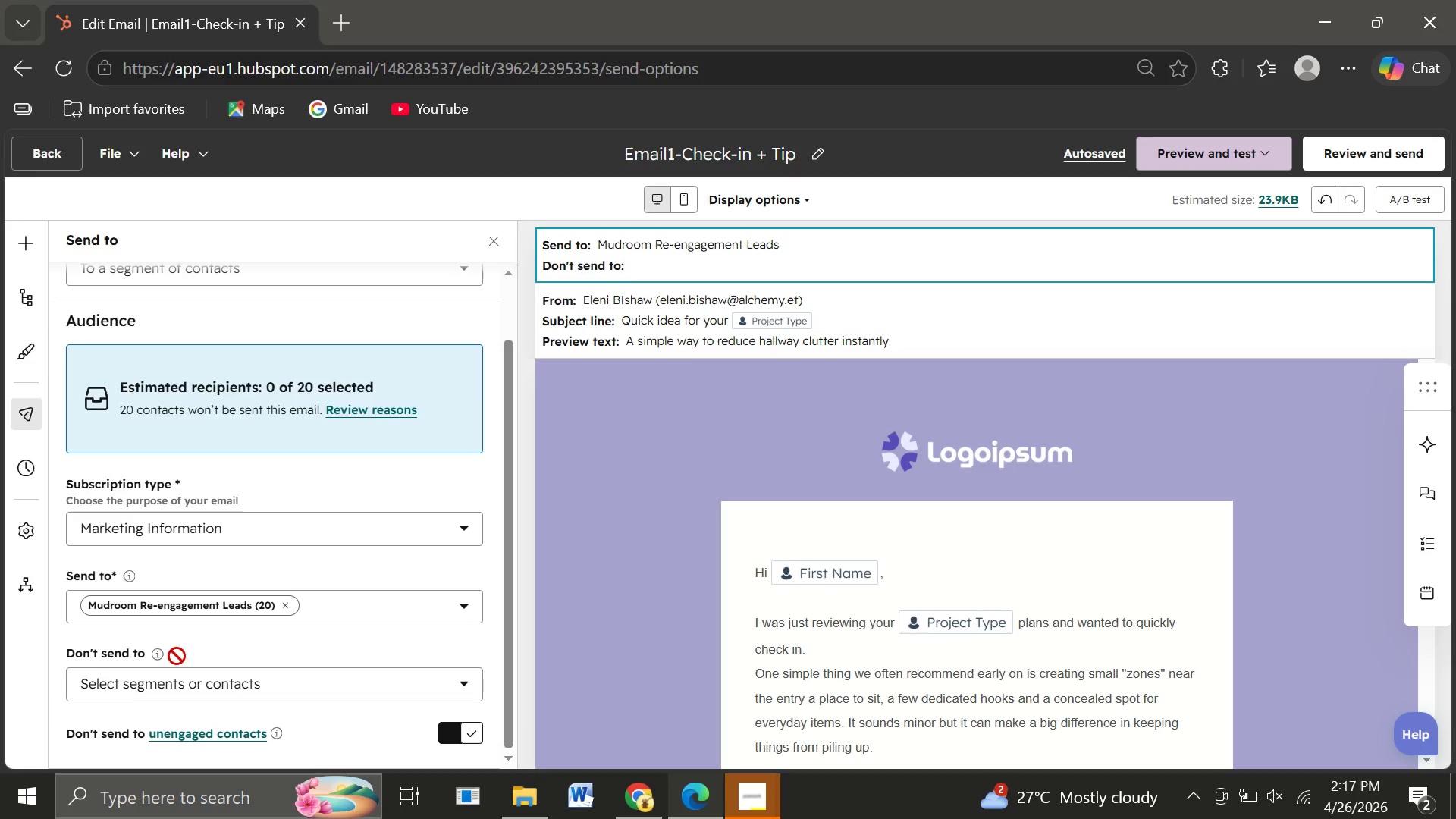 
left_click([1361, 152])
 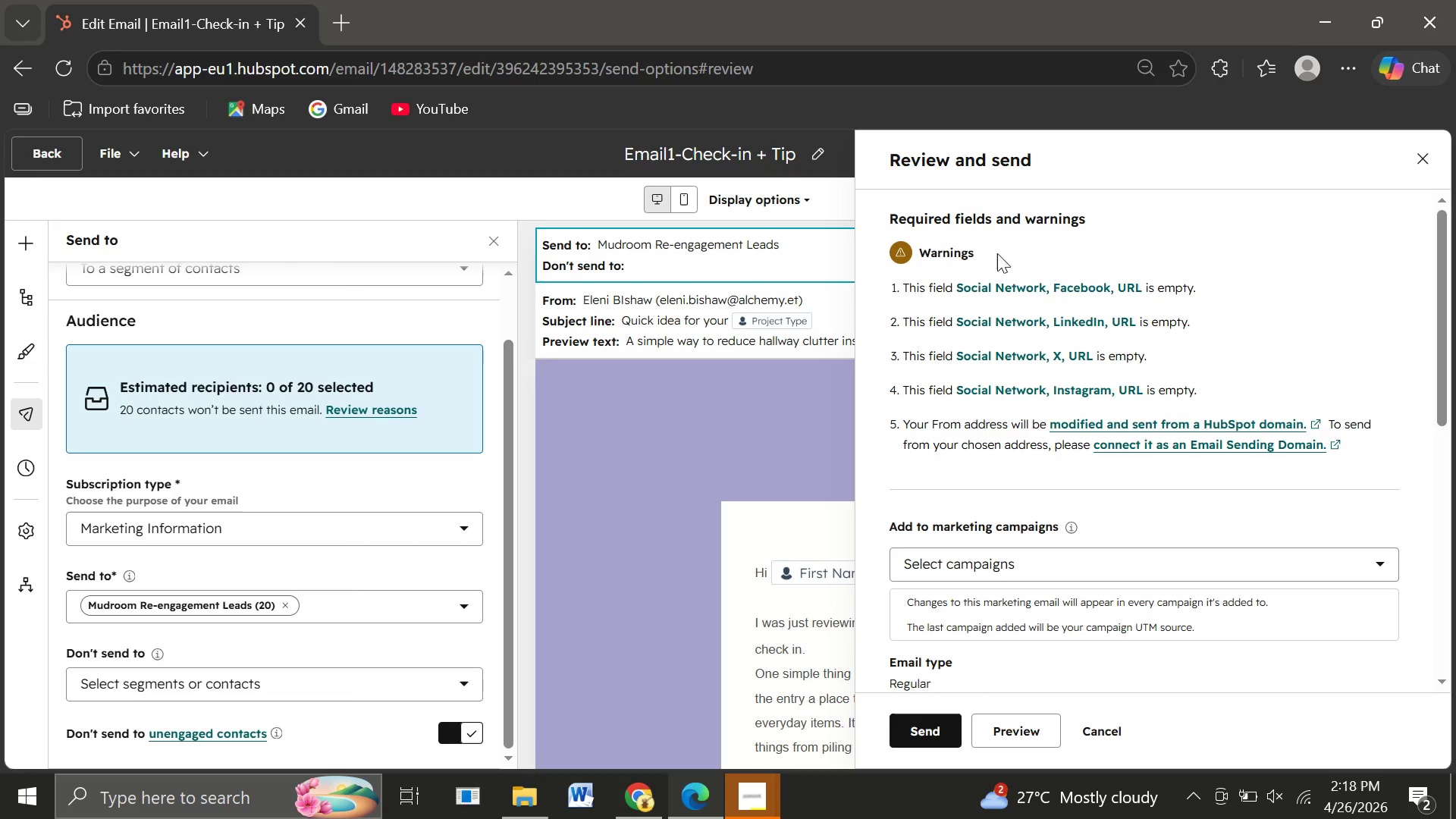 
wait(9.81)
 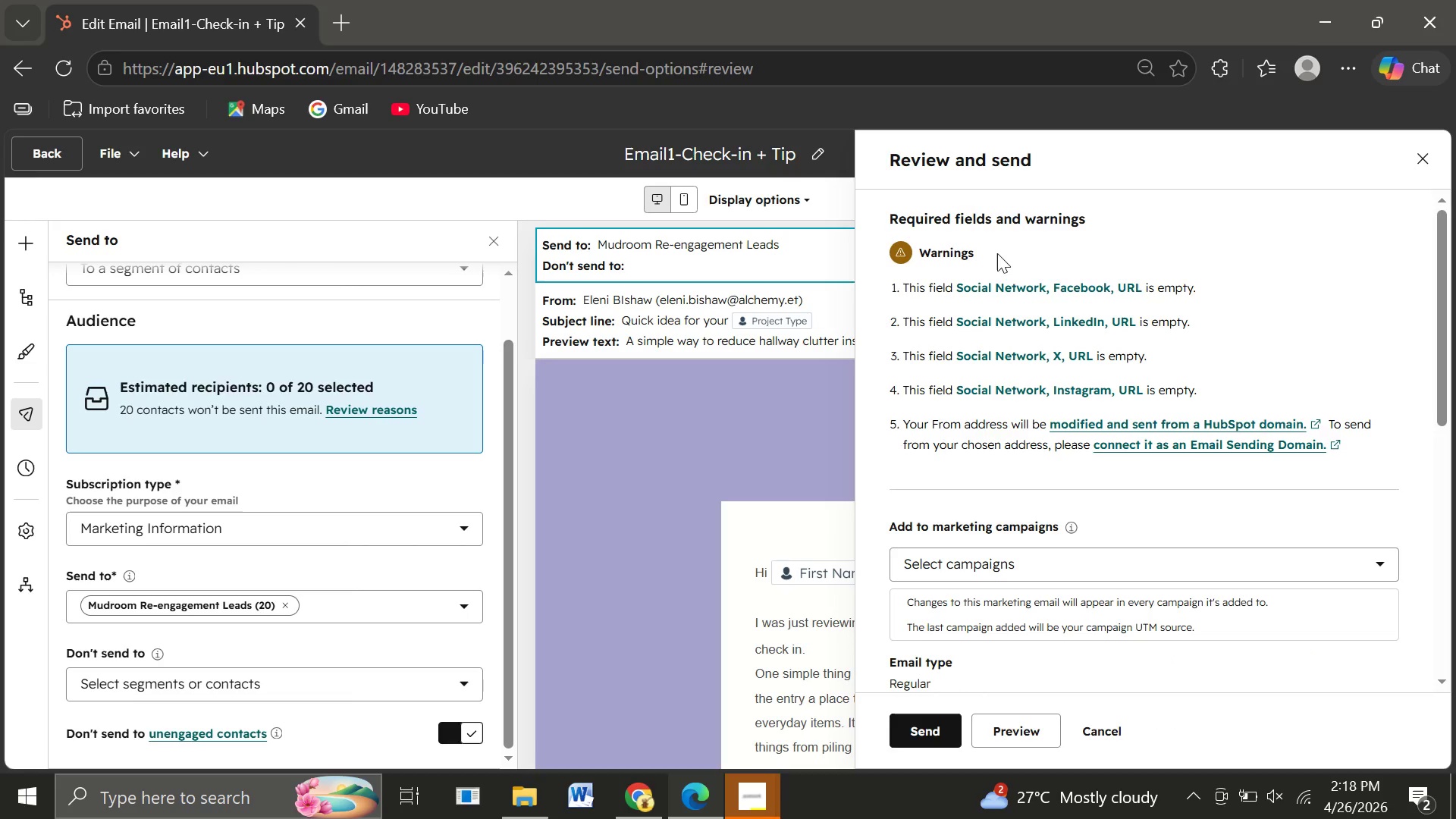 
left_click([928, 728])
 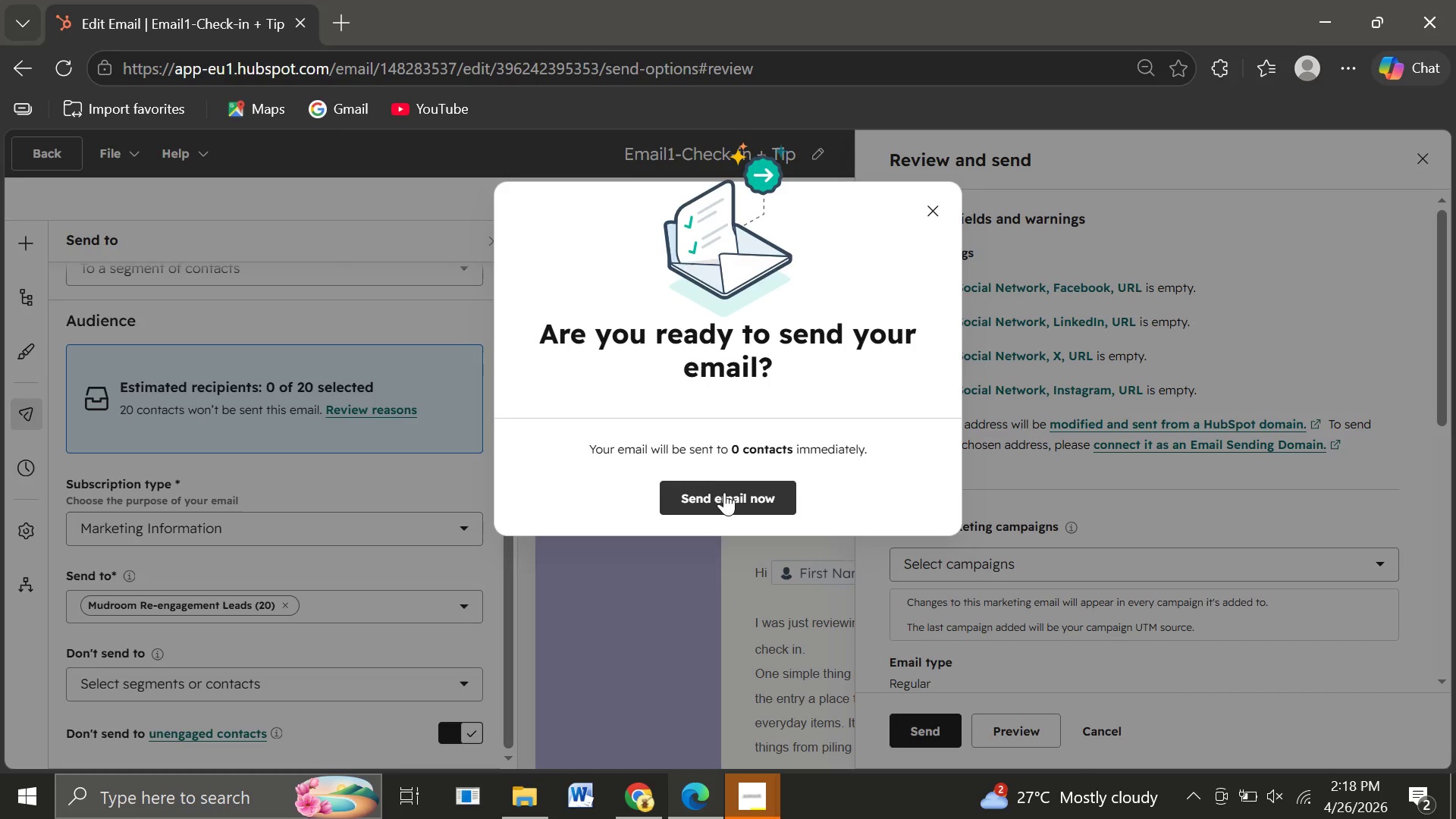 
wait(7.74)
 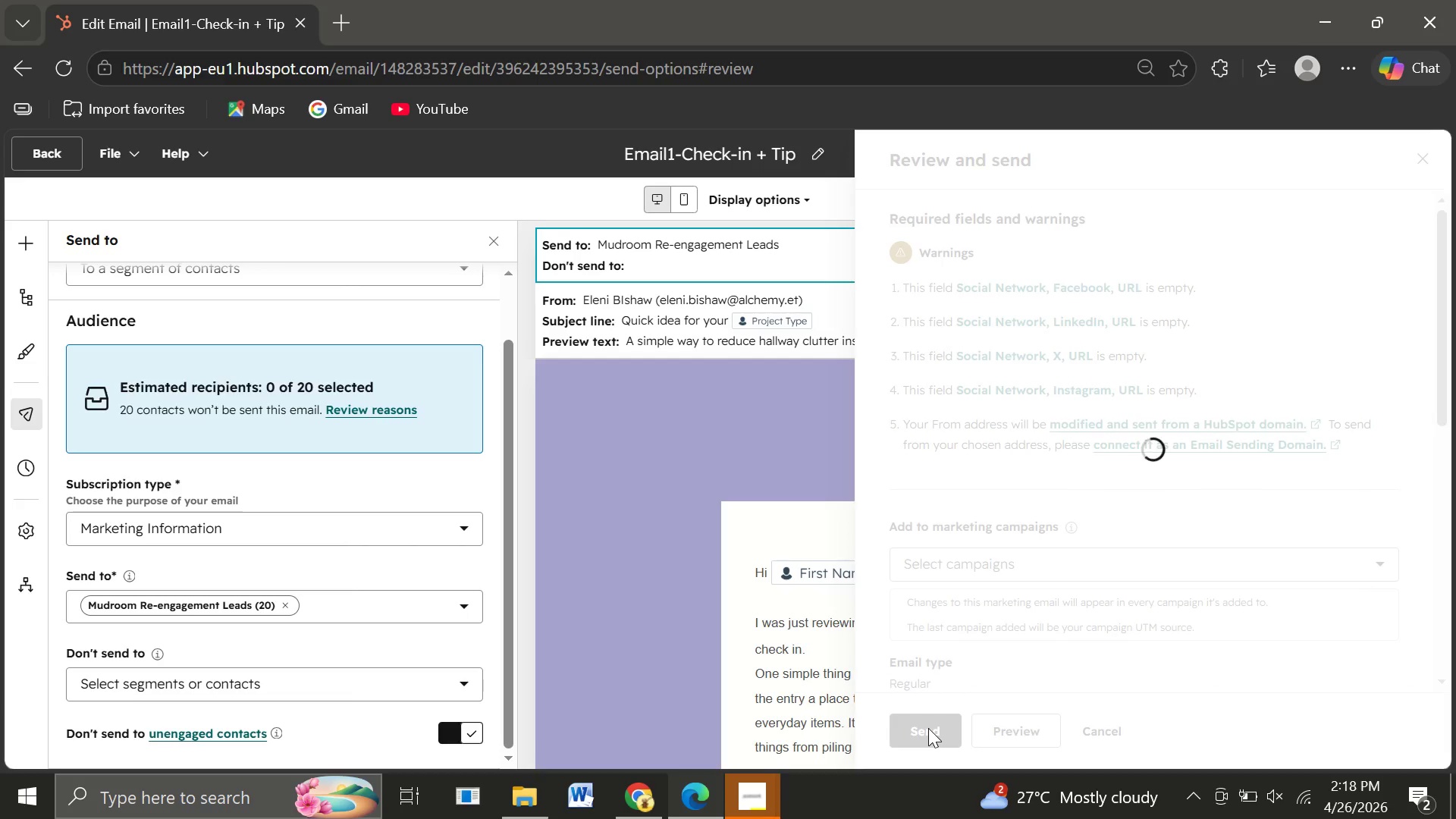 
left_click([696, 498])
 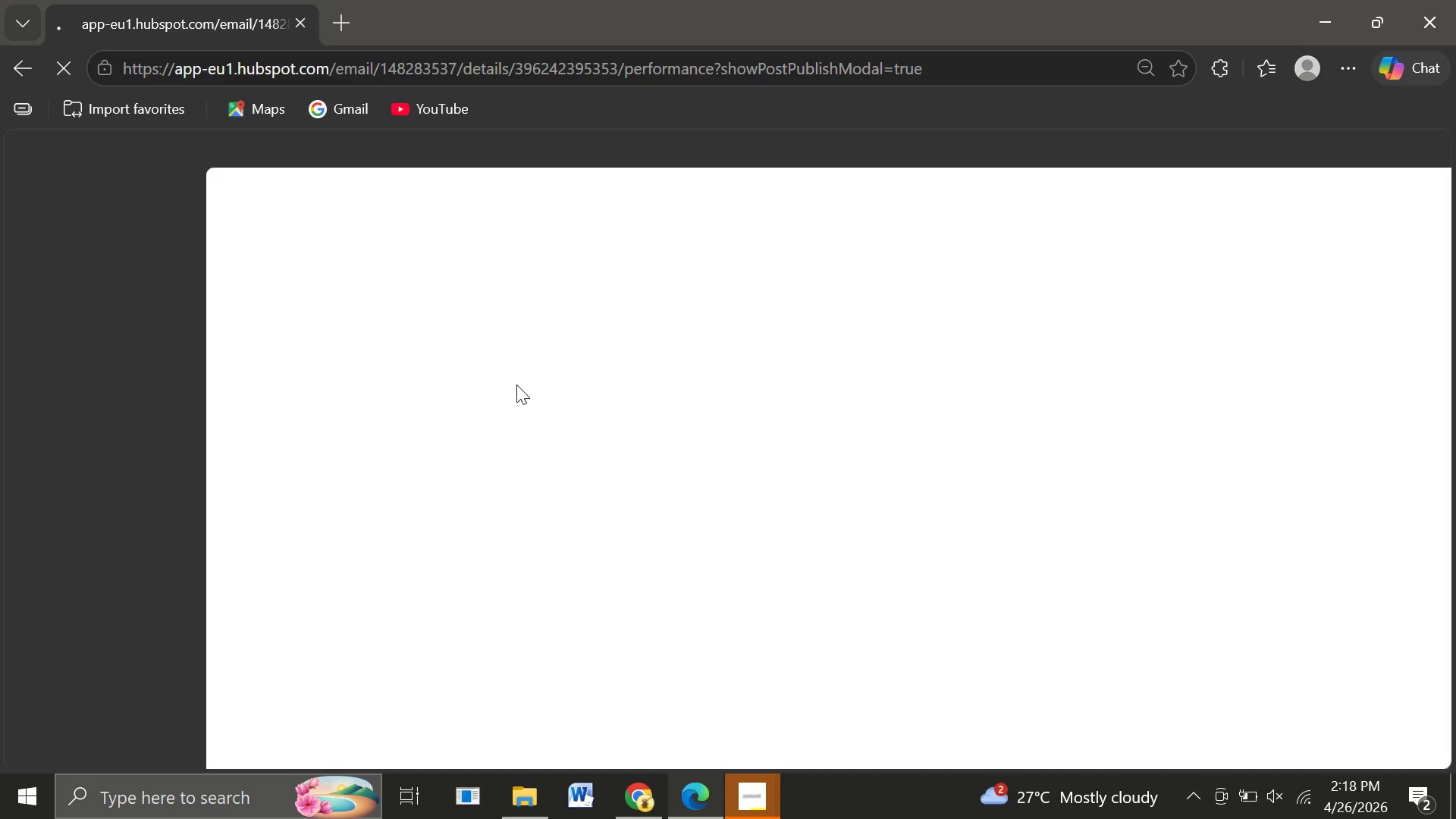 
wait(17.1)
 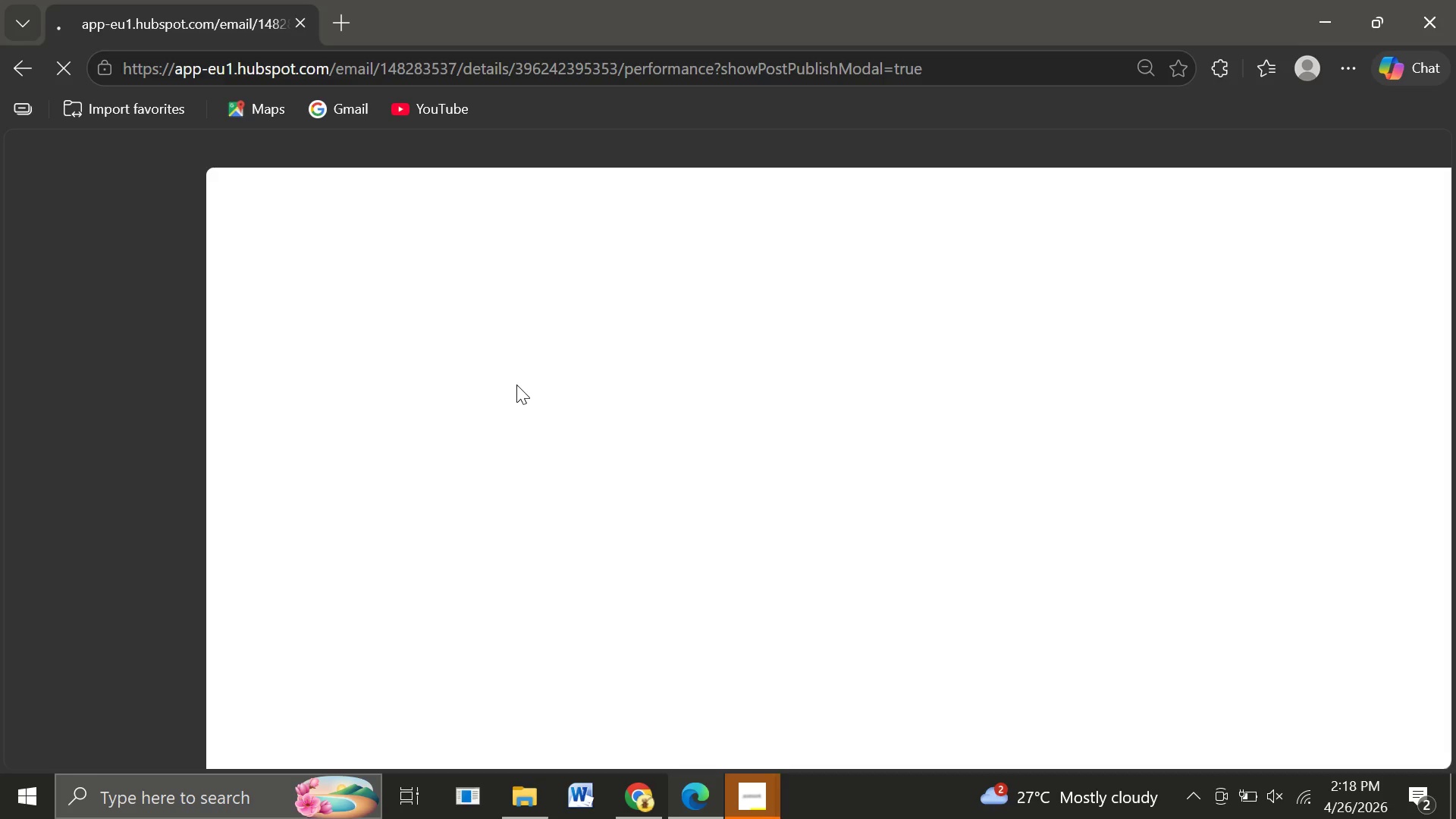 
mouse_move([58, 283])
 